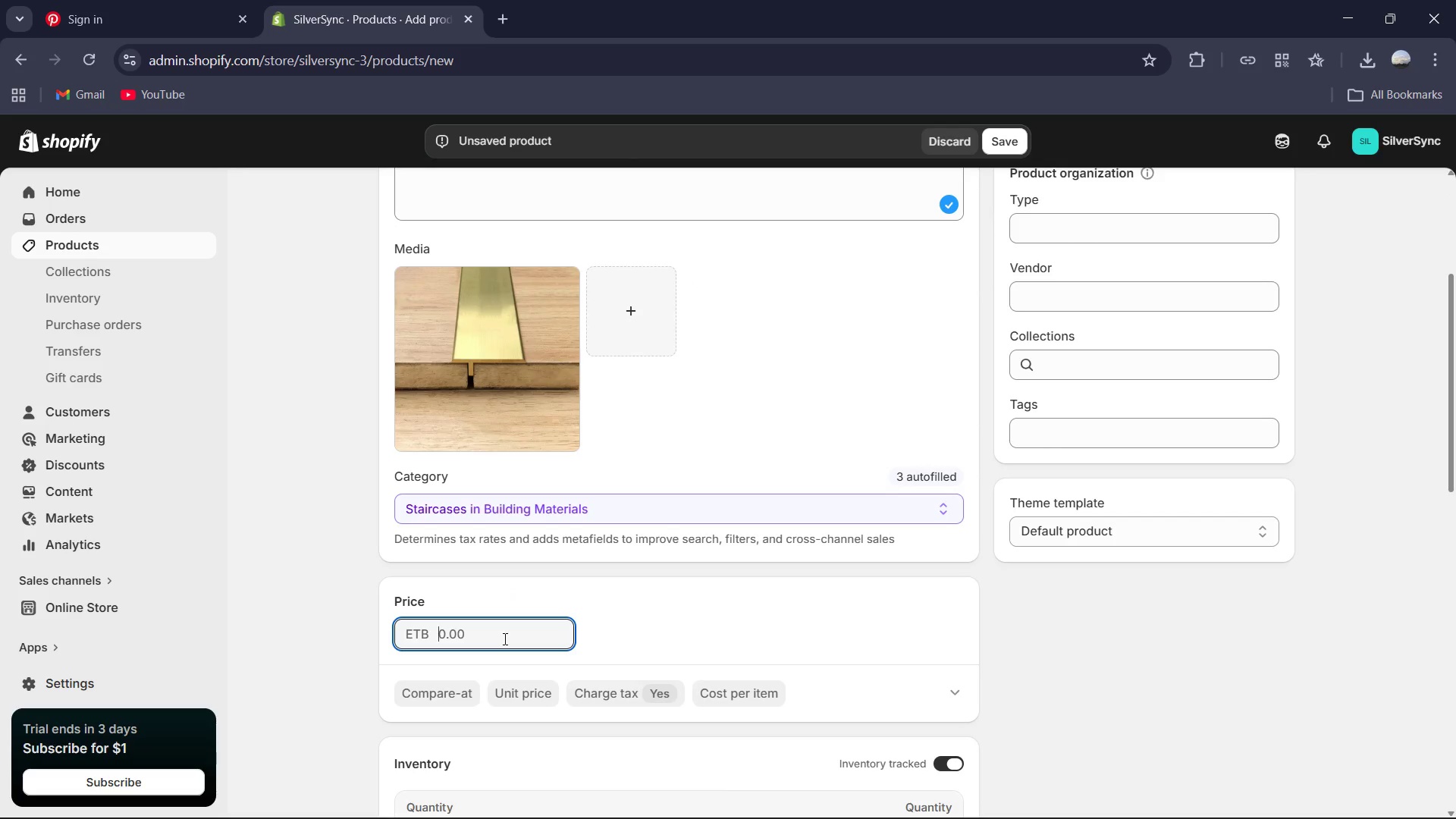 
key(Numpad9)
 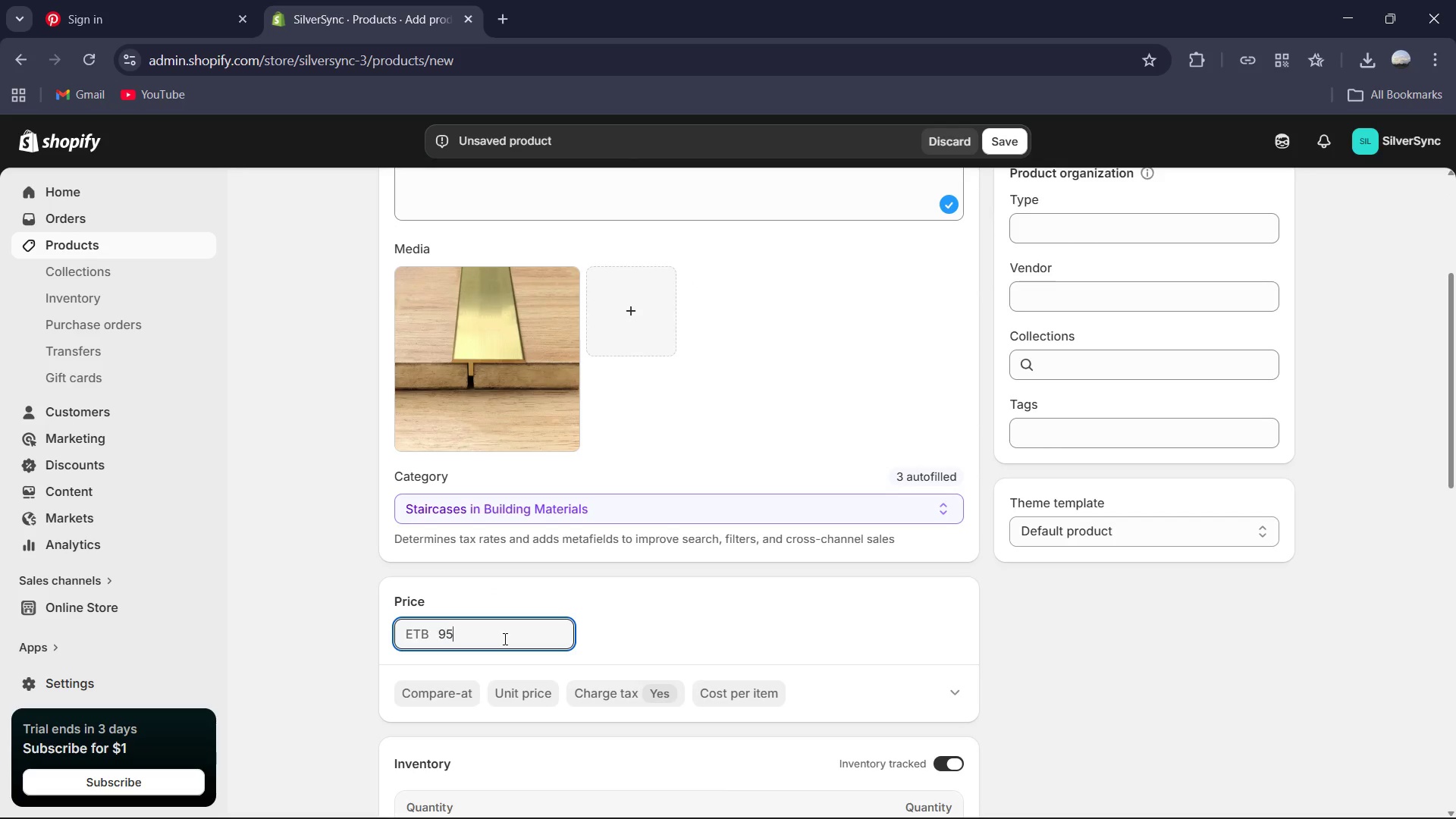 
key(Numpad5)
 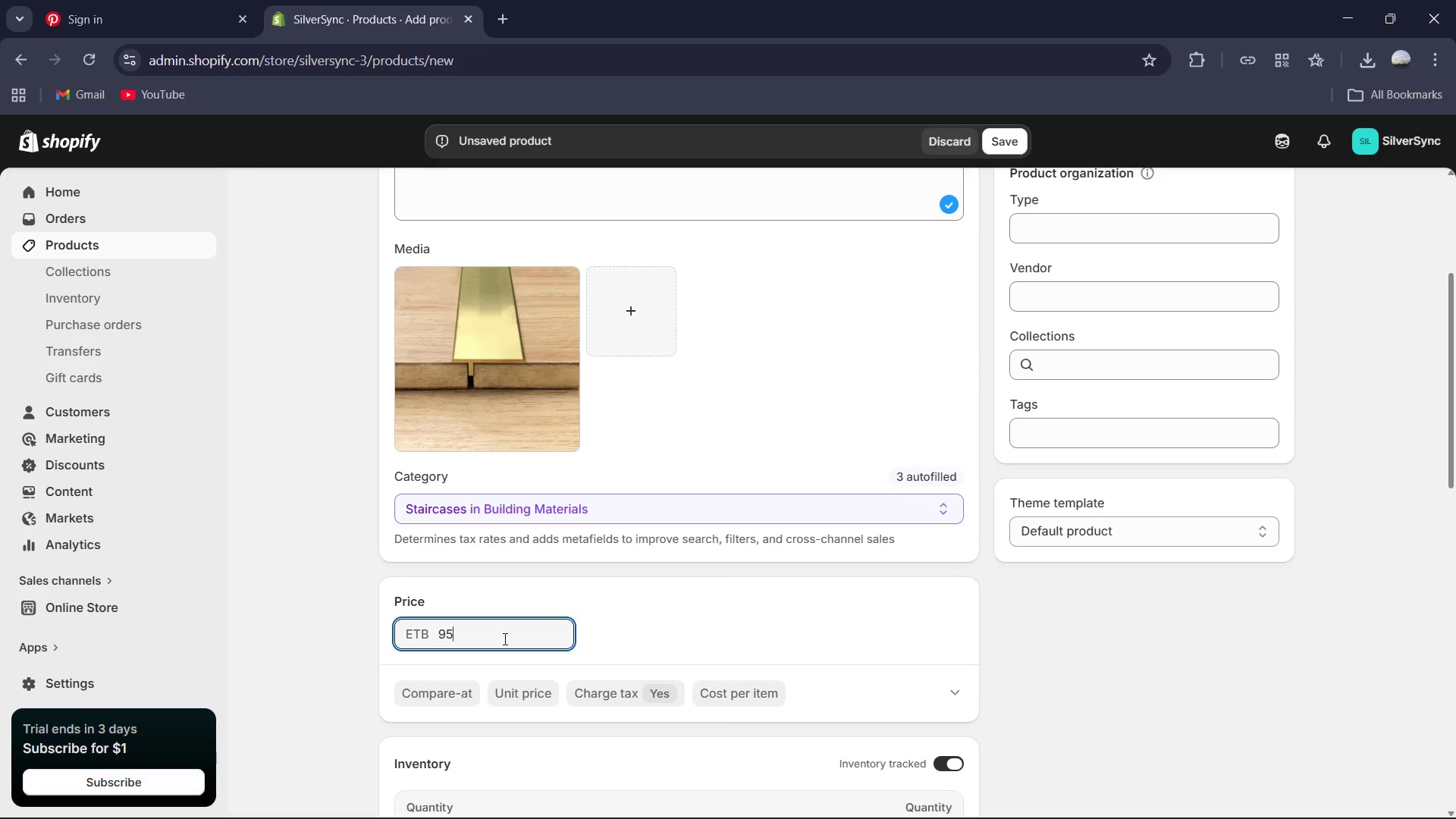 
key(Enter)
 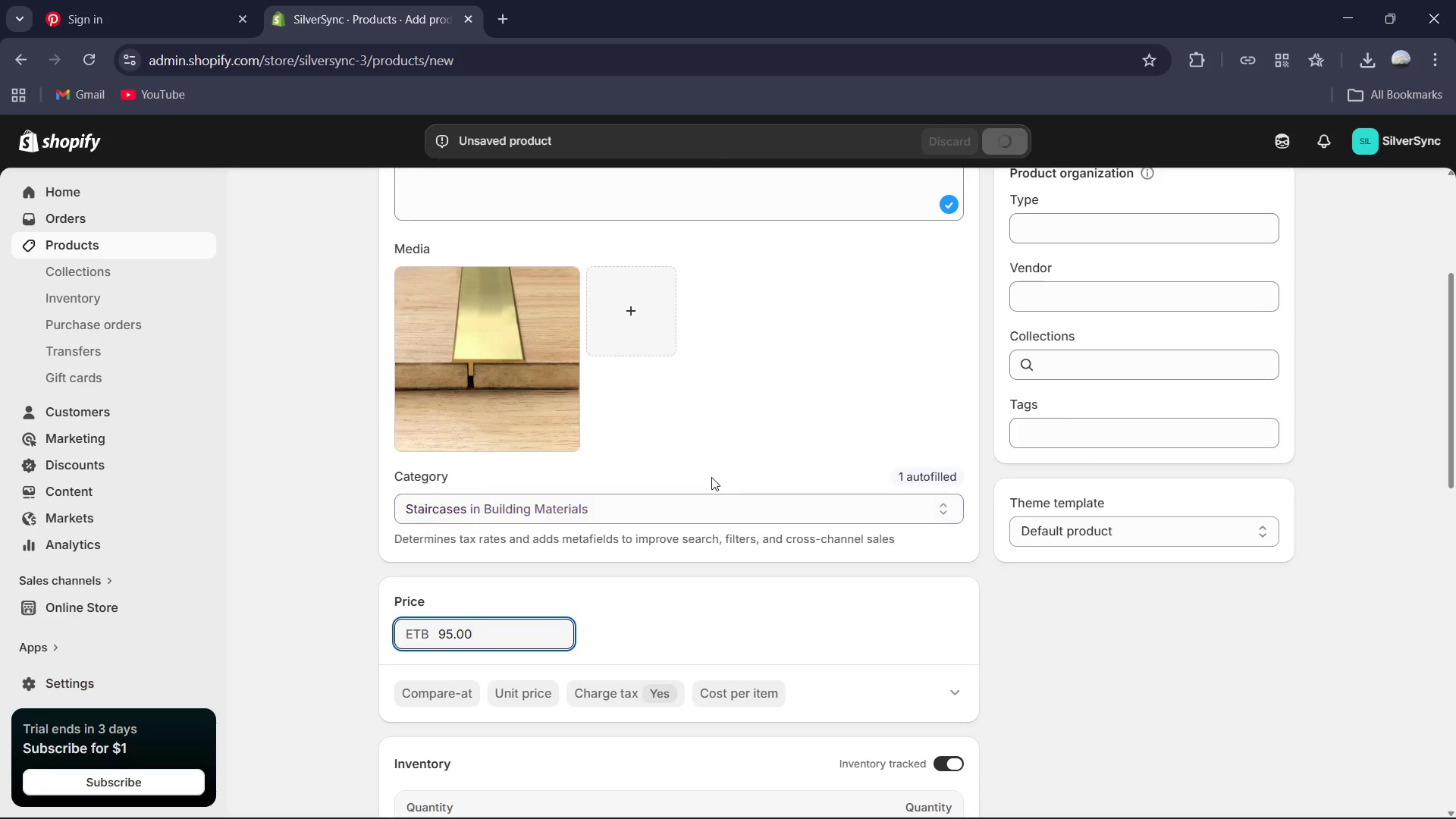 
scroll: coordinate [843, 457], scroll_direction: down, amount: 10.0
 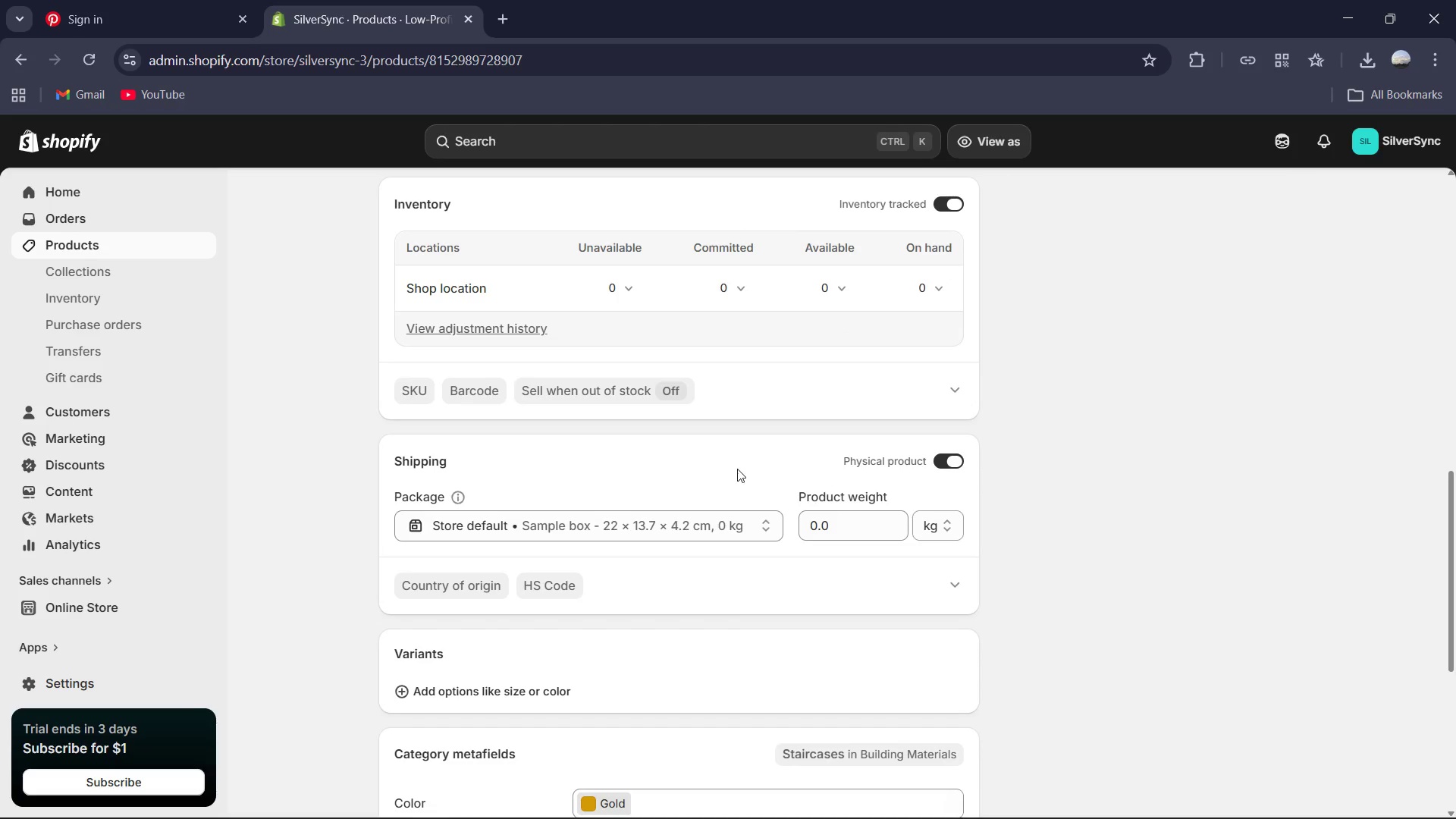 
scroll: coordinate [737, 469], scroll_direction: down, amount: 2.0
 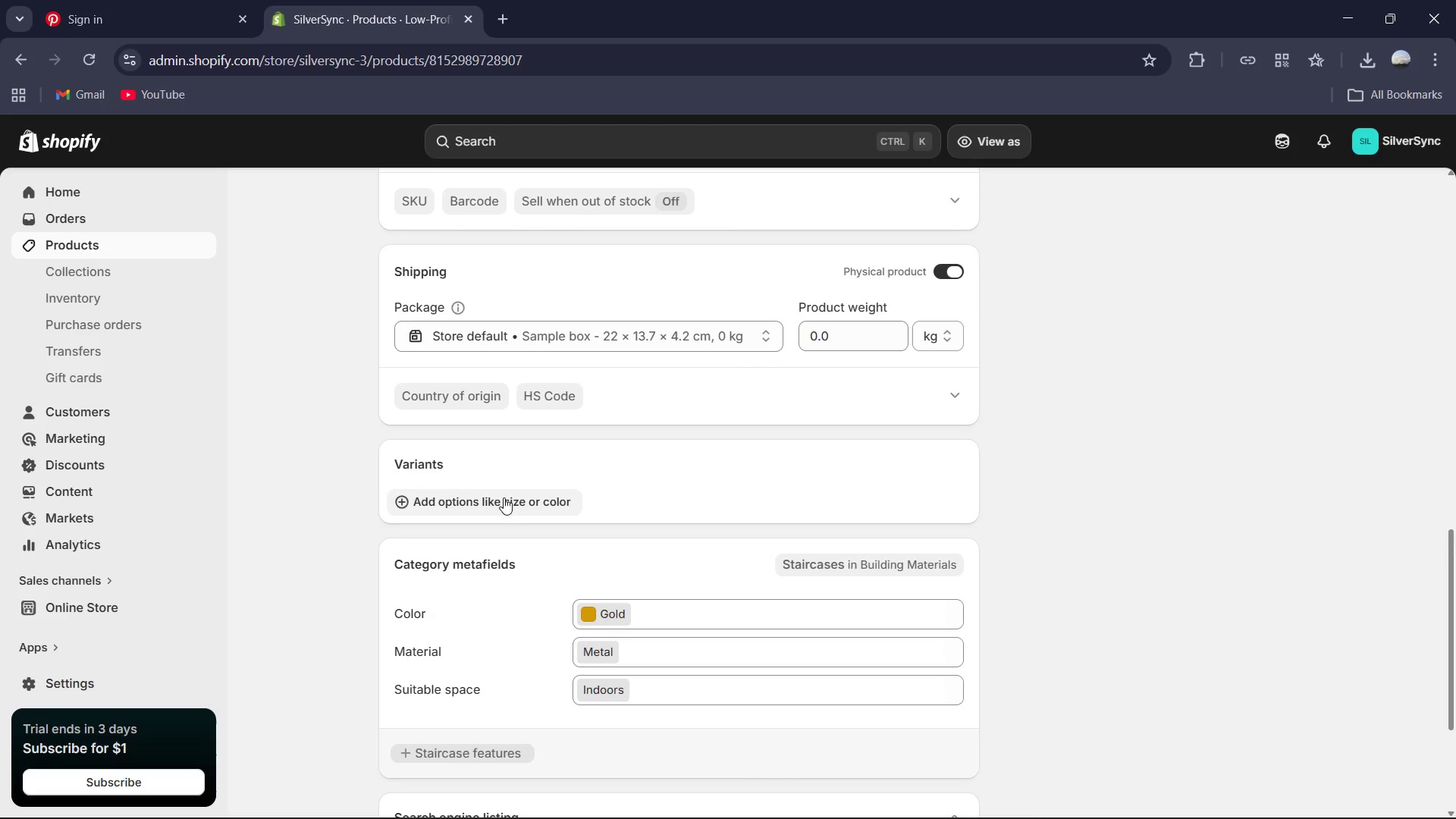 
left_click([504, 497])
 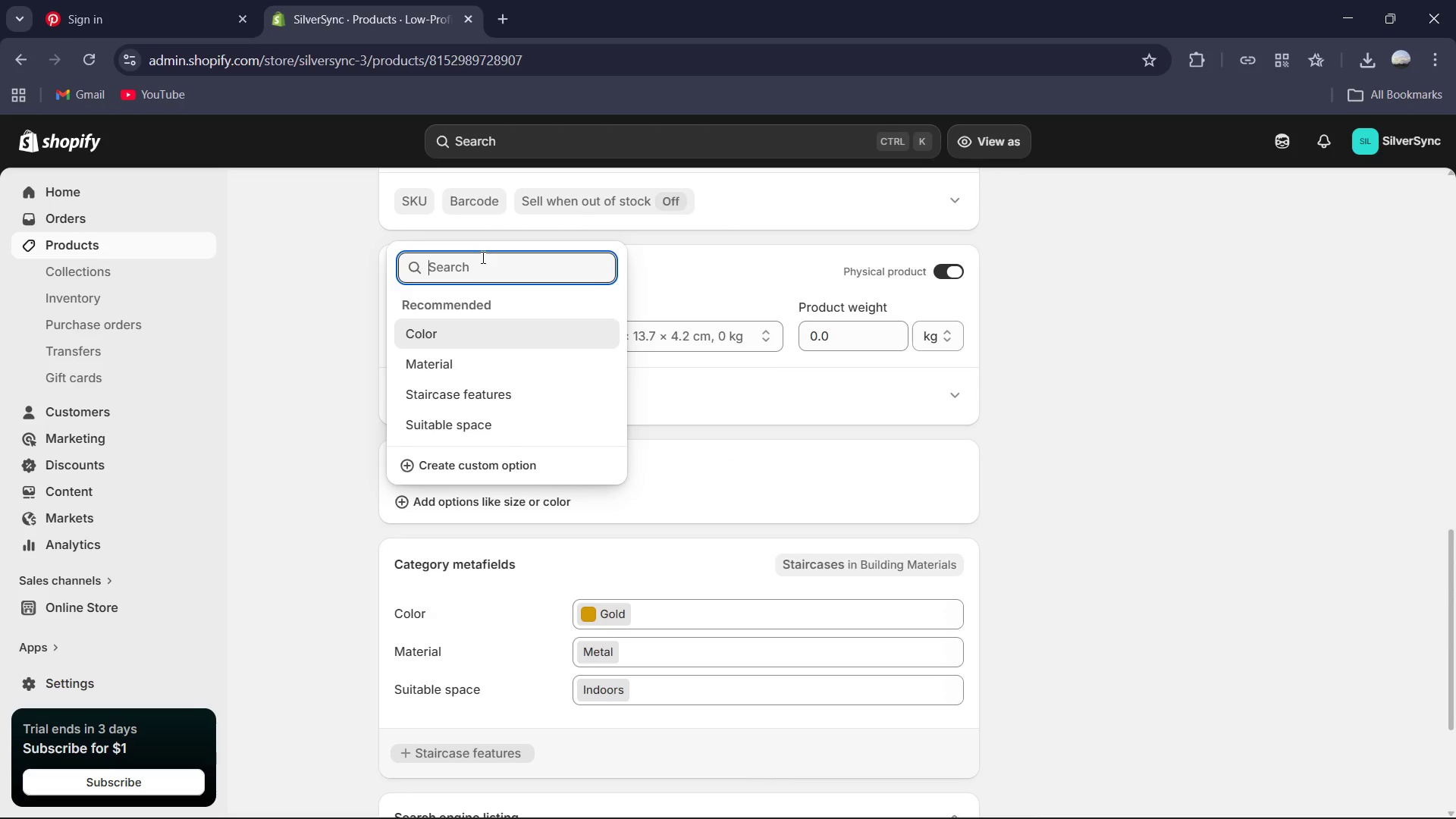 
left_click([482, 265])
 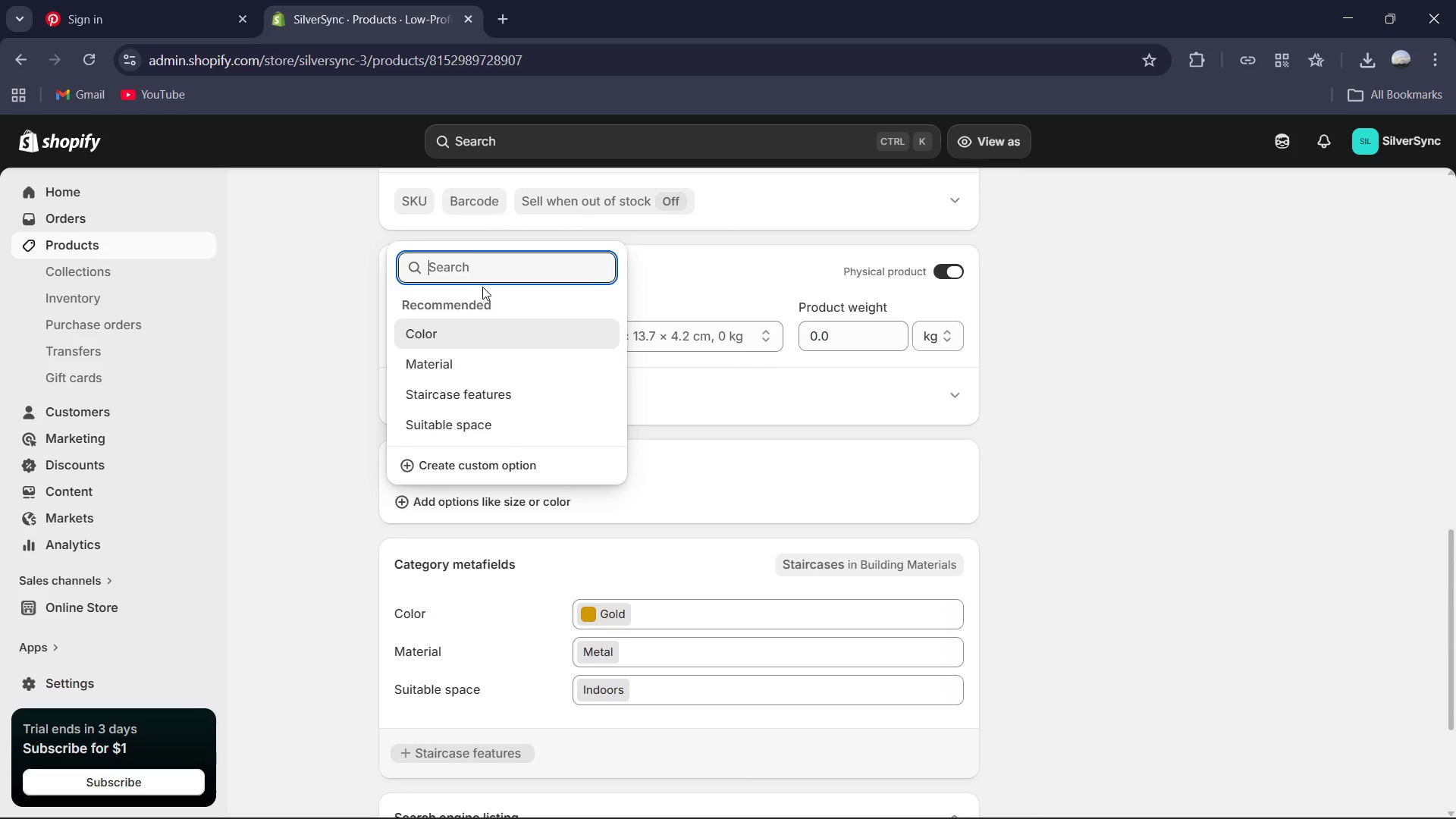 
type(Pack)
 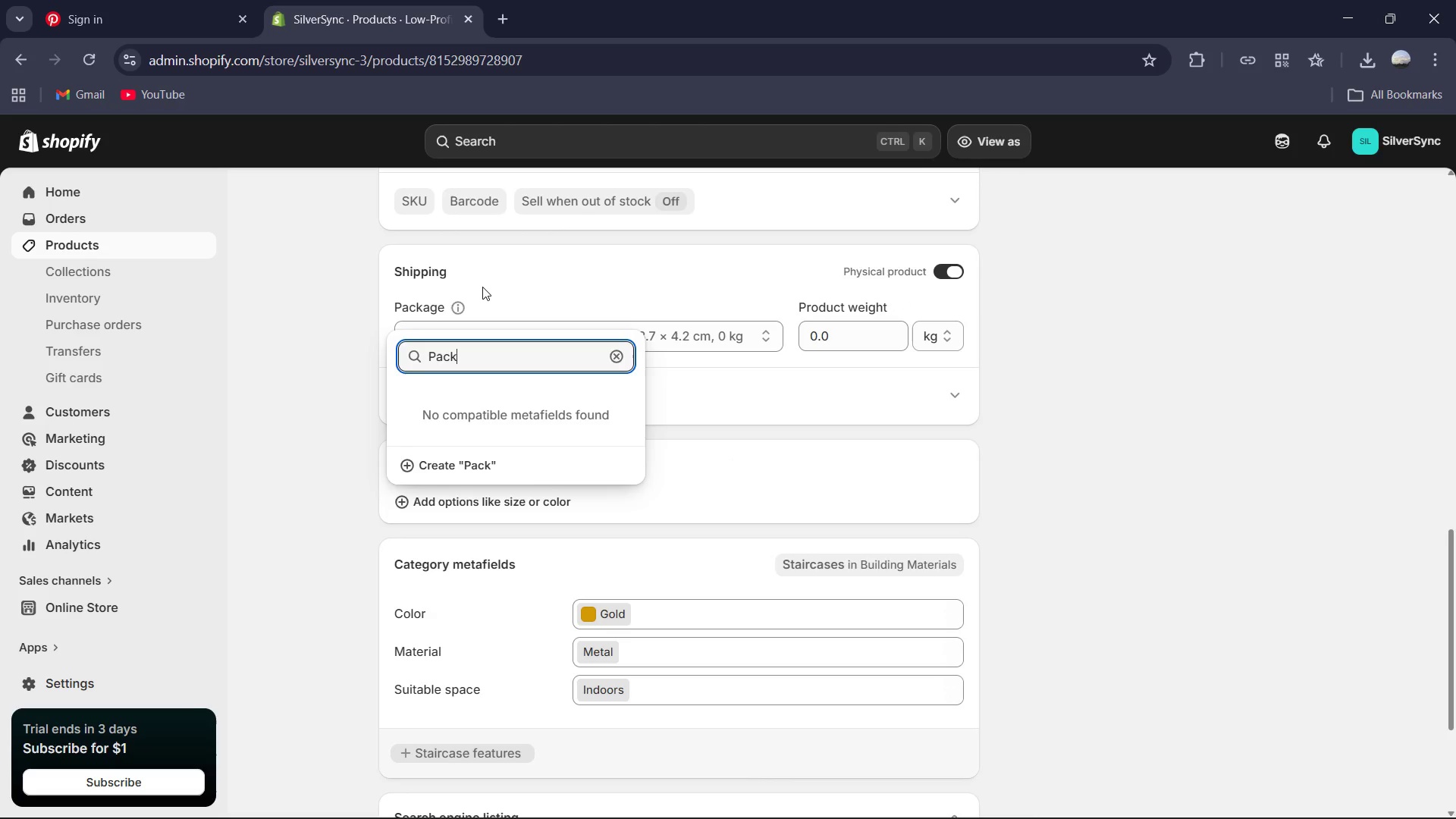 
hold_key(key=Enter, duration=0.36)
 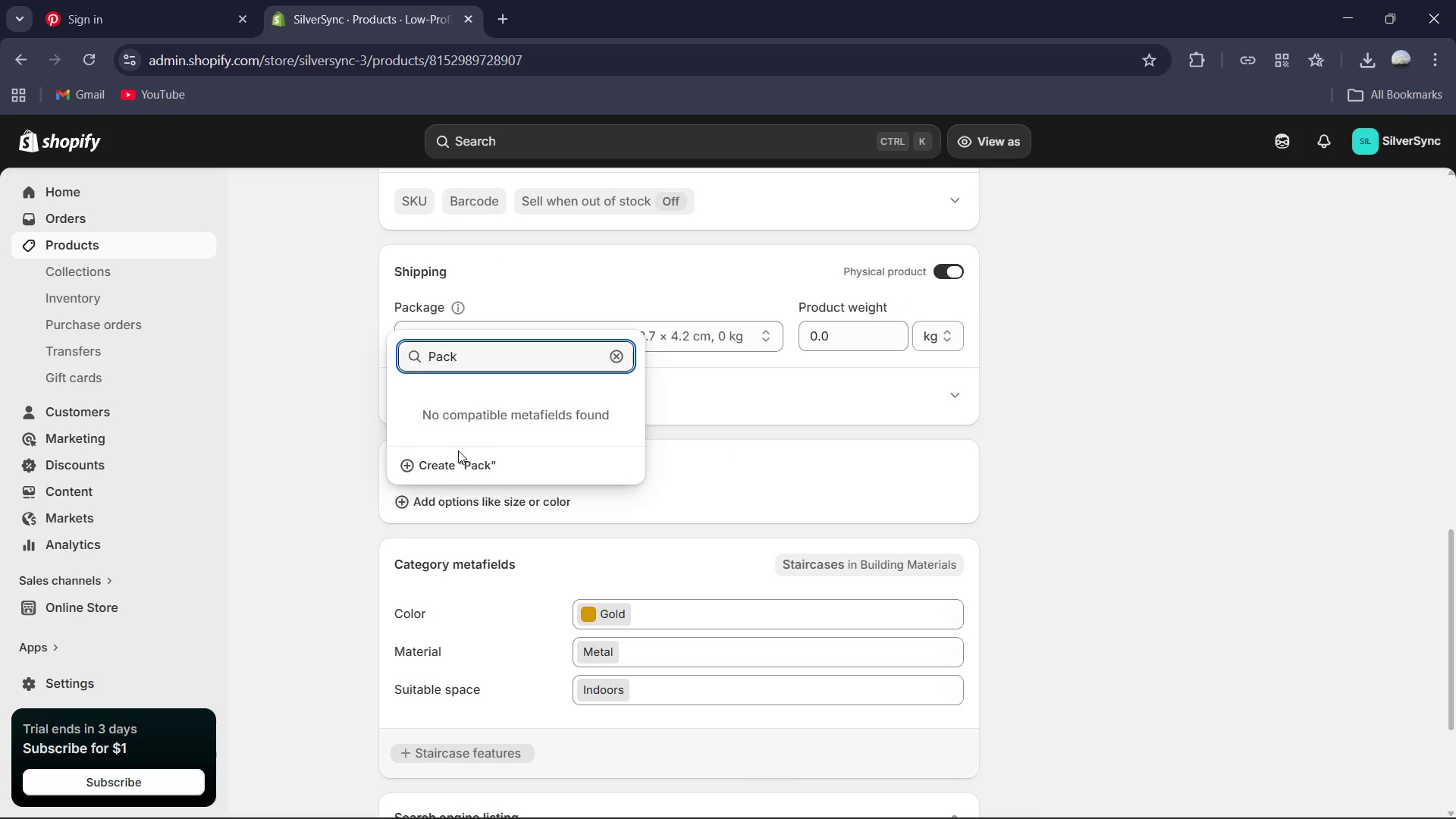 
left_click([453, 456])
 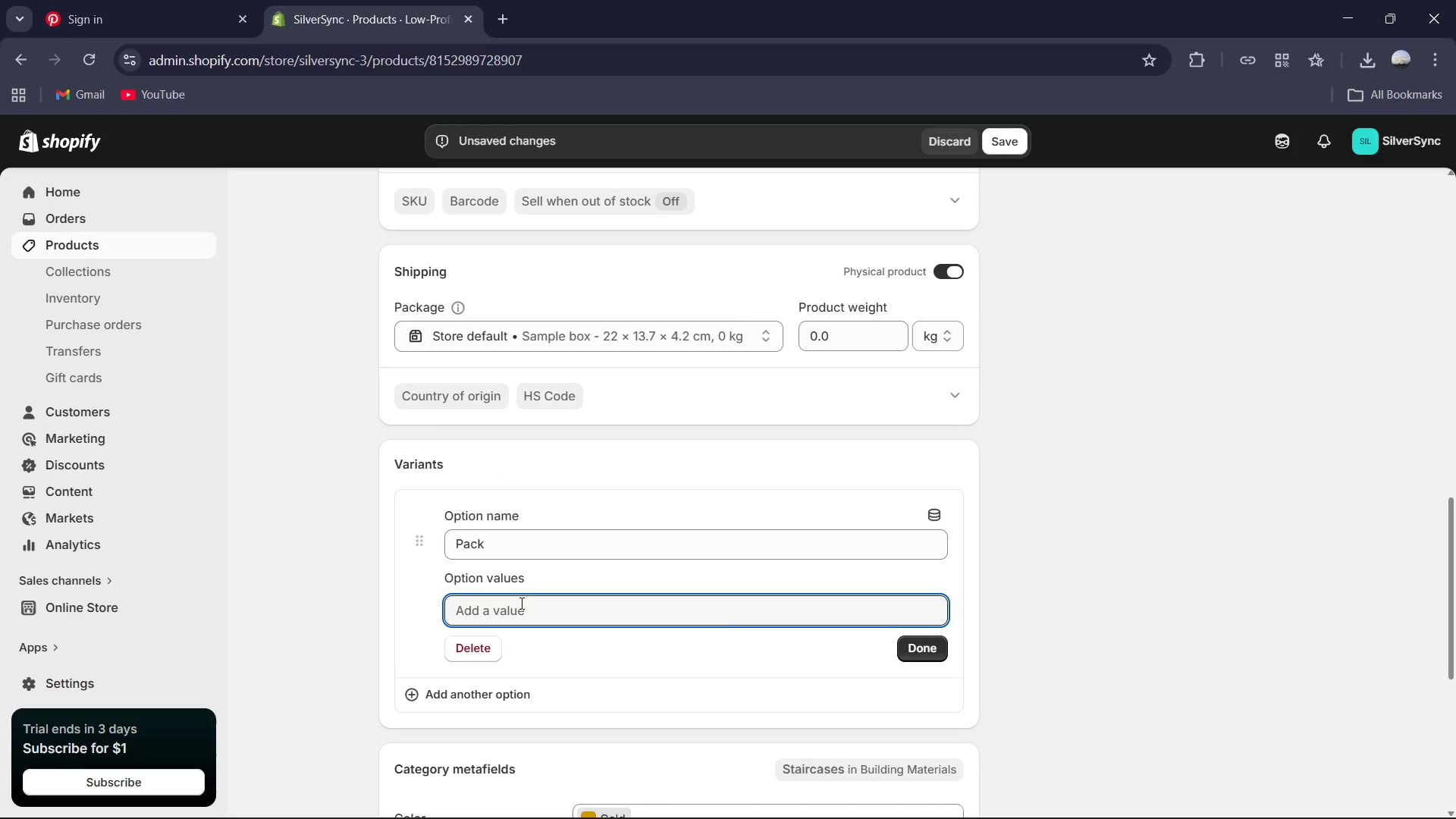 
key(Numpad2)
 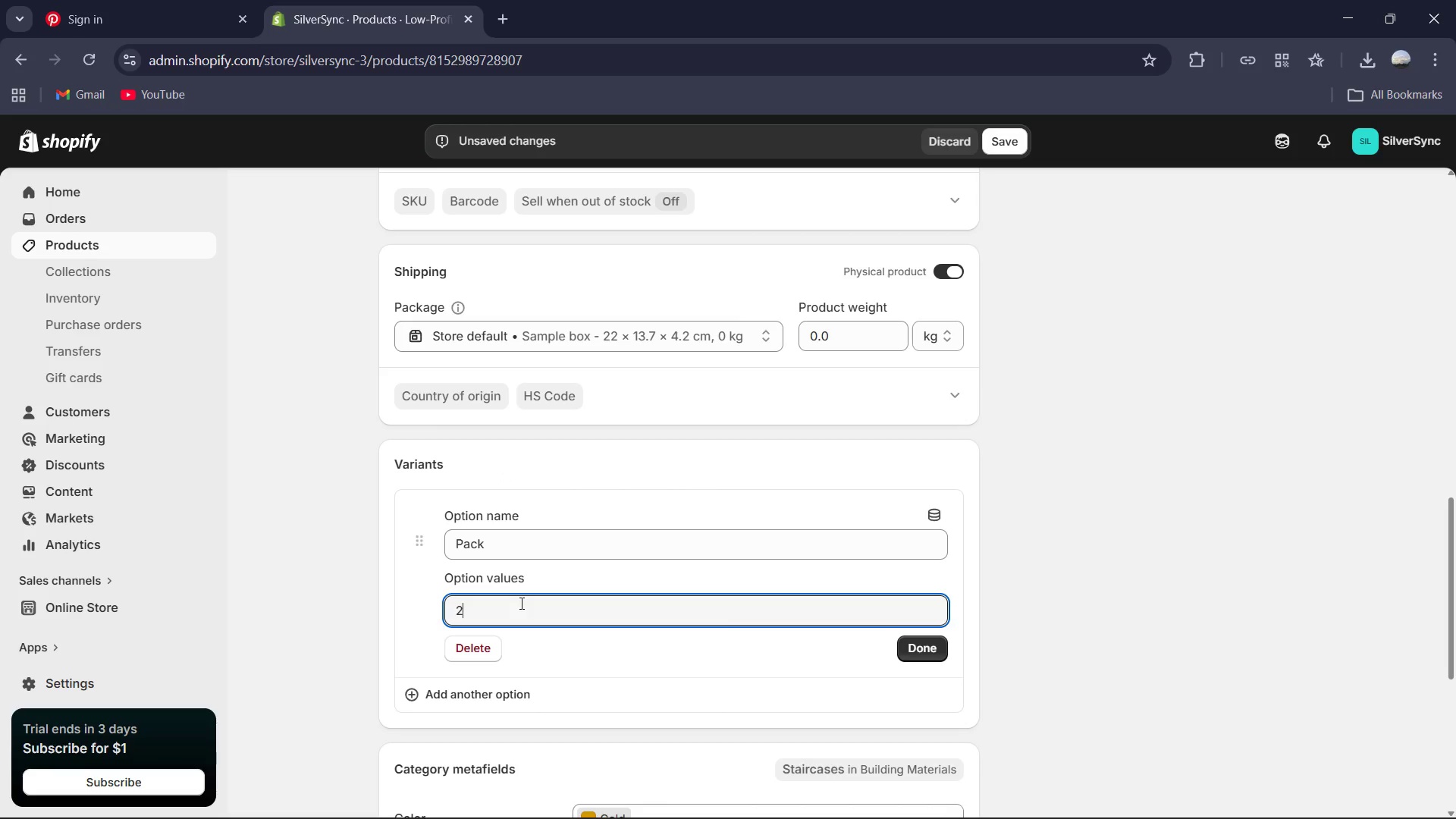 
key(Numpad0)
 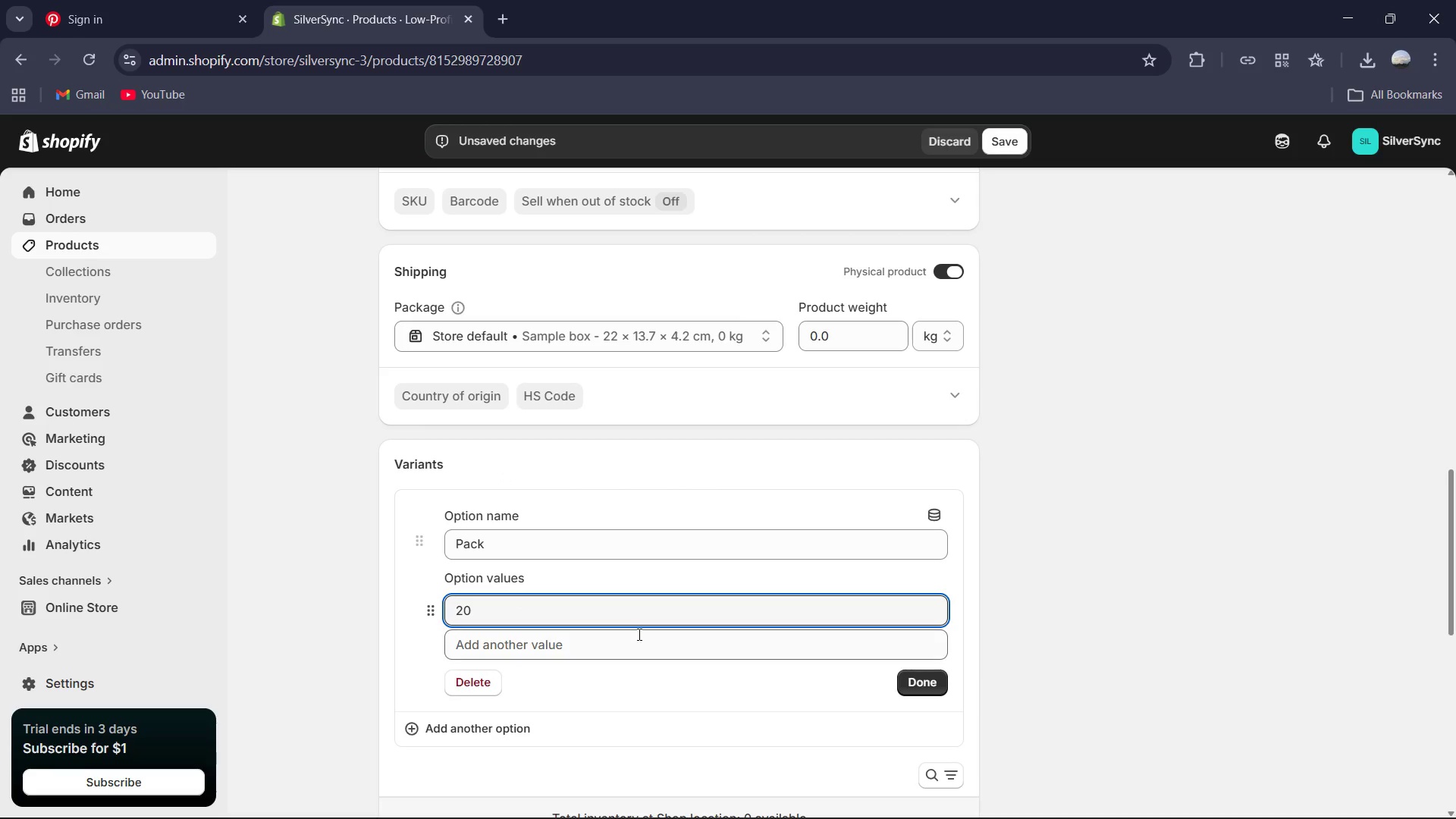 
left_click([625, 642])
 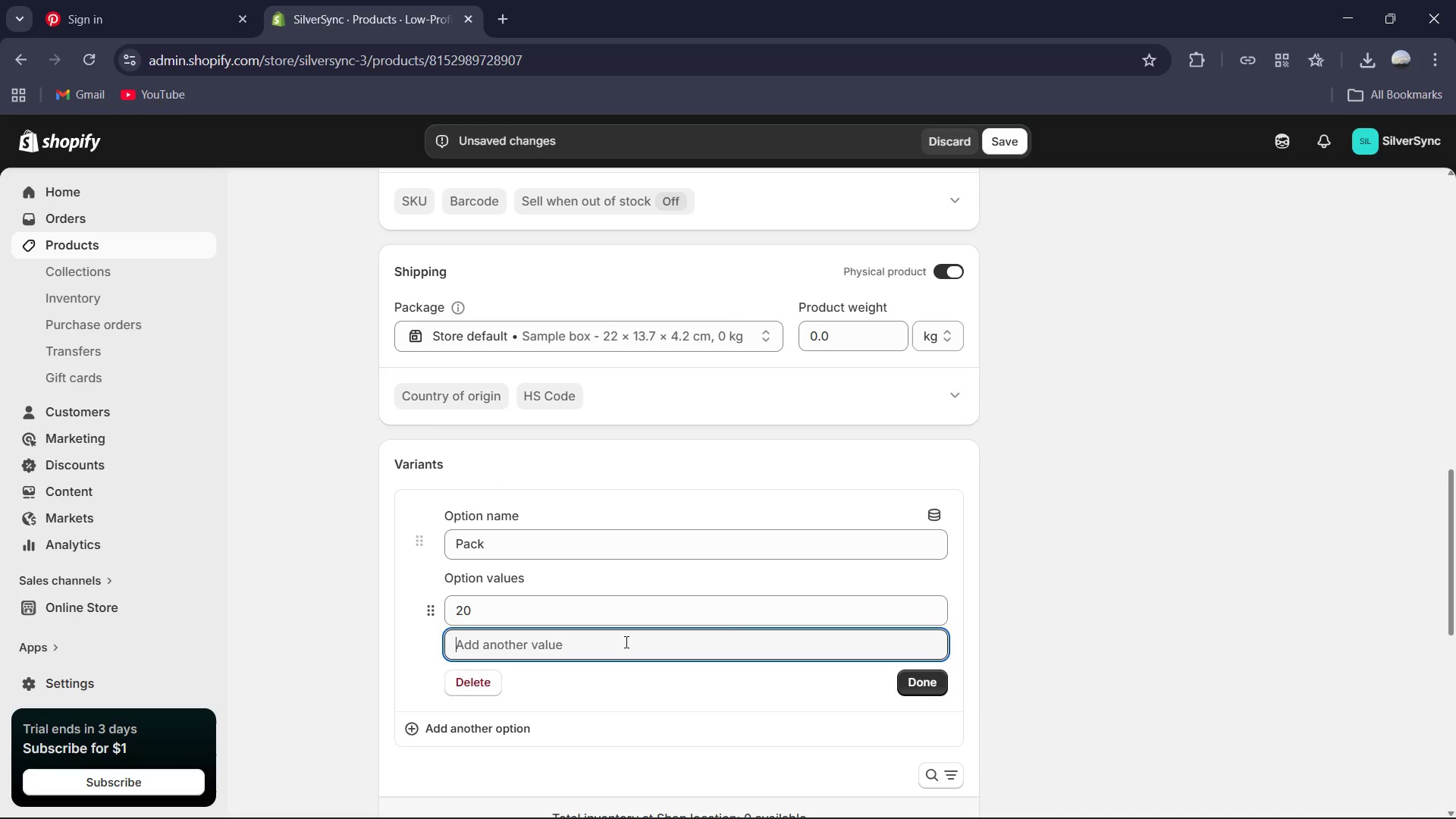 
key(Numpad2)
 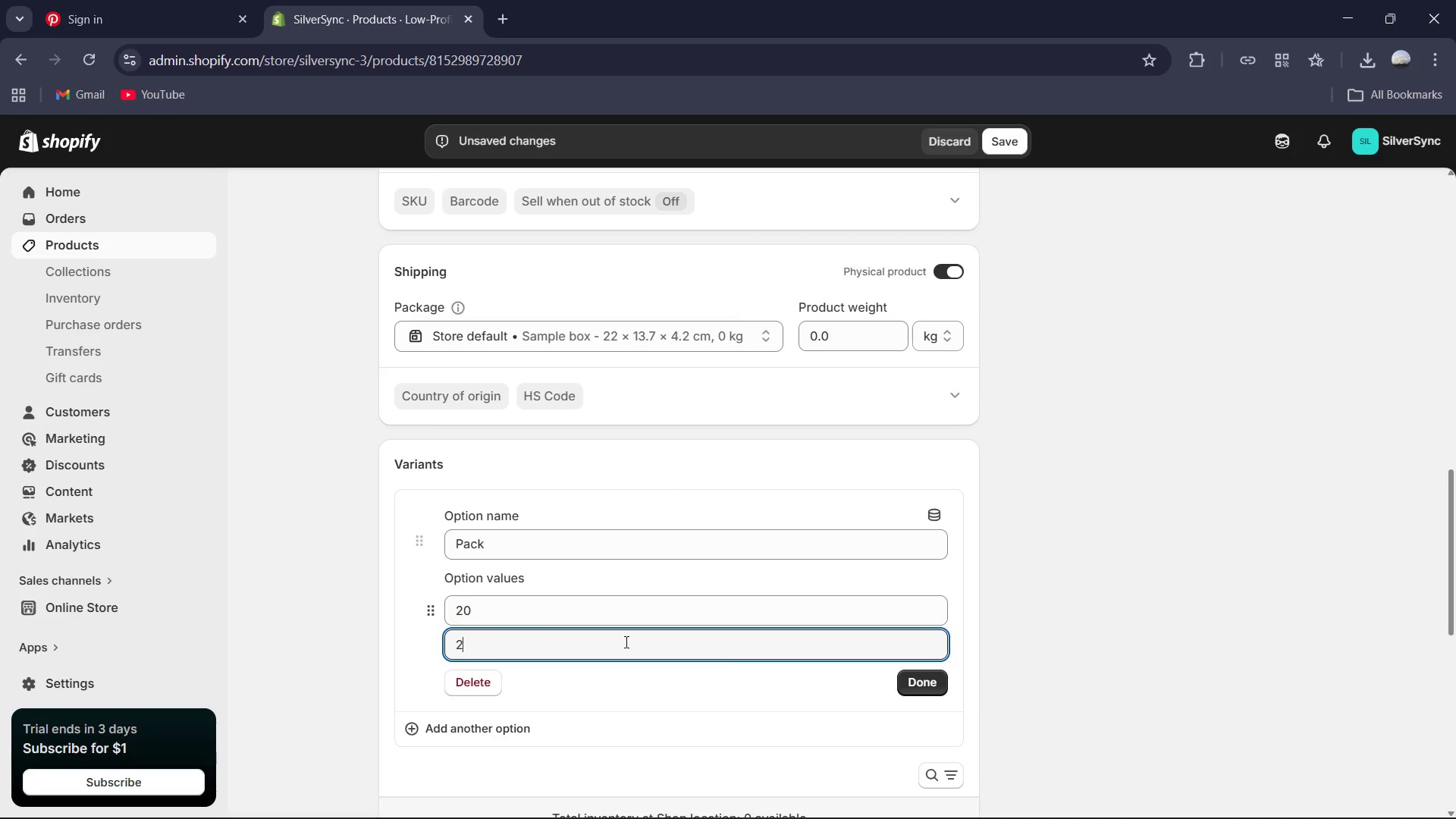 
key(Numpad5)
 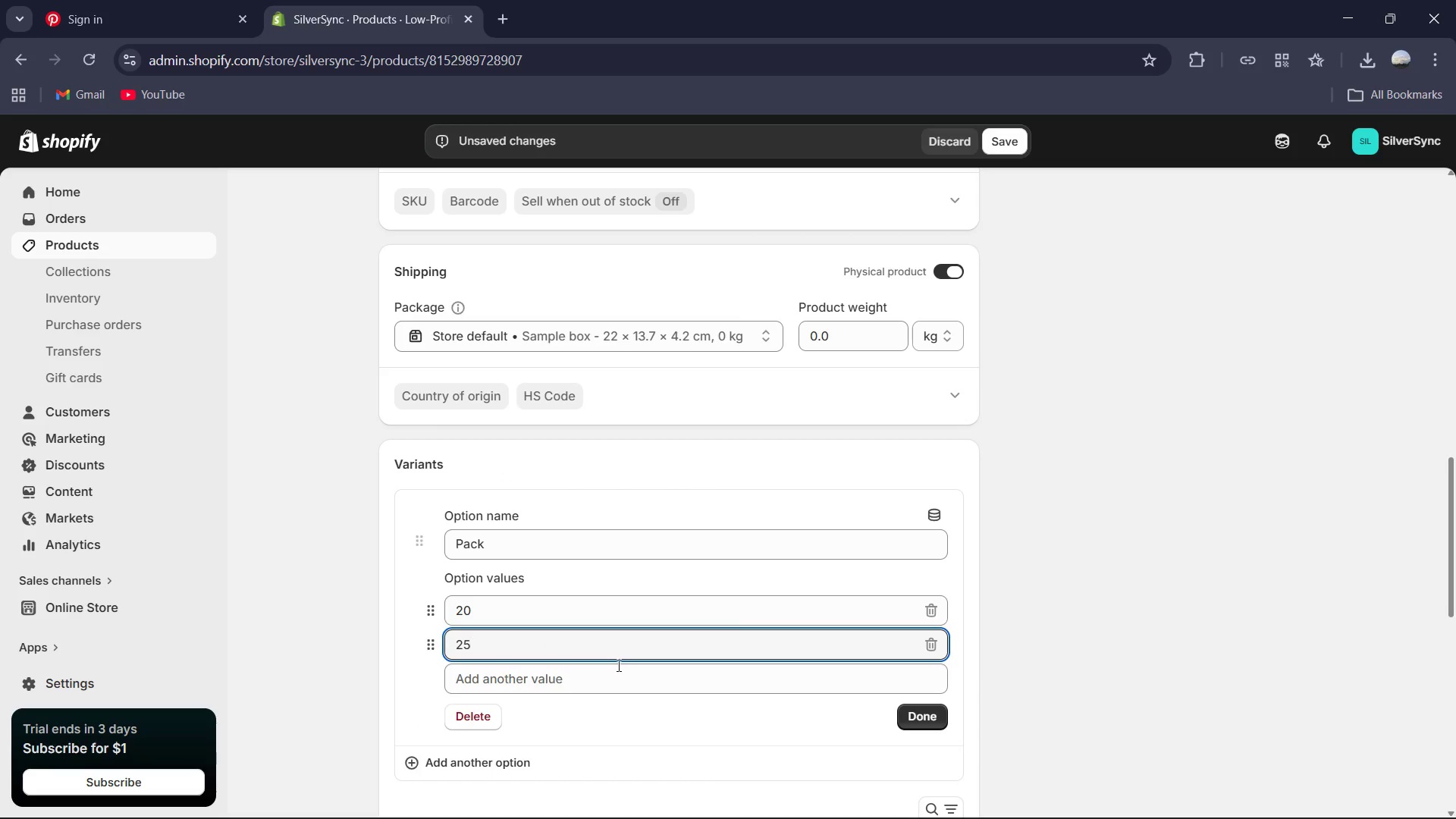 
left_click([619, 690])
 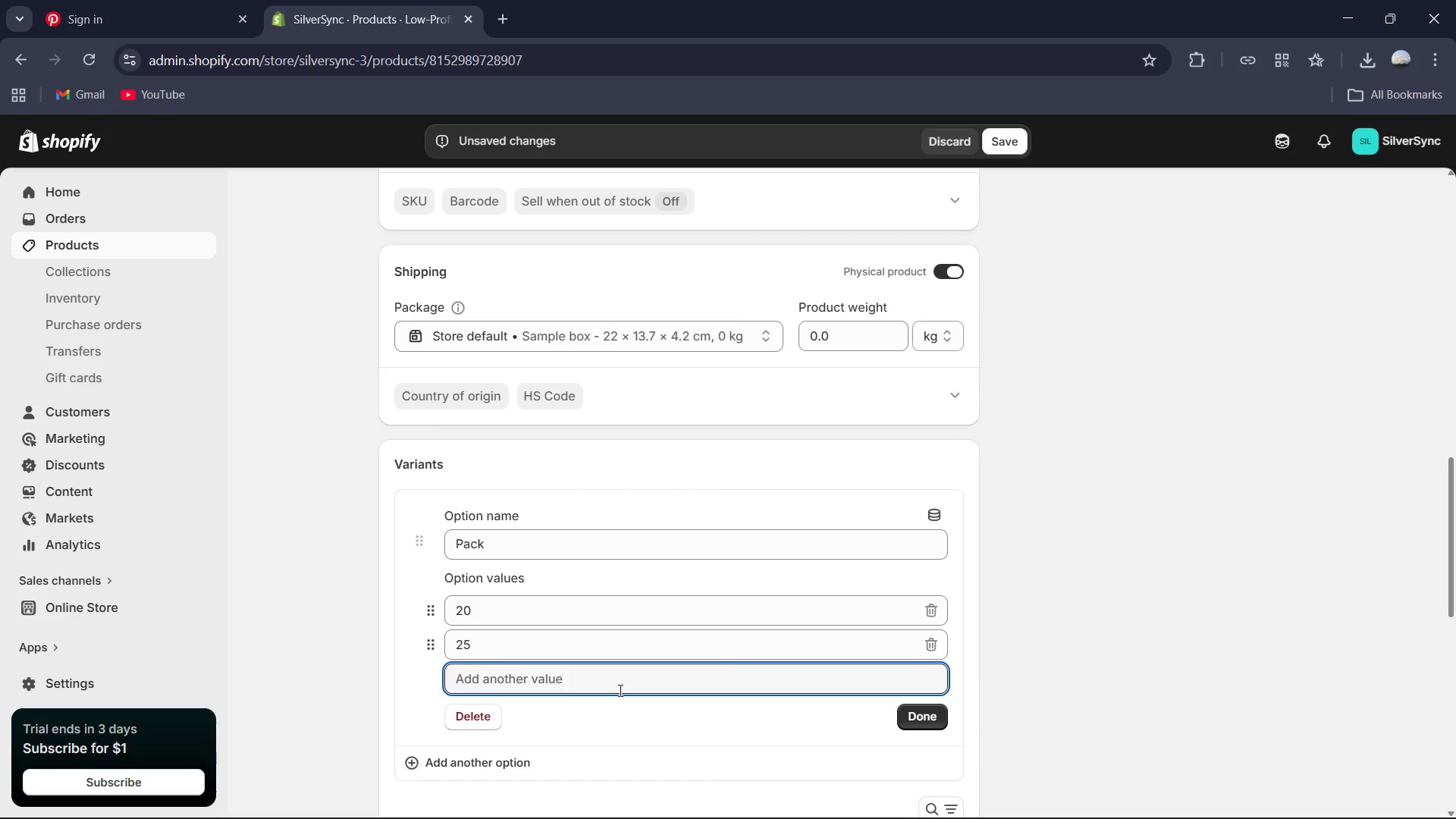 
key(Numpad3)
 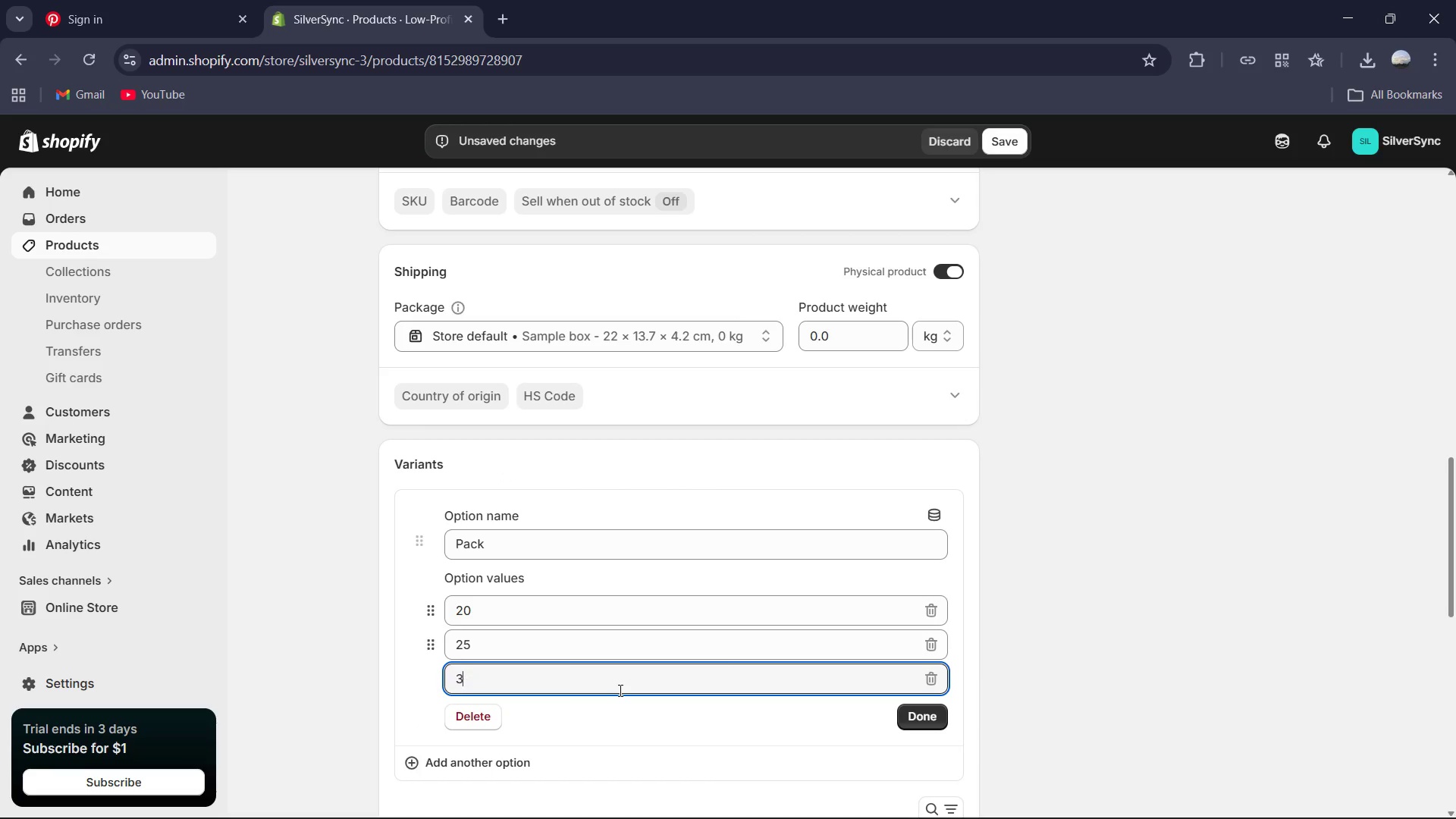 
key(Numpad0)
 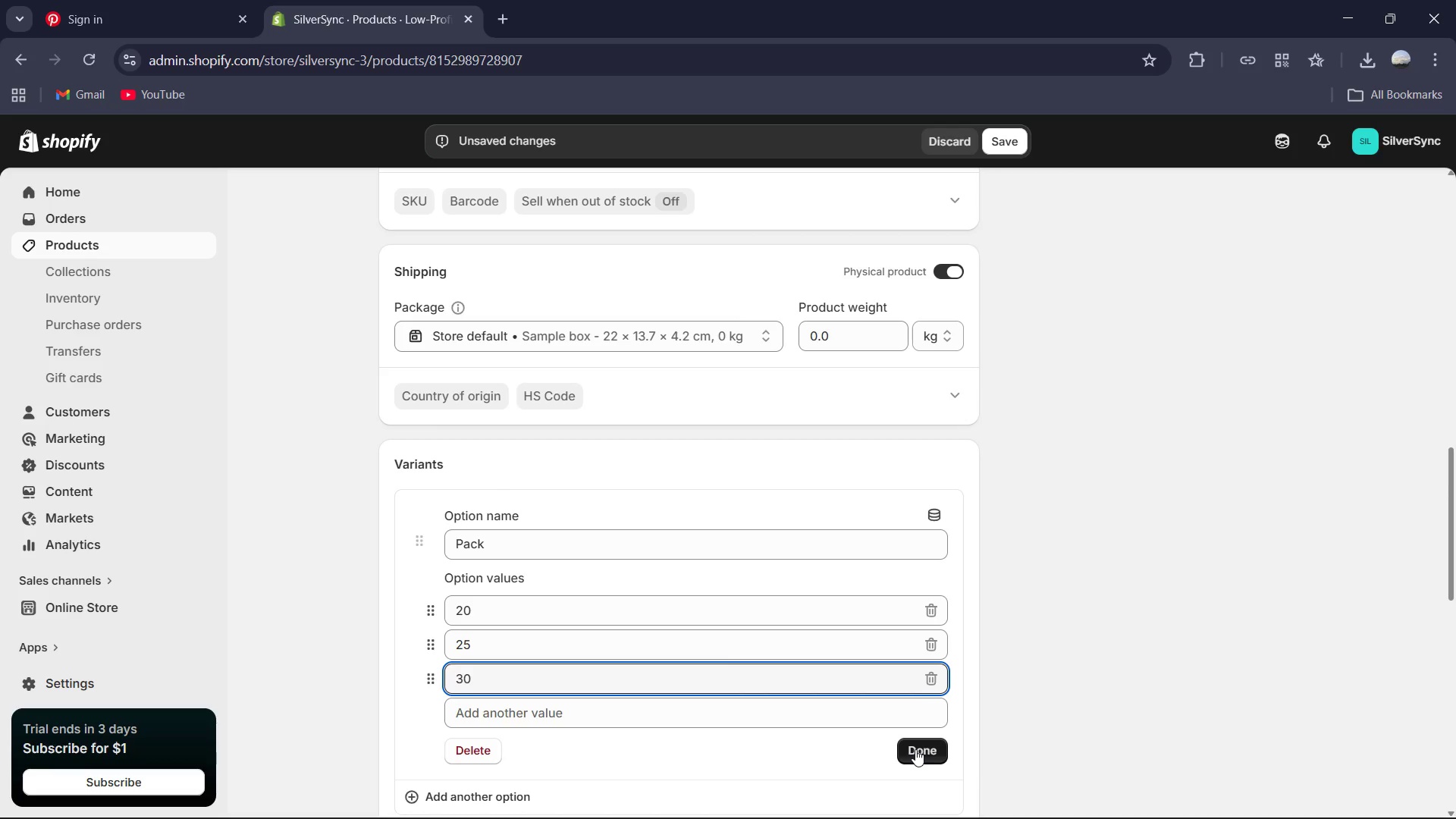 
scroll: coordinate [1065, 435], scroll_direction: down, amount: 2.0
 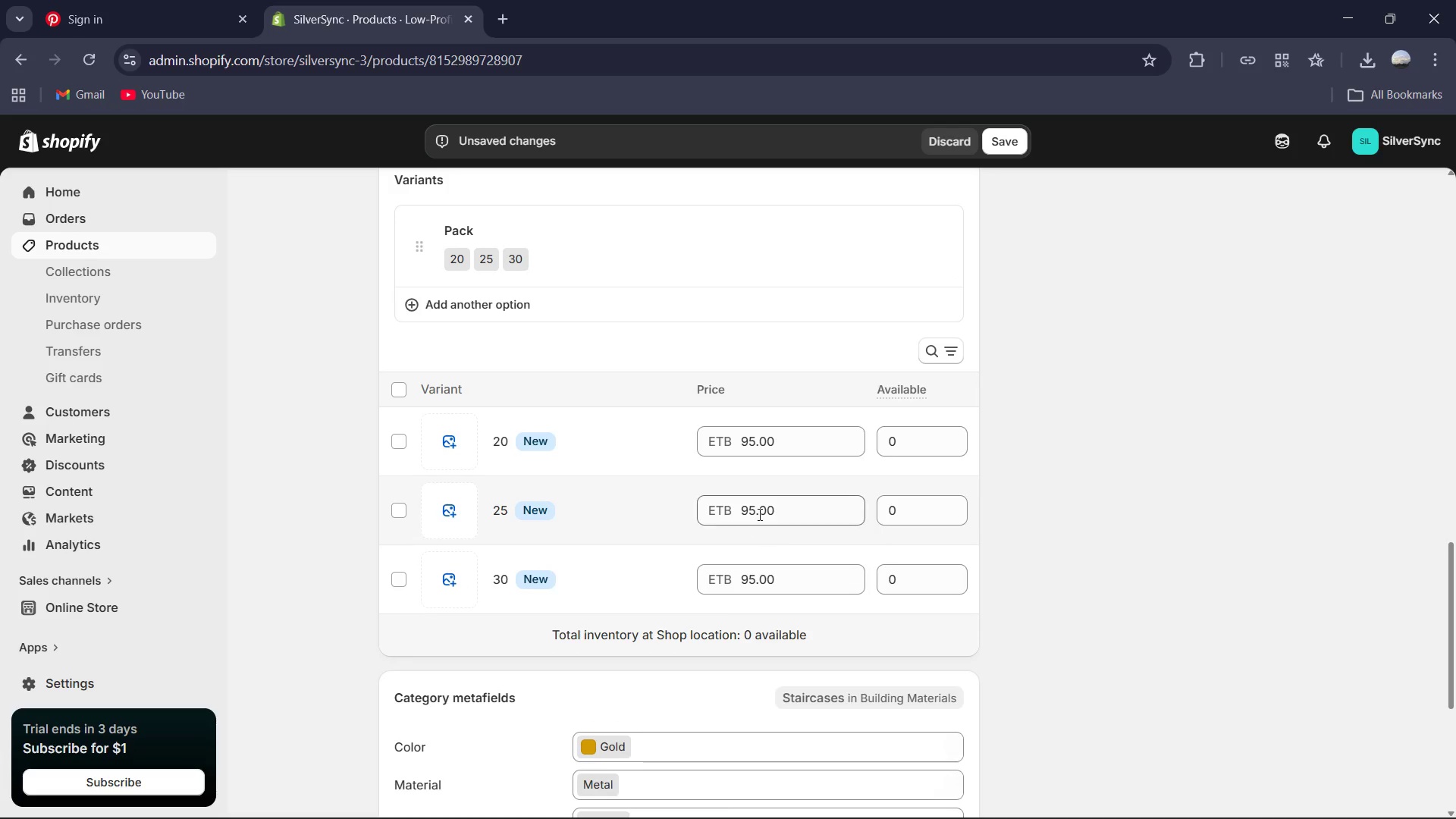 
left_click([758, 510])
 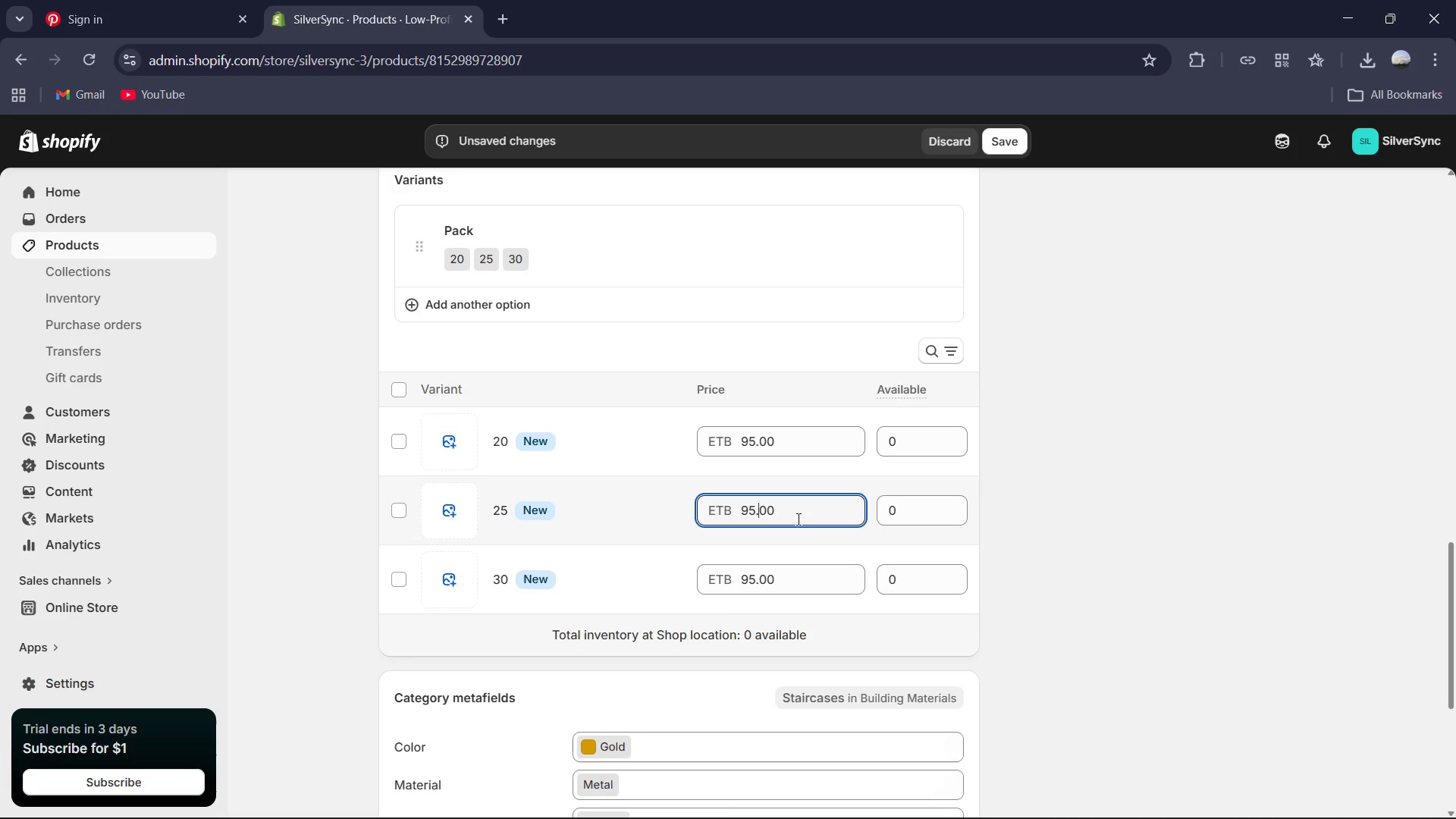 
key(Backspace)
 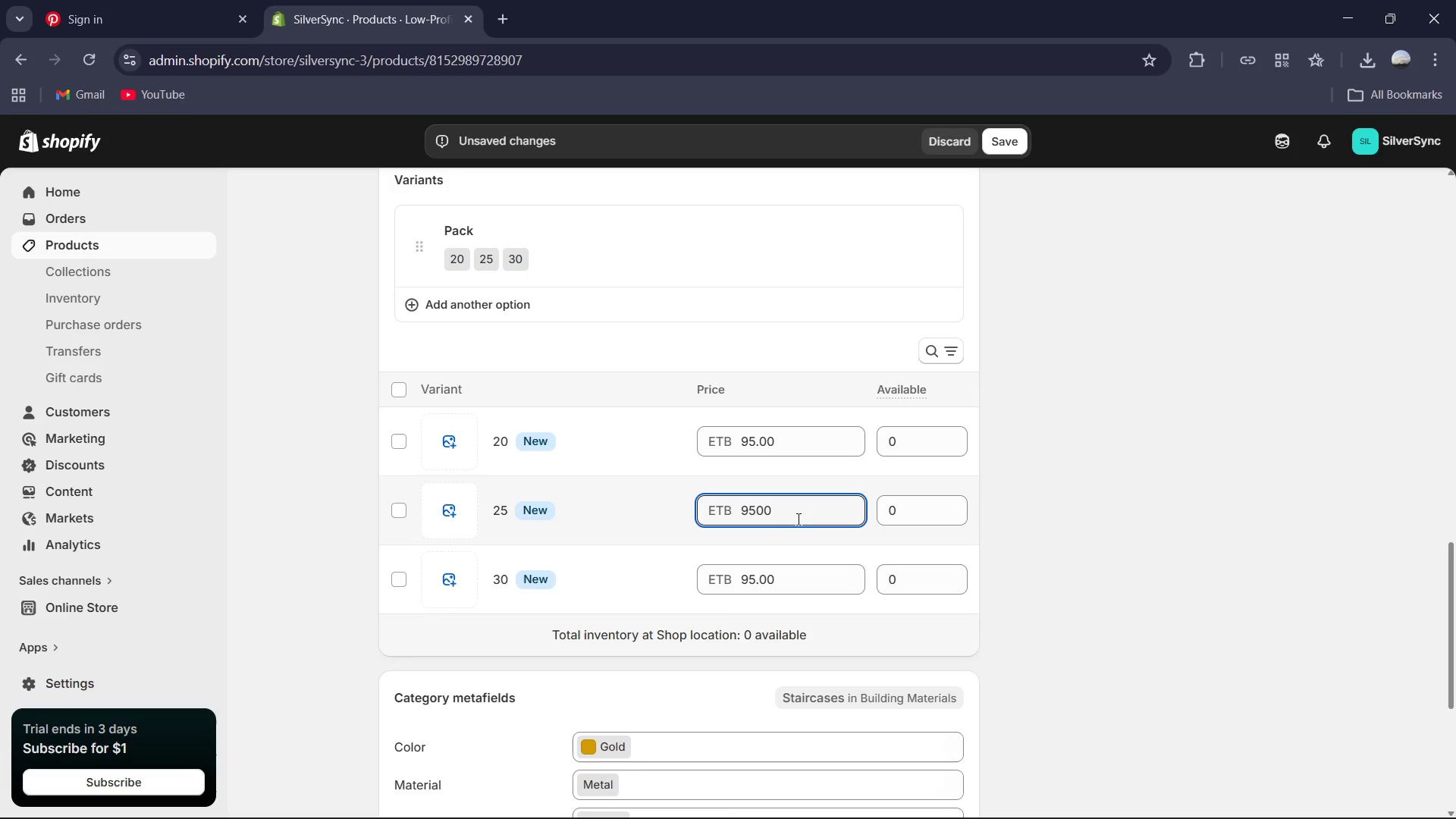 
key(Backspace)
 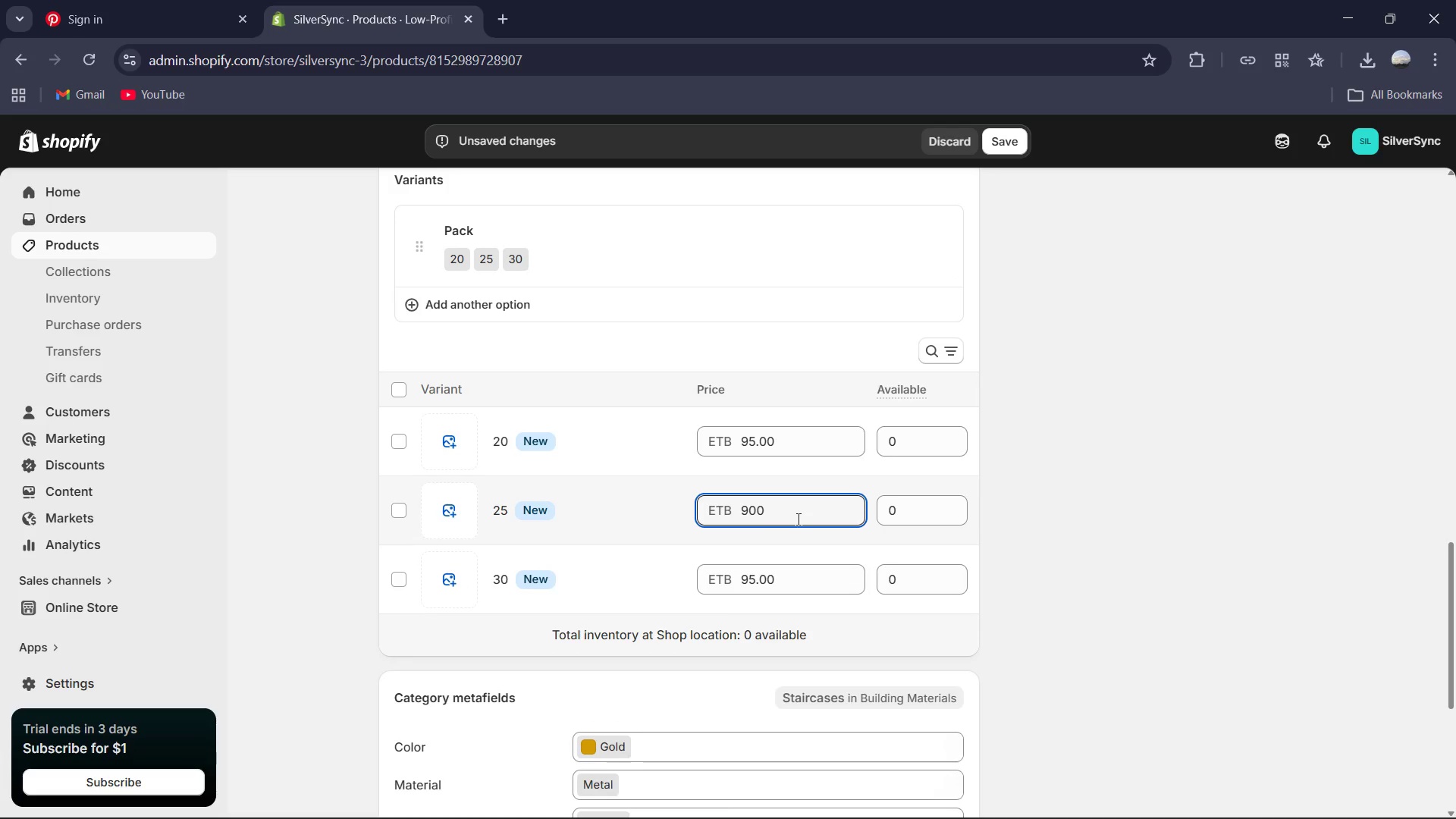 
key(Backspace)
 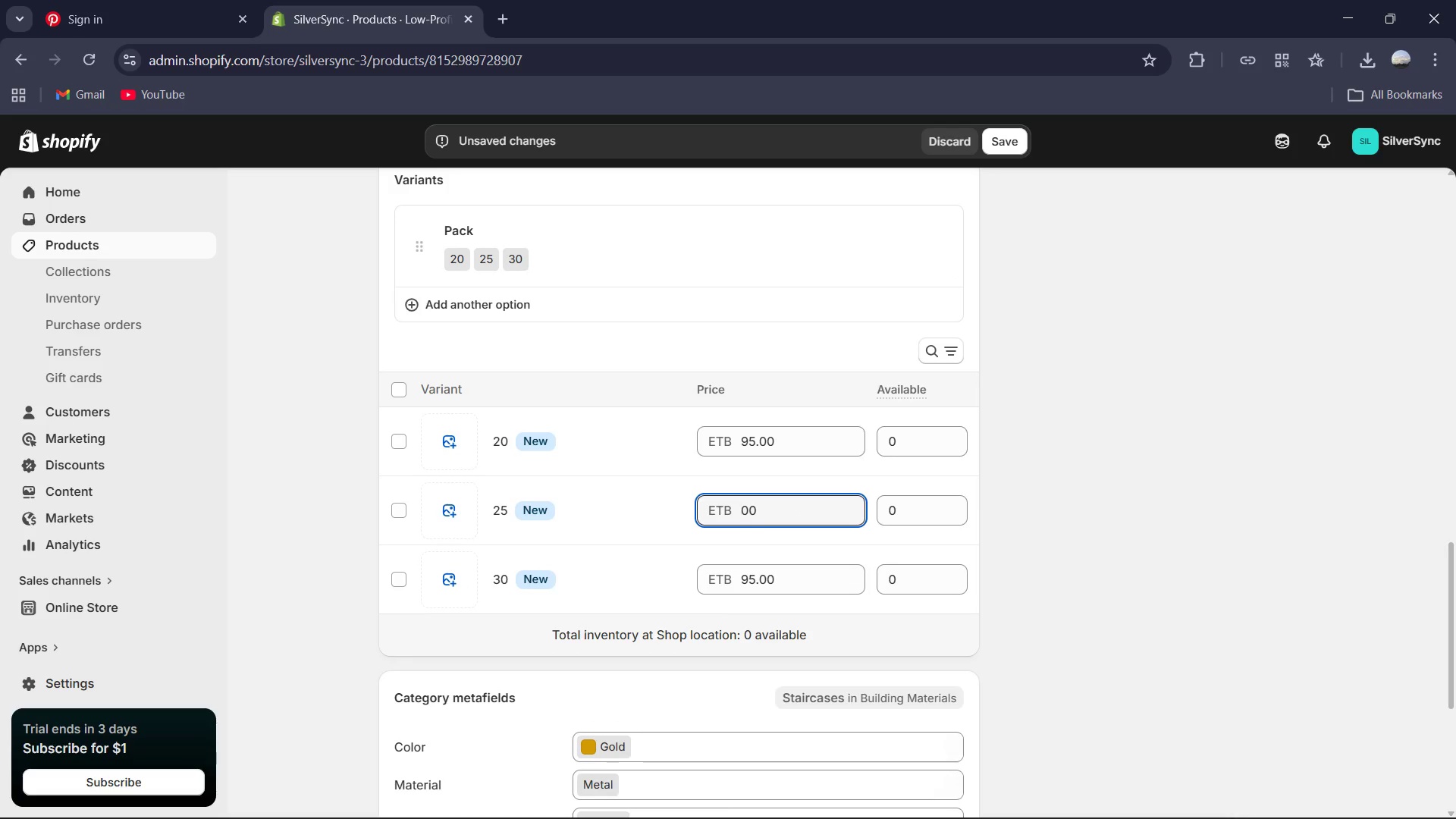 
wait(5.25)
 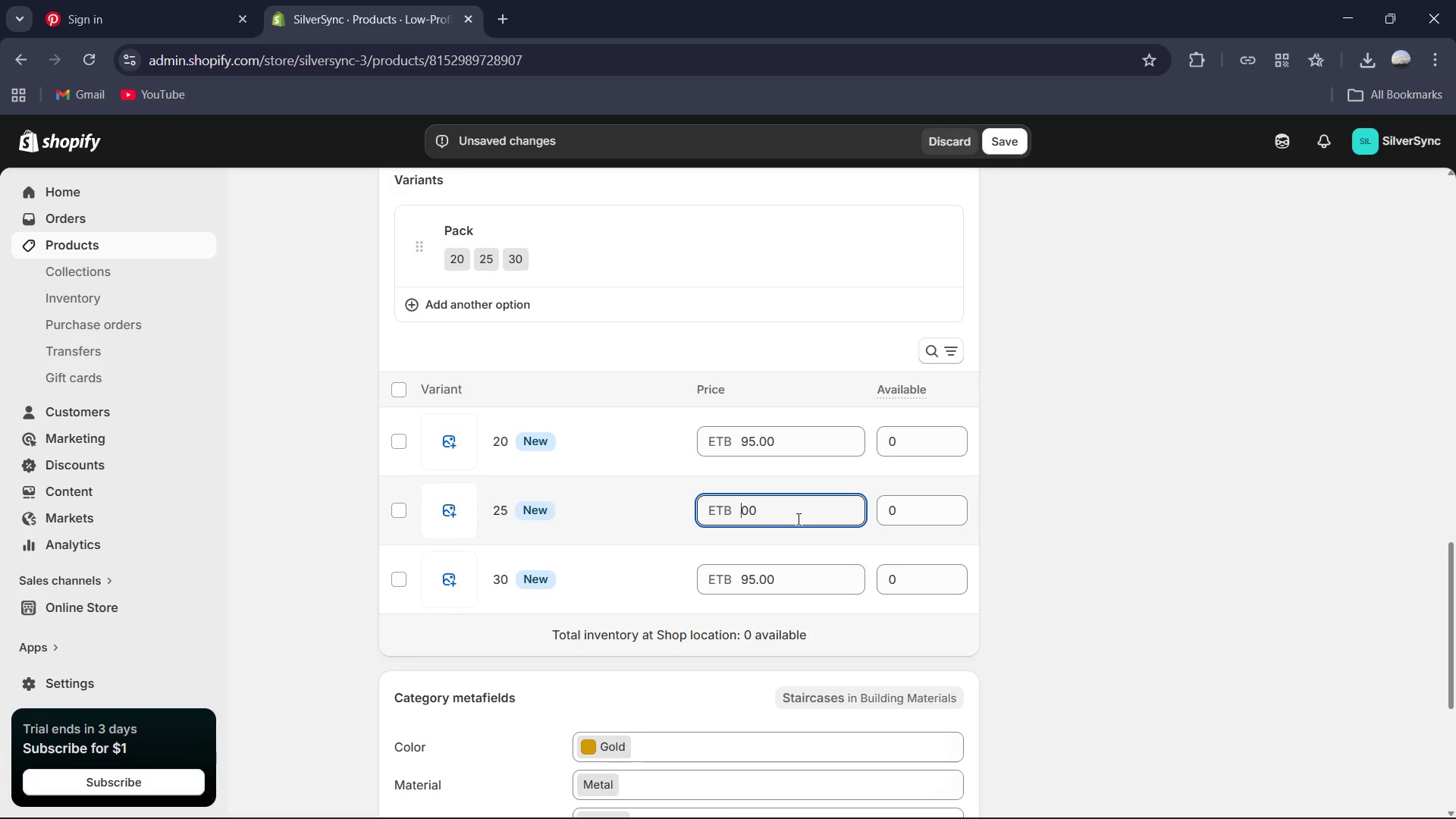 
left_click([1081, 799])
 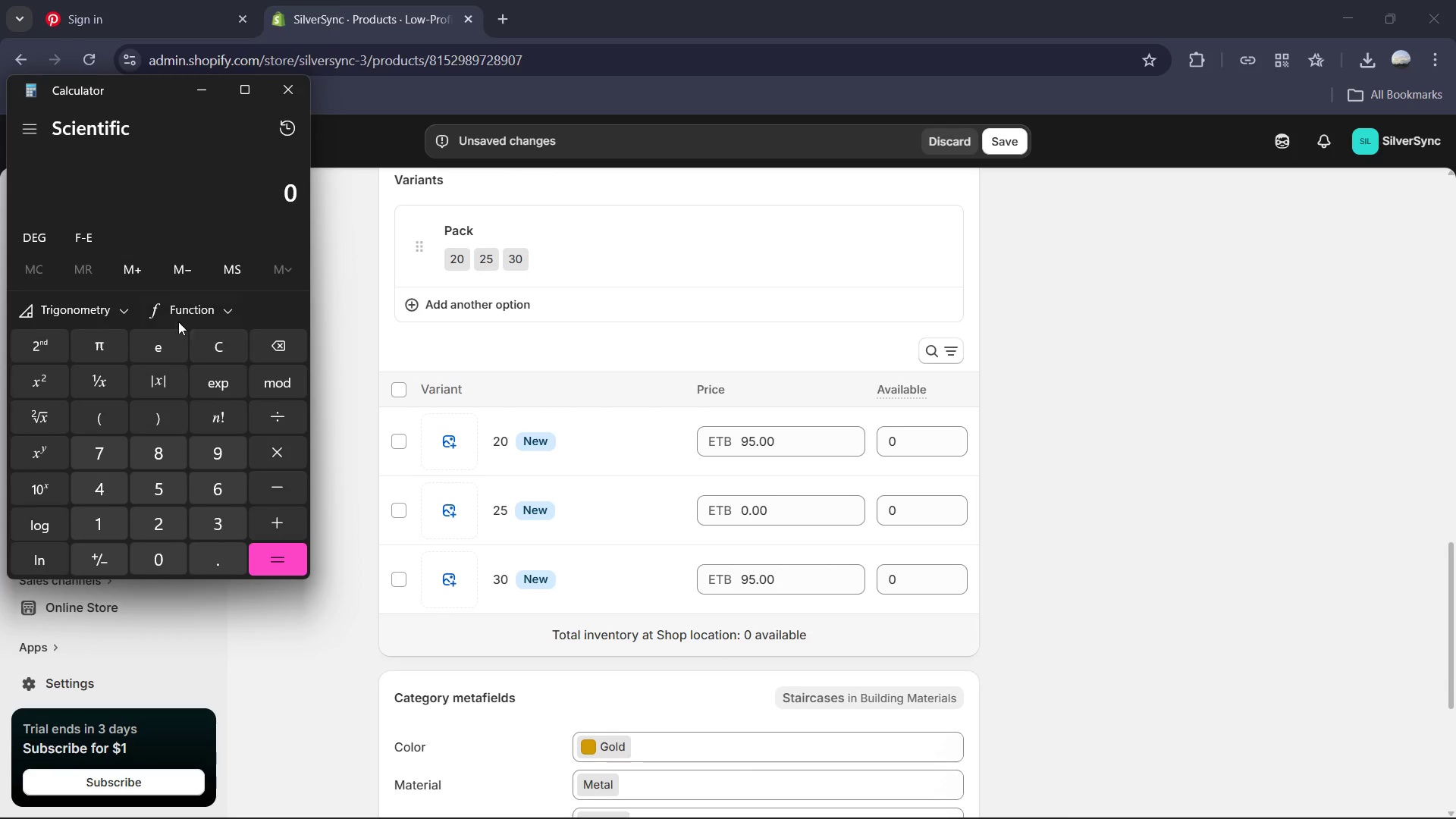 
key(Numpad9)
 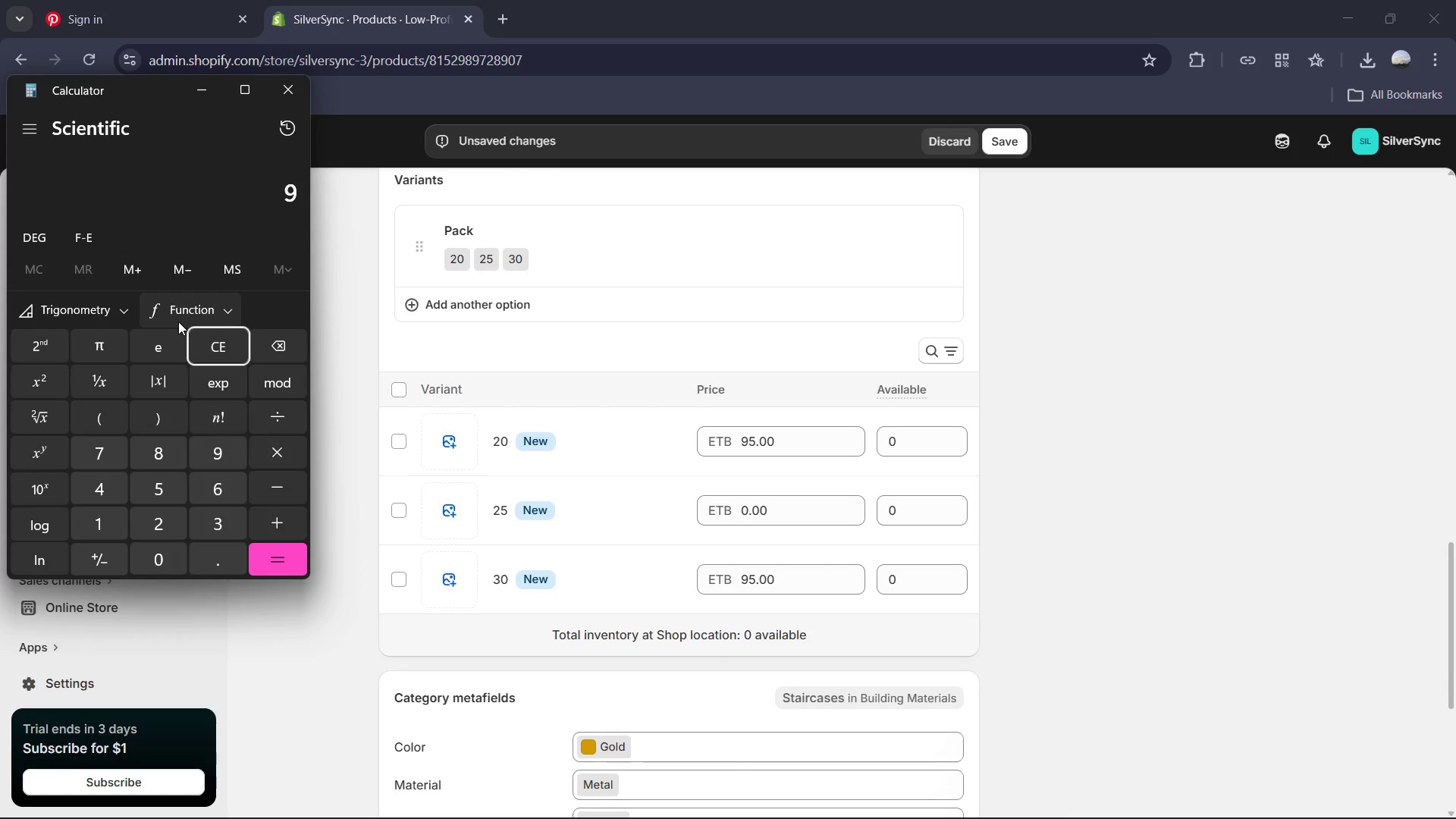 
key(Numpad5)
 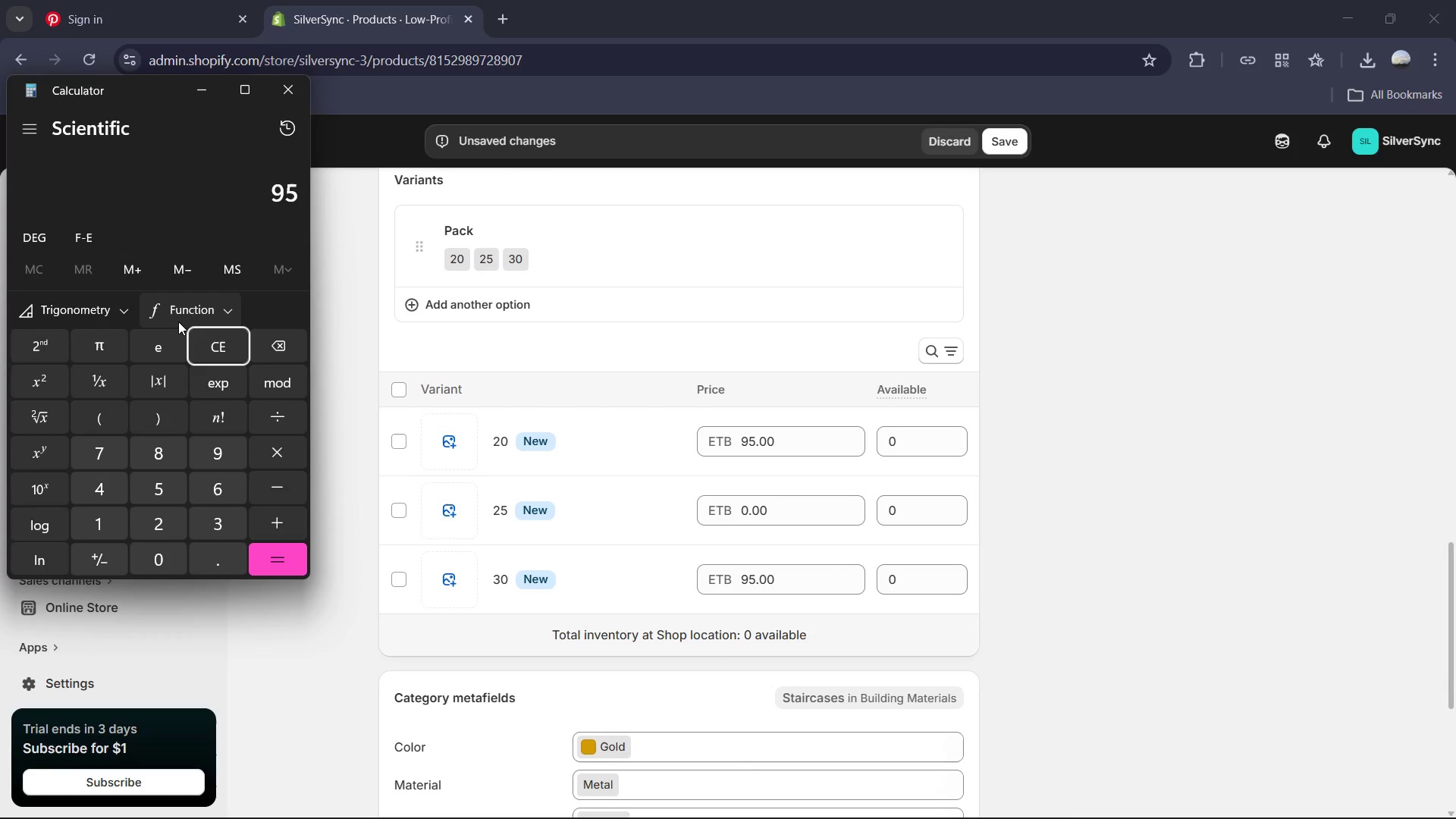 
key(NumpadDivide)
 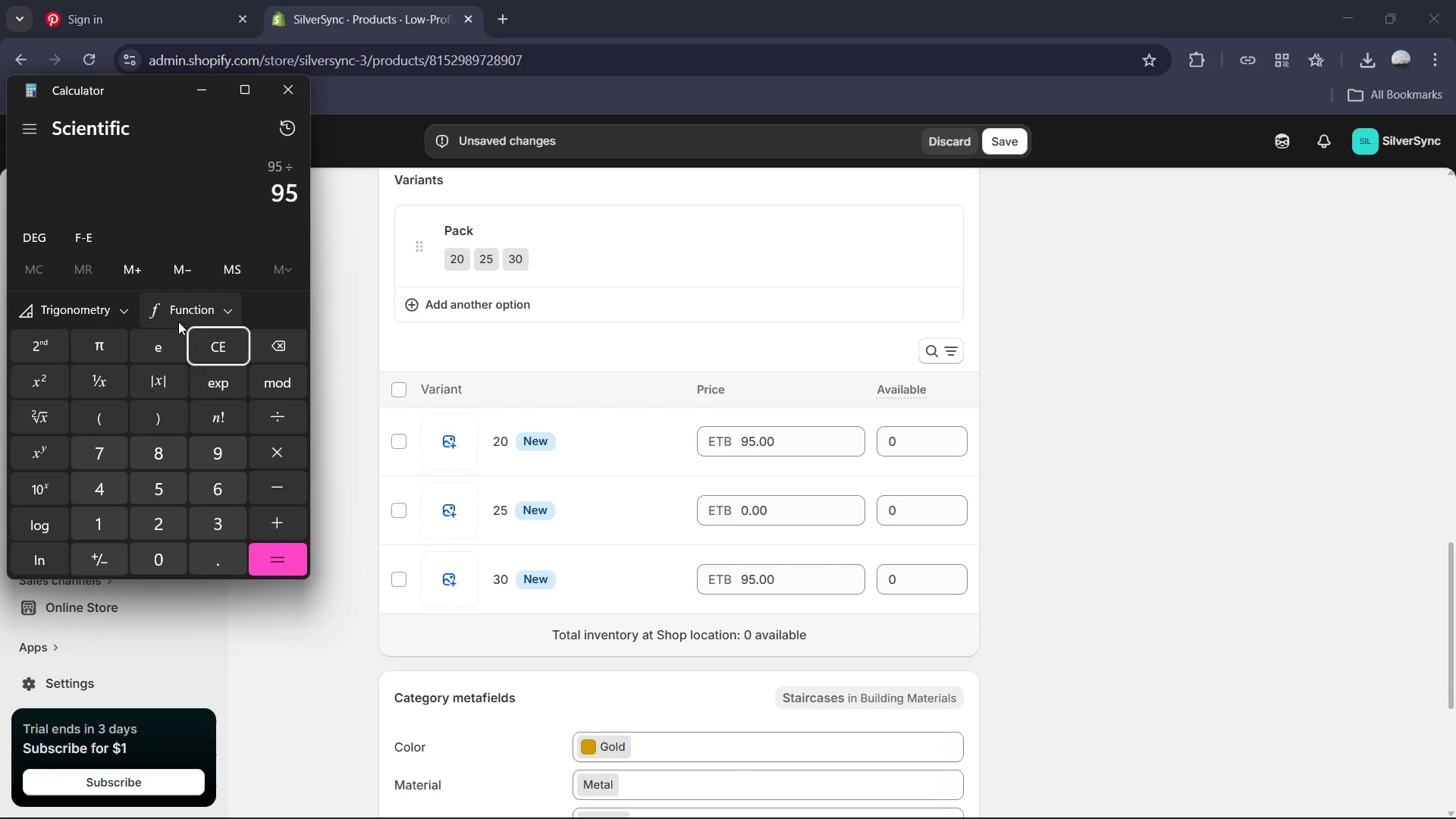 
key(Numpad2)
 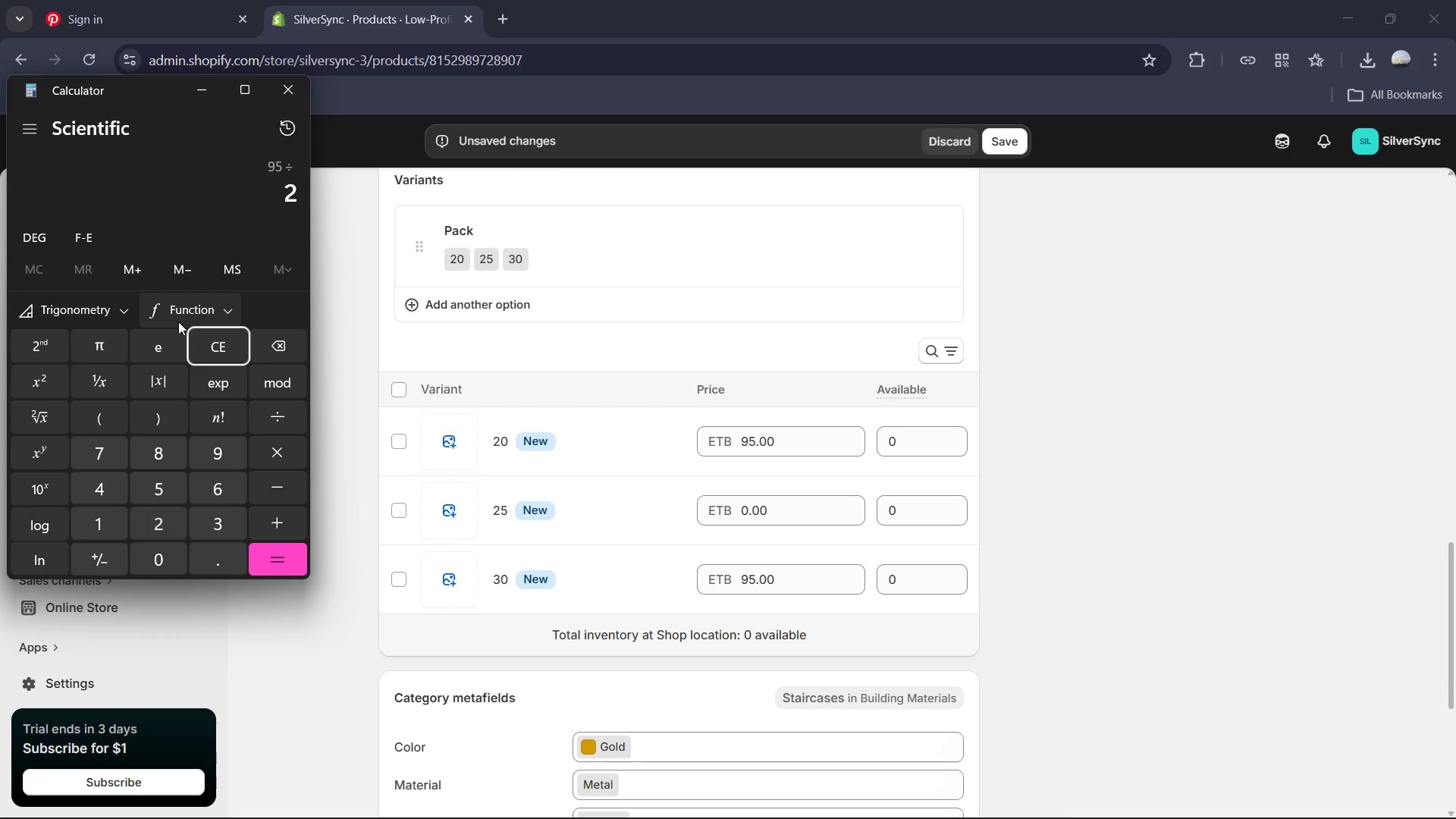 
key(Numpad0)
 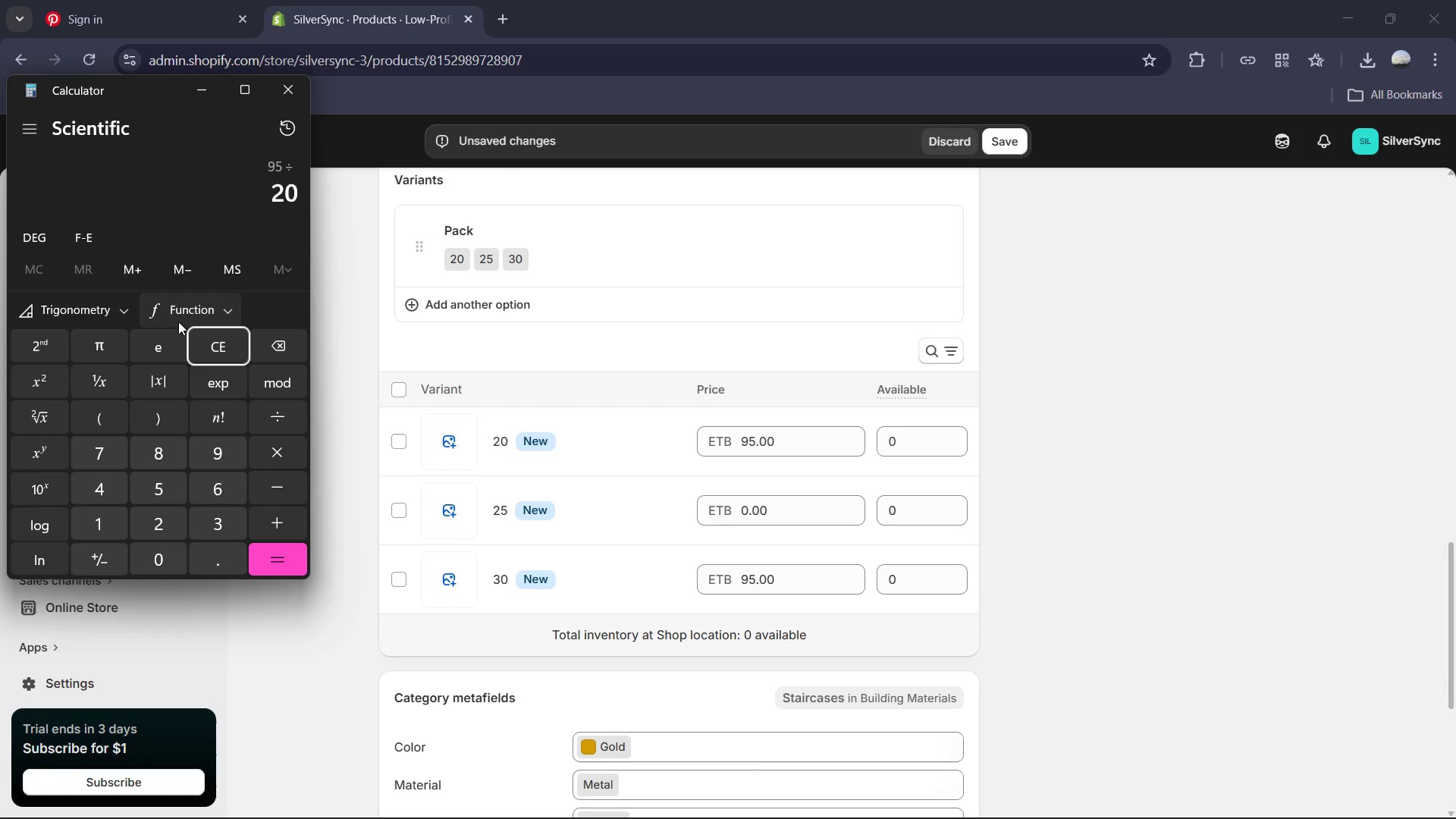 
key(NumpadEnter)
 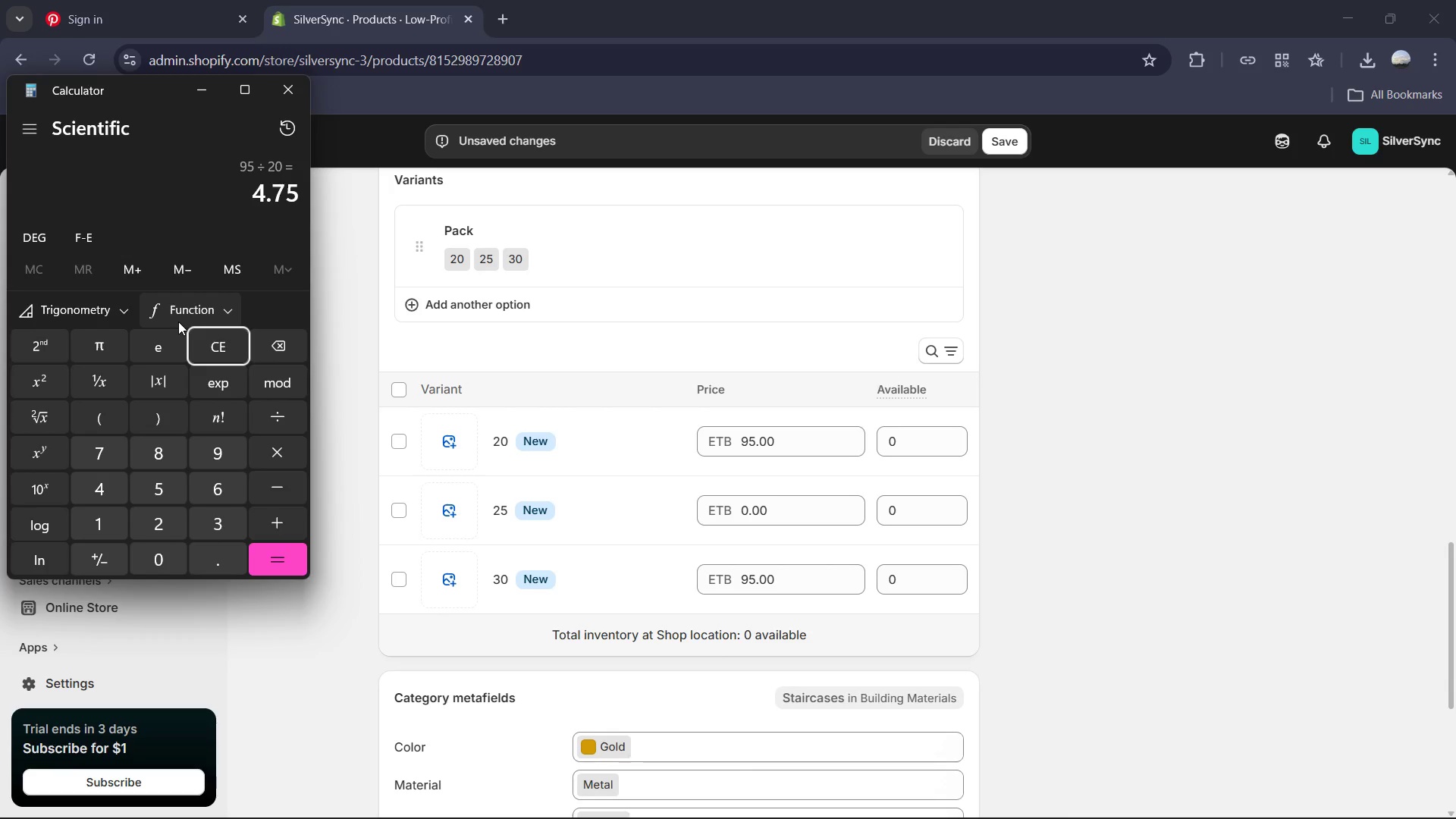 
key(NumpadMultiply)
 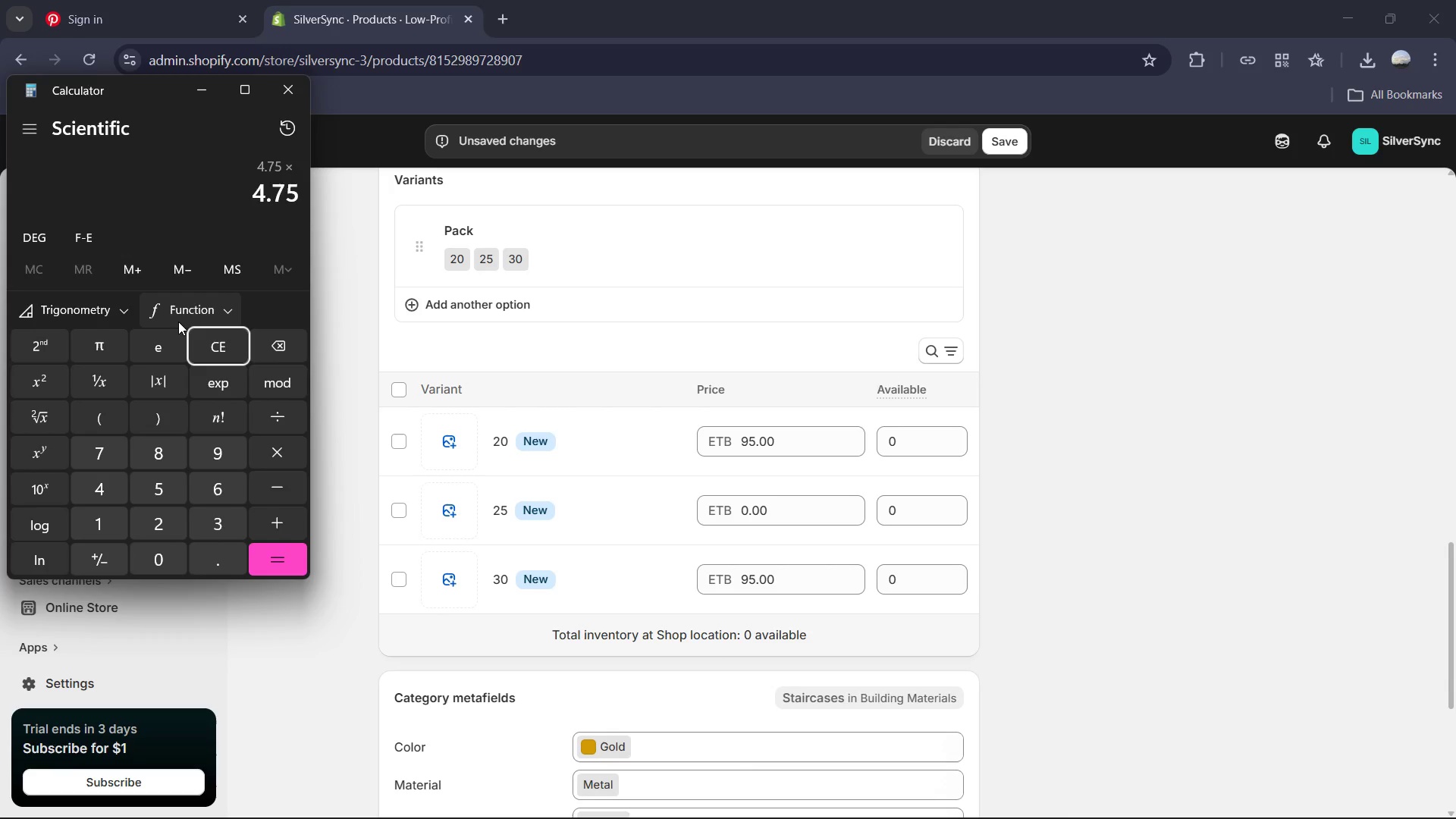 
key(Numpad2)
 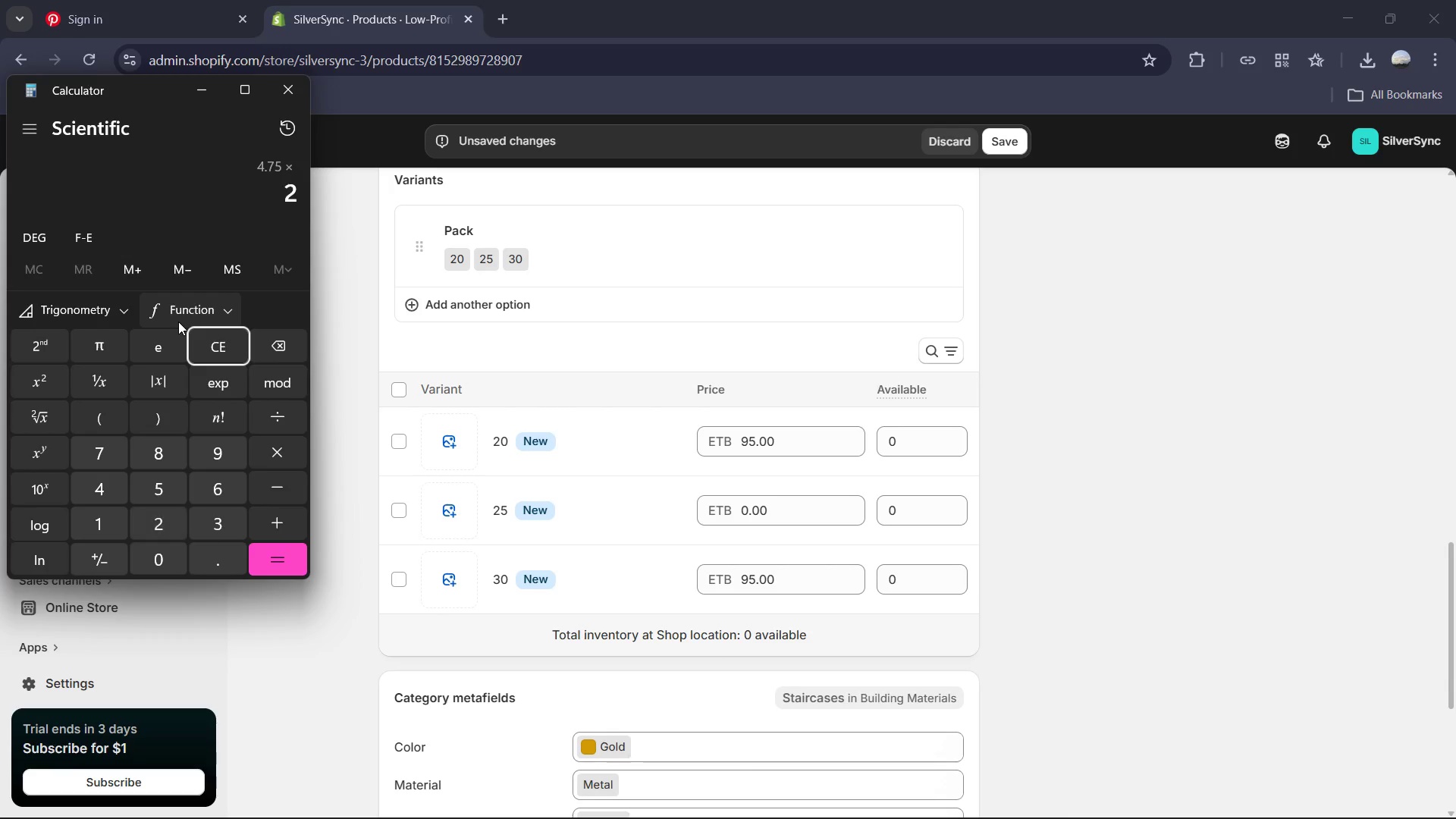 
key(Numpad5)
 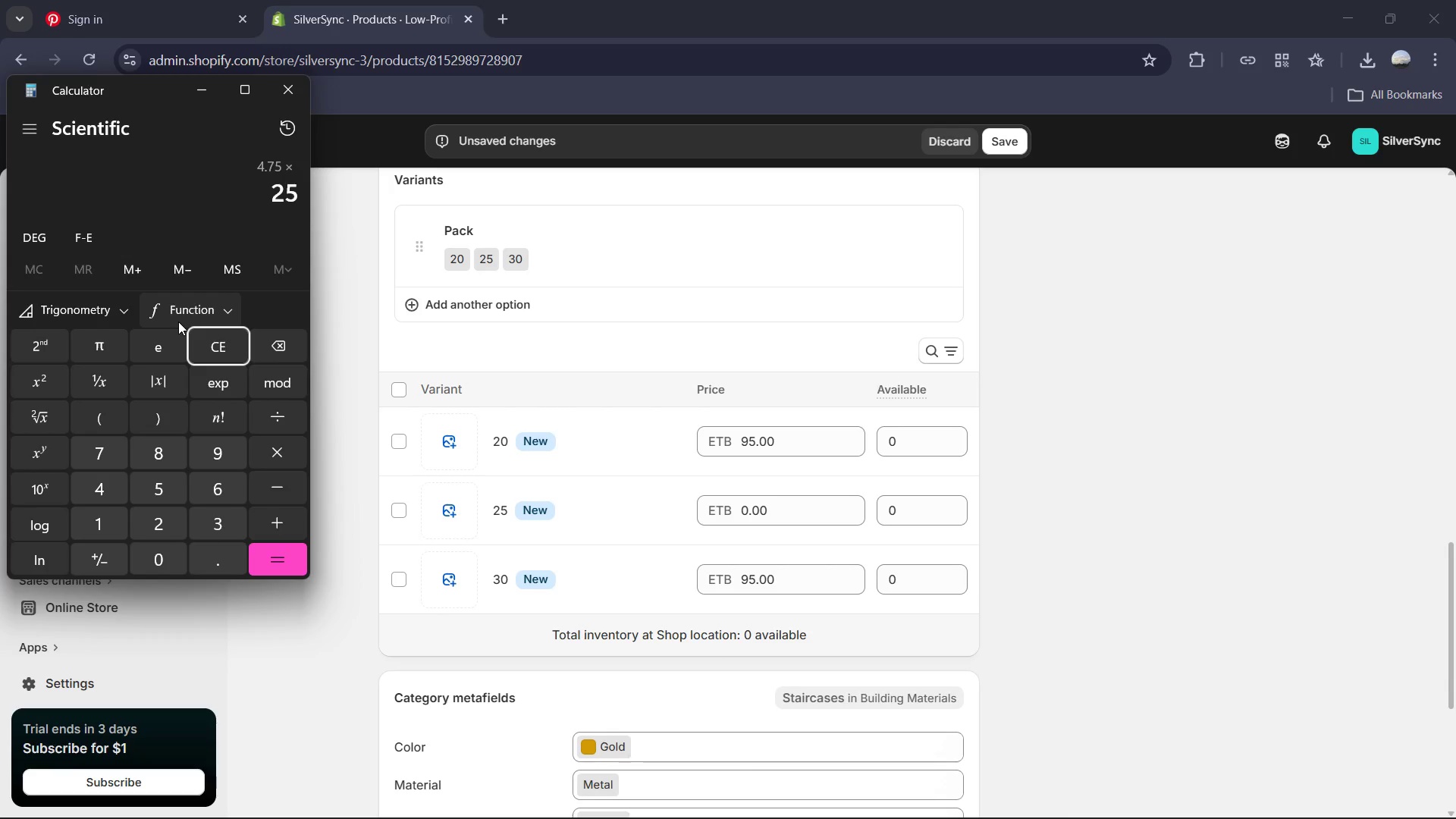 
key(NumpadEnter)
 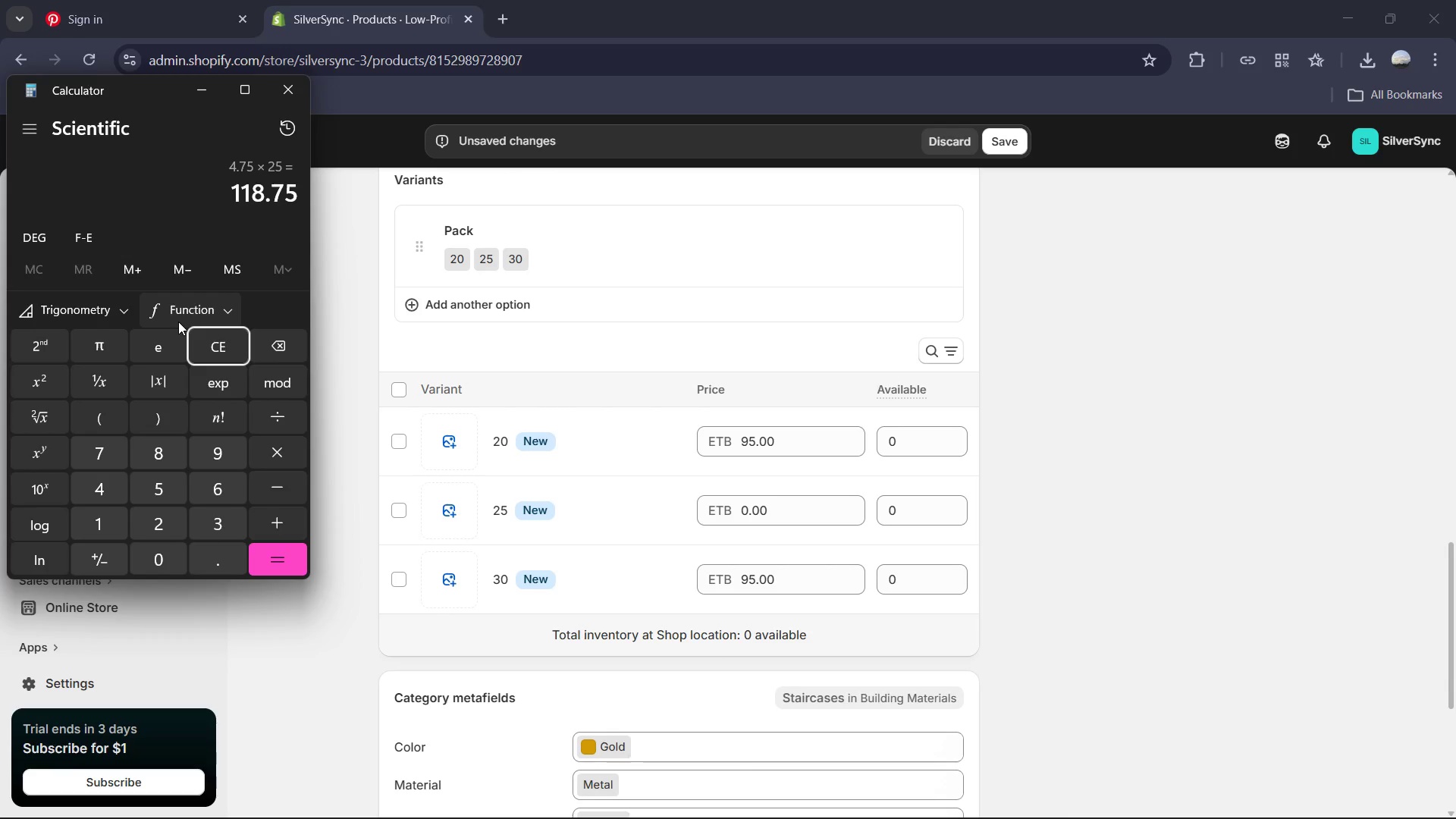 
key(NumpadDivide)
 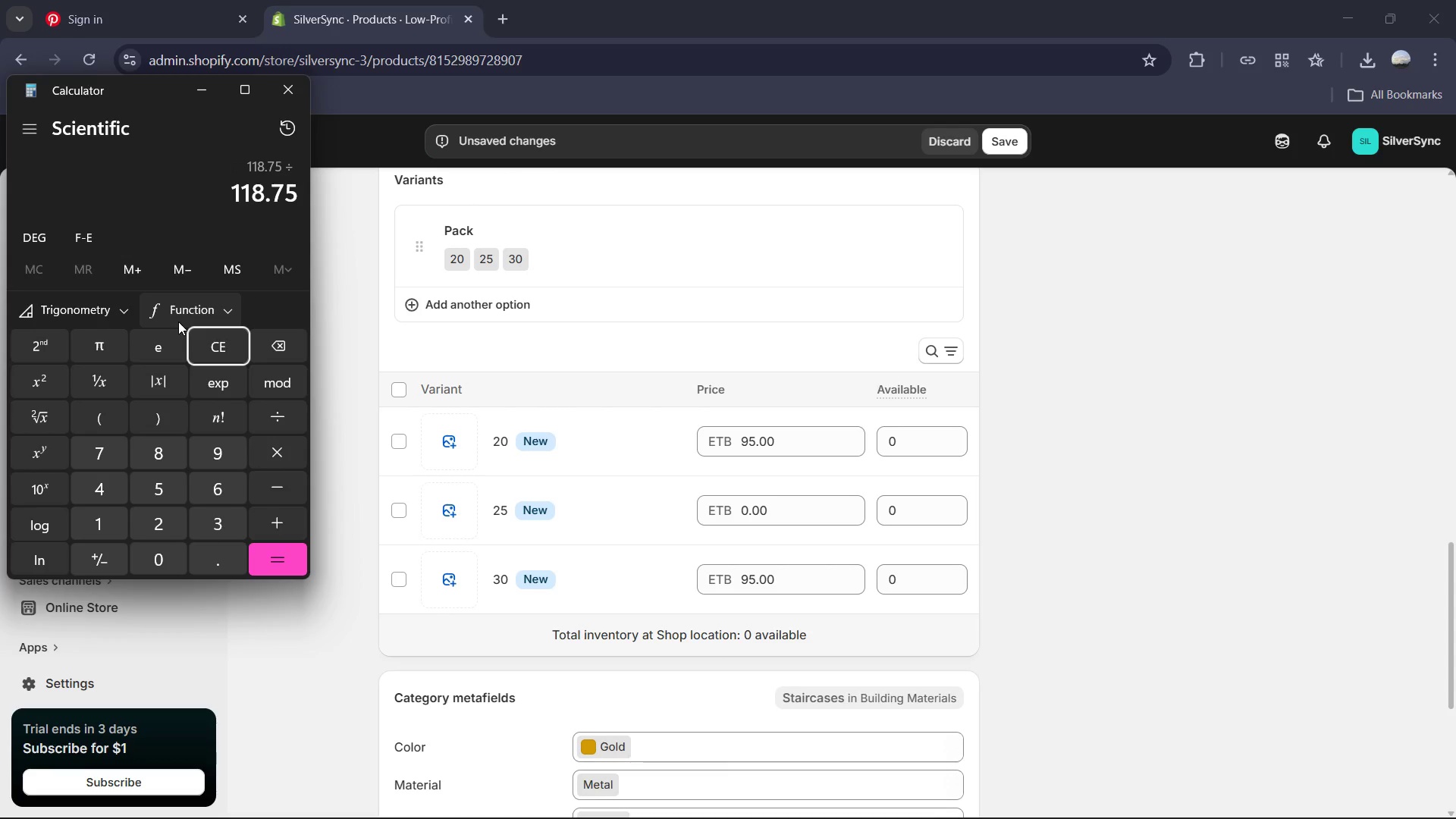 
key(Numpad2)
 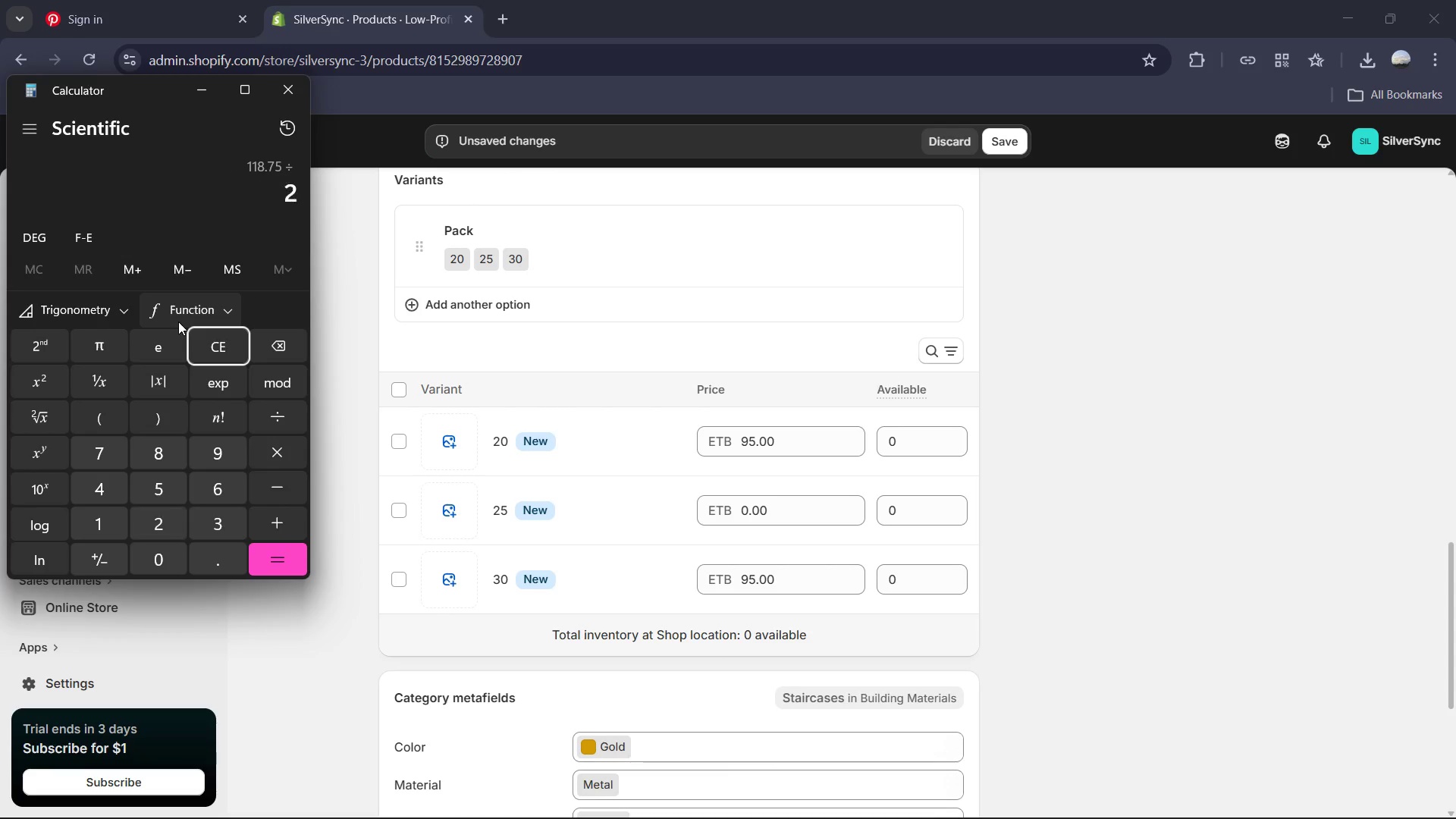 
key(Numpad5)
 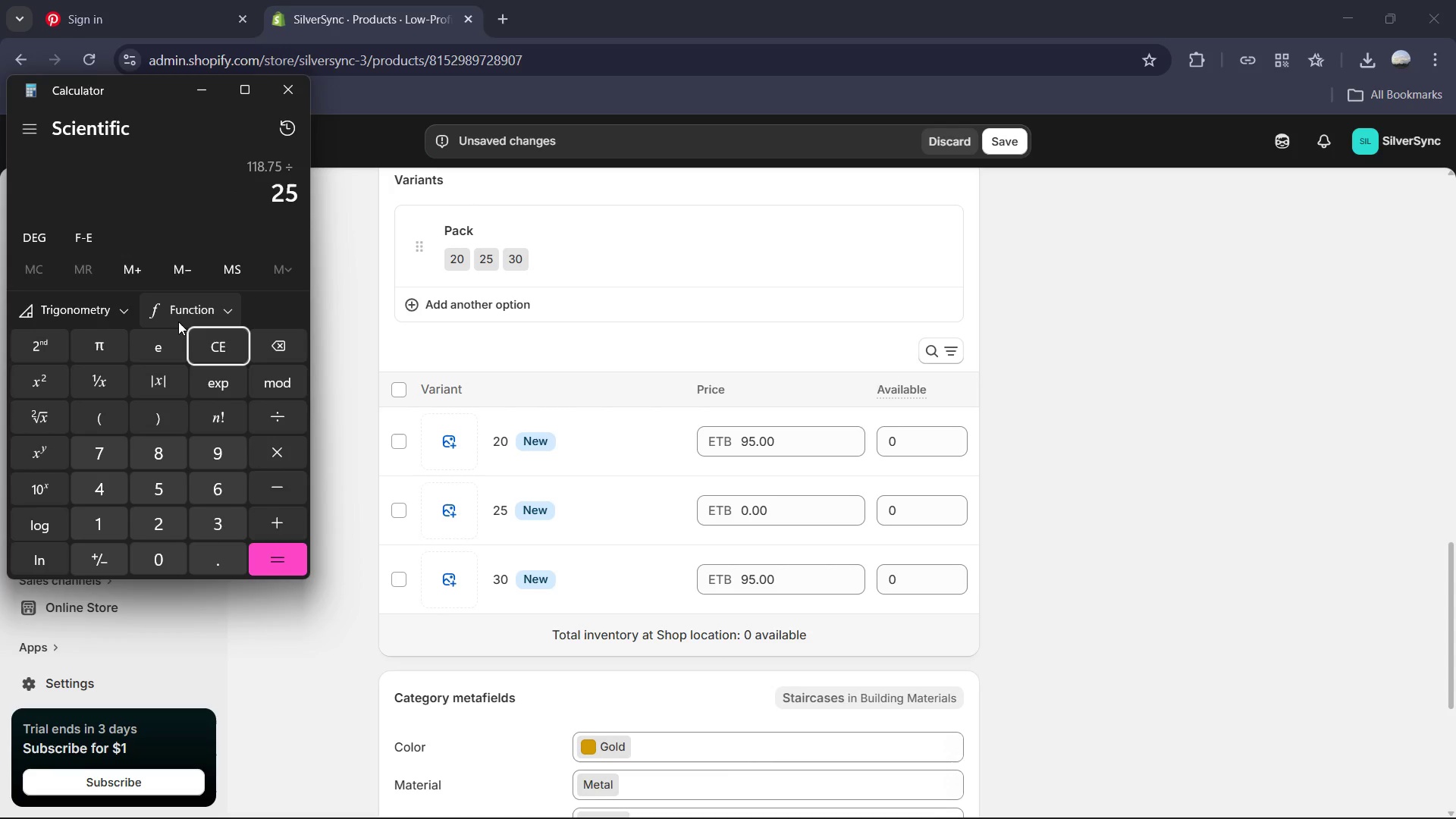 
key(NumpadEnter)
 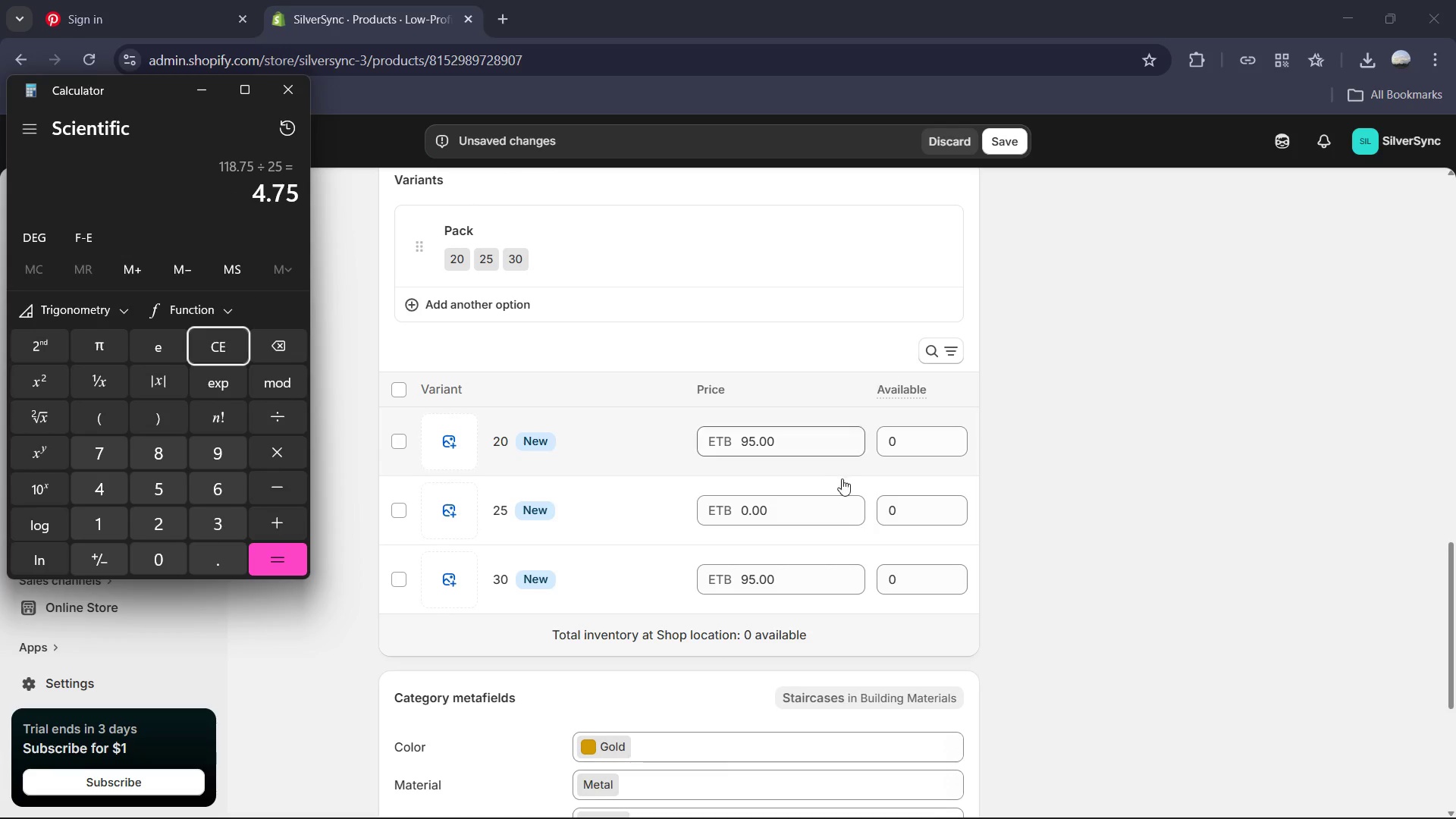 
left_click([824, 516])
 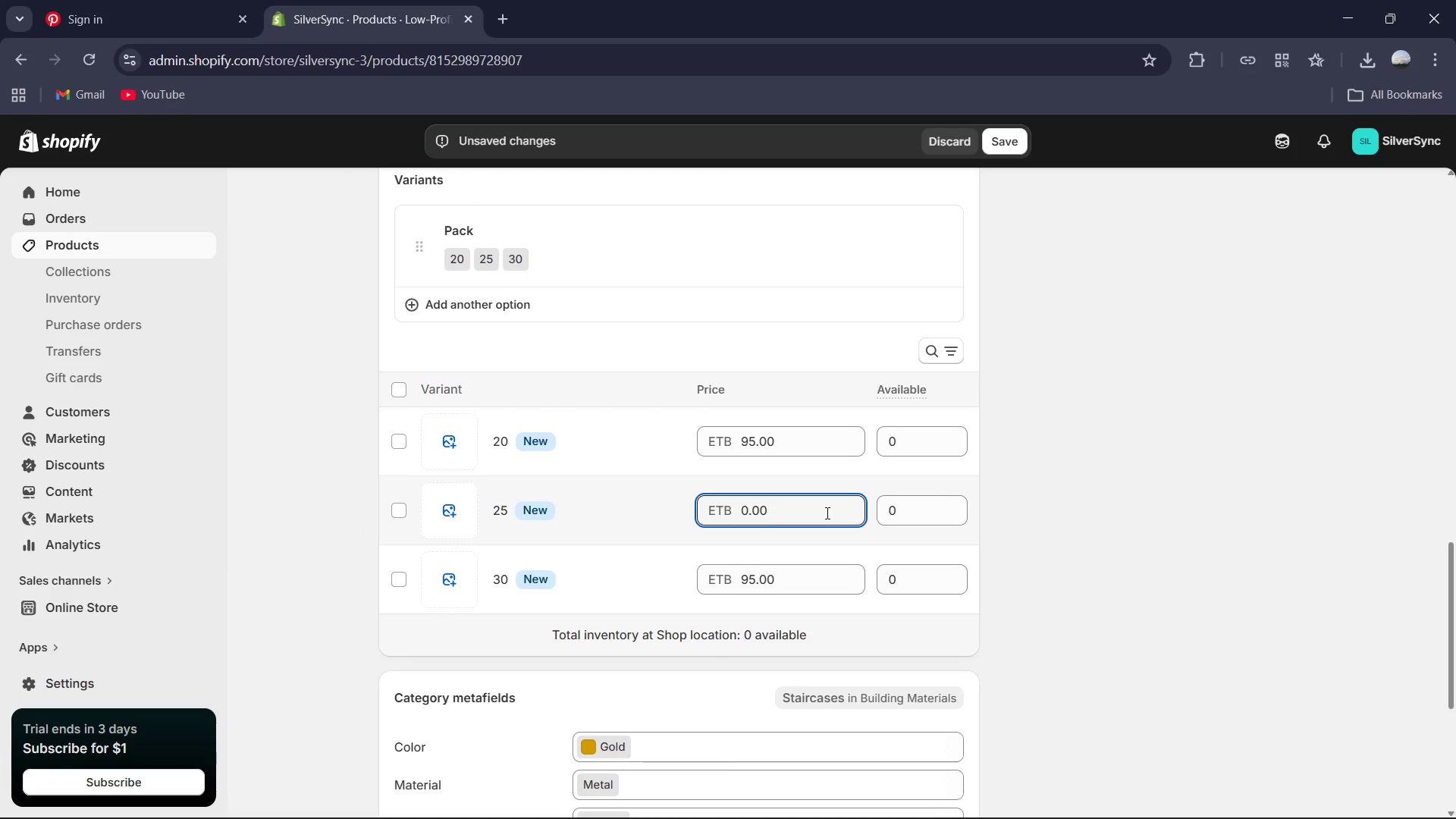 
key(Control+ControlLeft)
 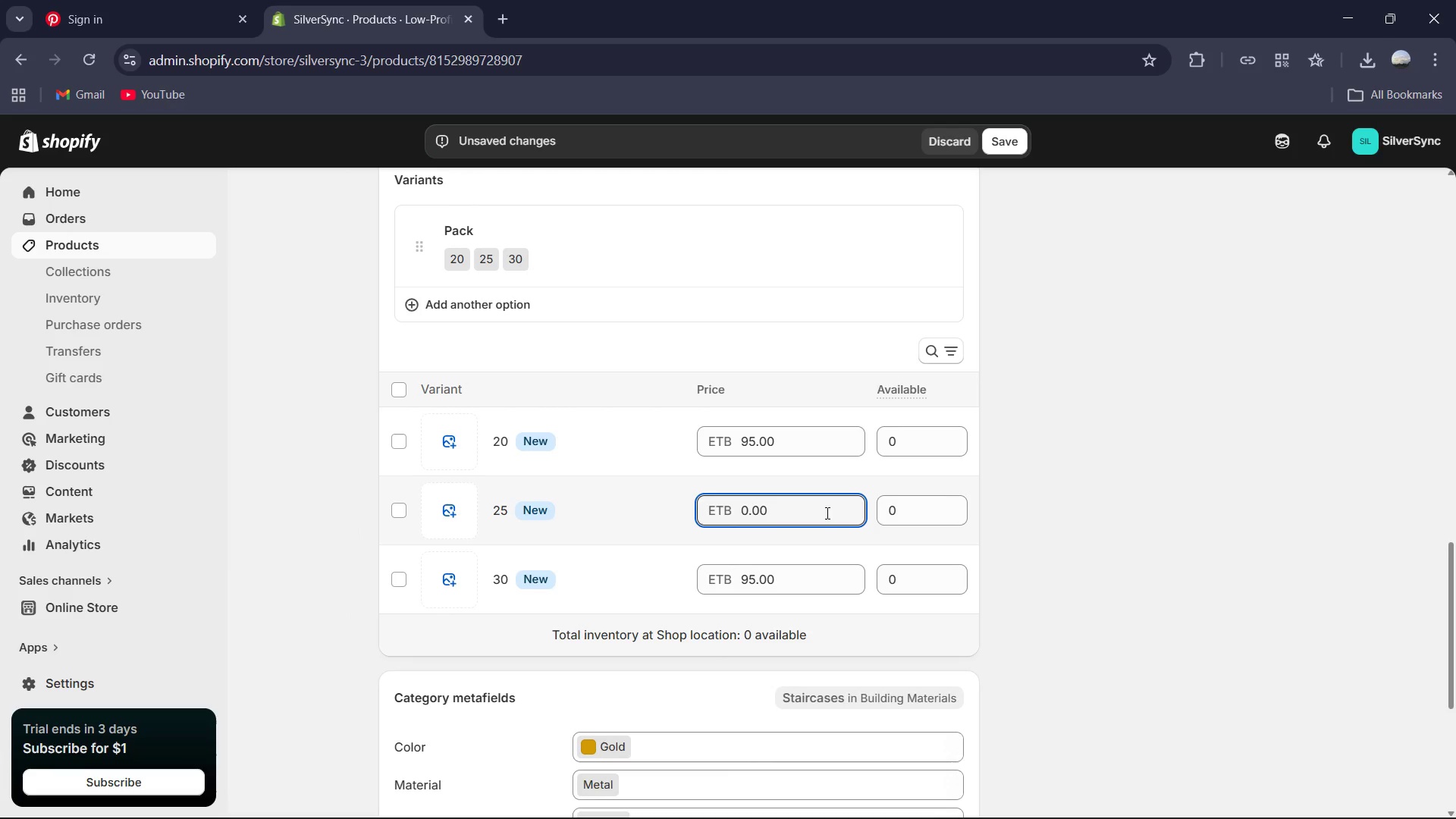 
key(Control+A)
 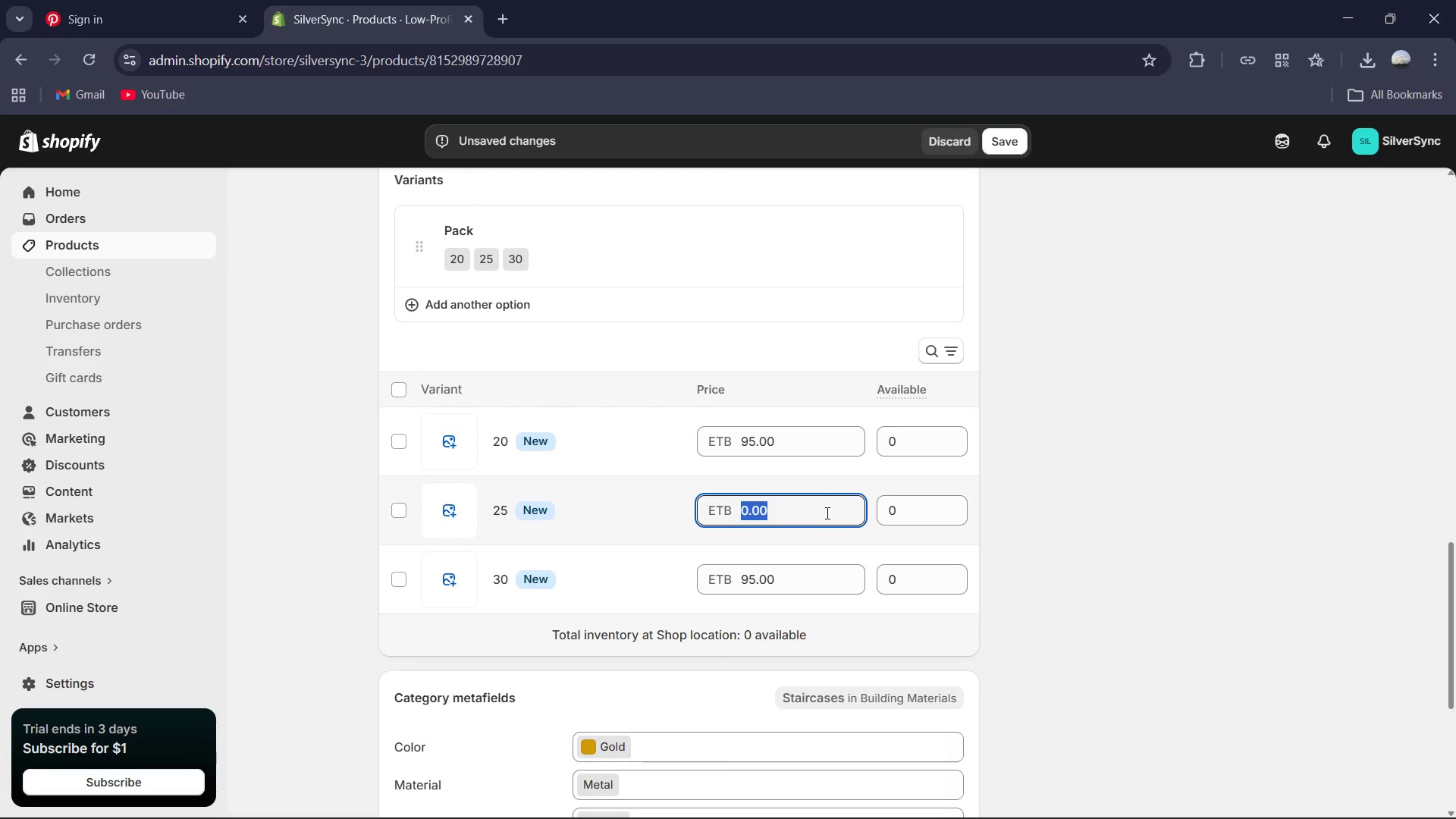 
key(Numpad1)
 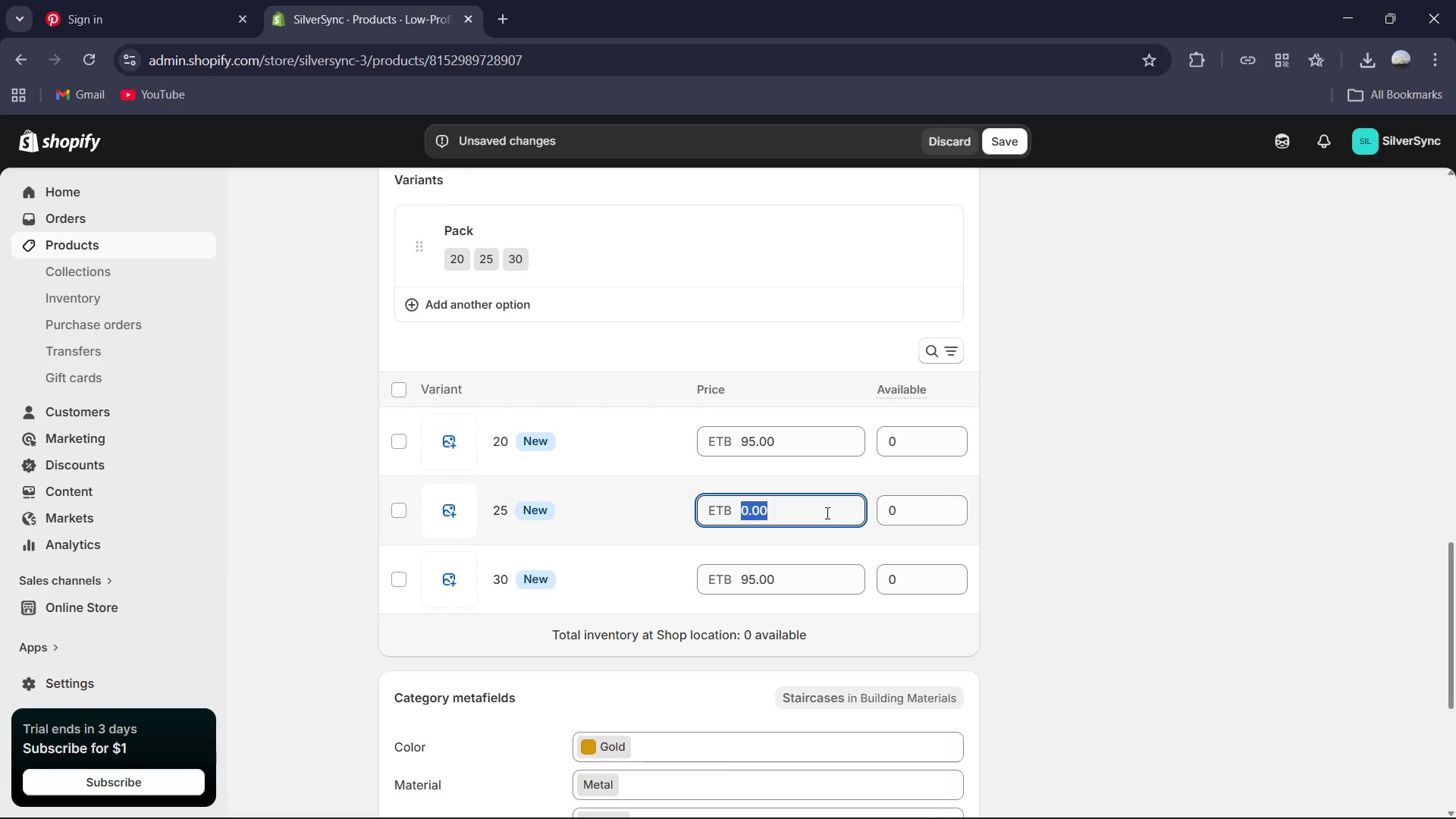 
key(Numpad2)
 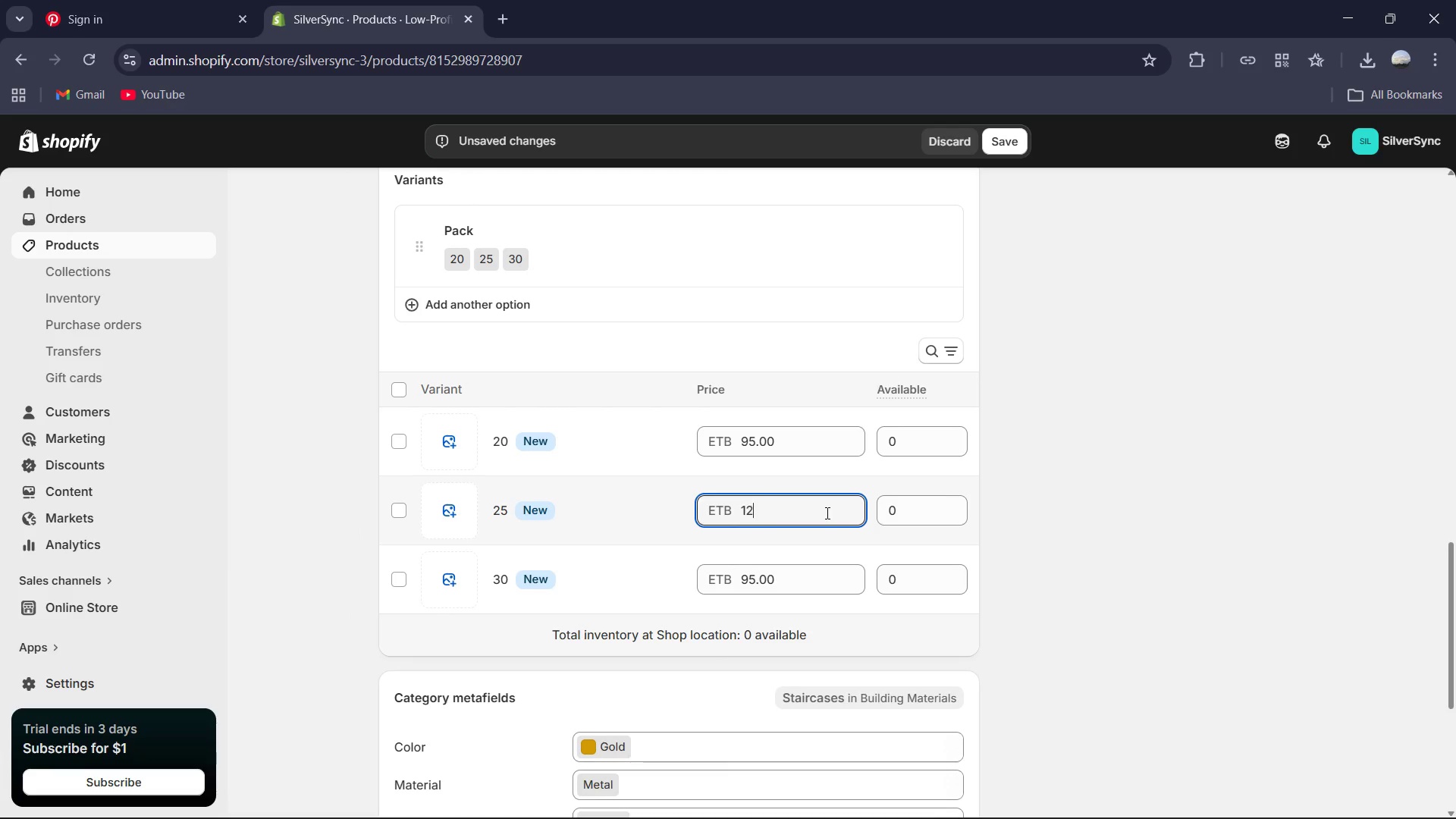 
key(Numpad0)
 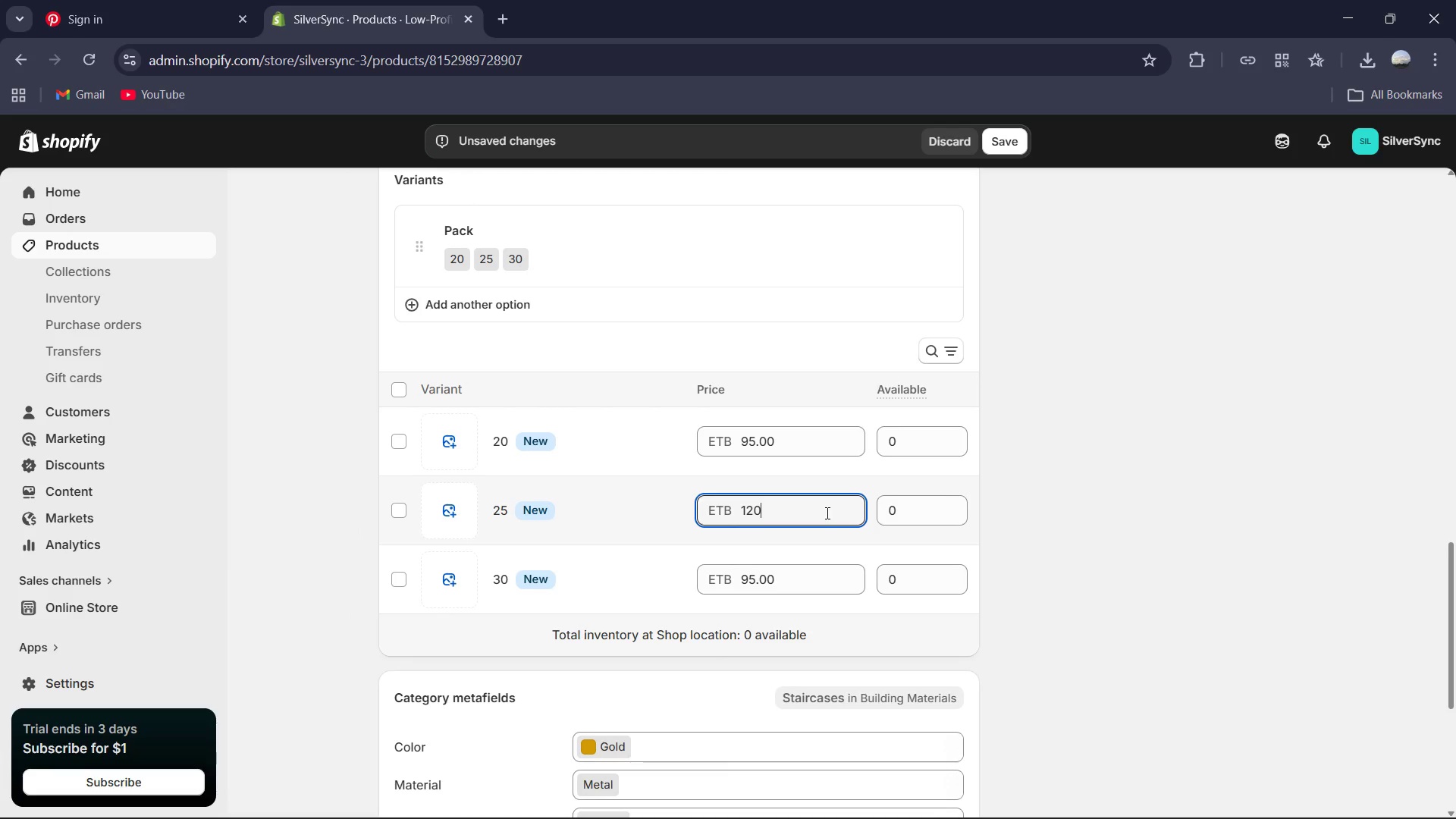 
key(NumpadDecimal)
 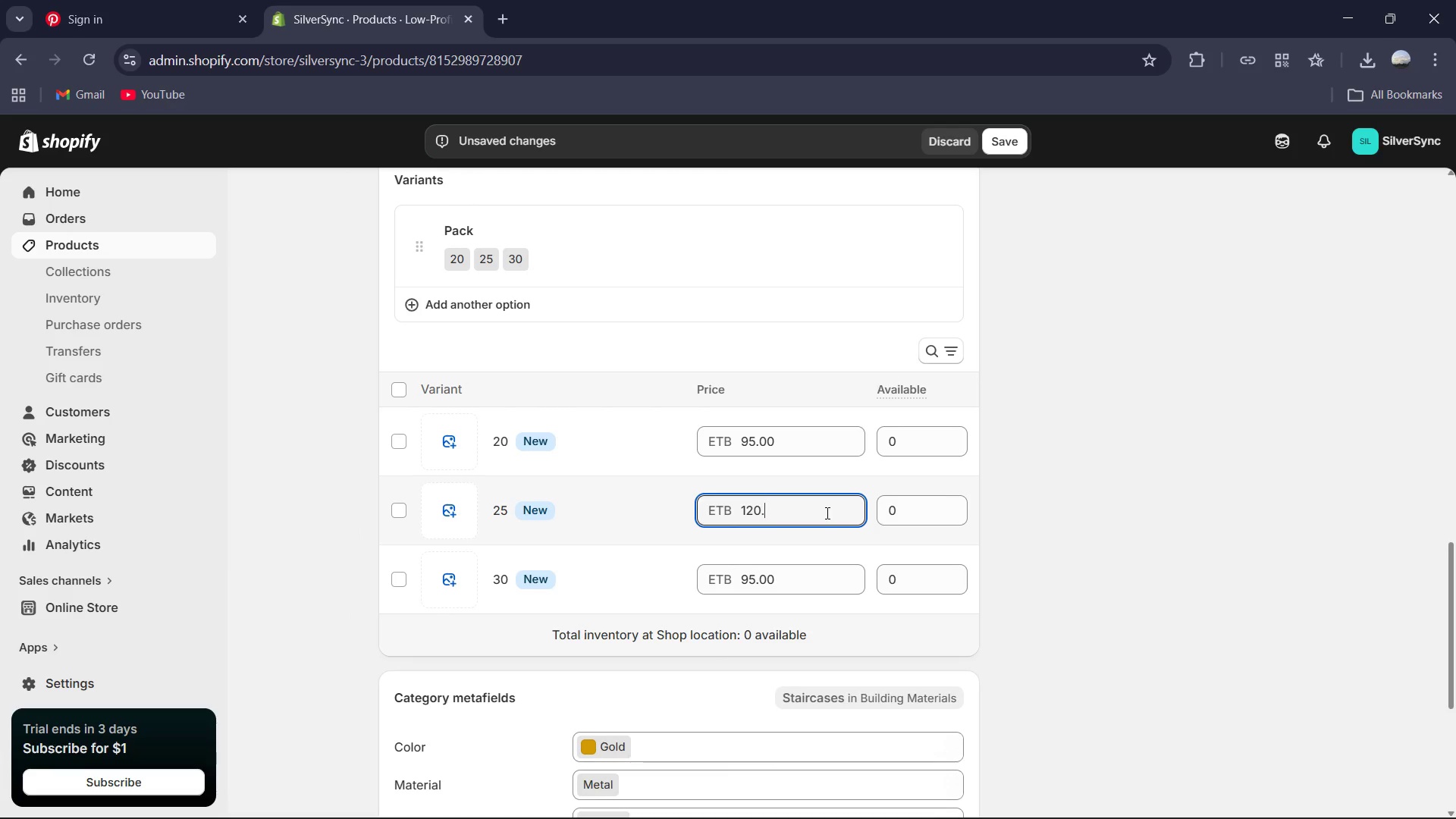 
key(Numpad0)
 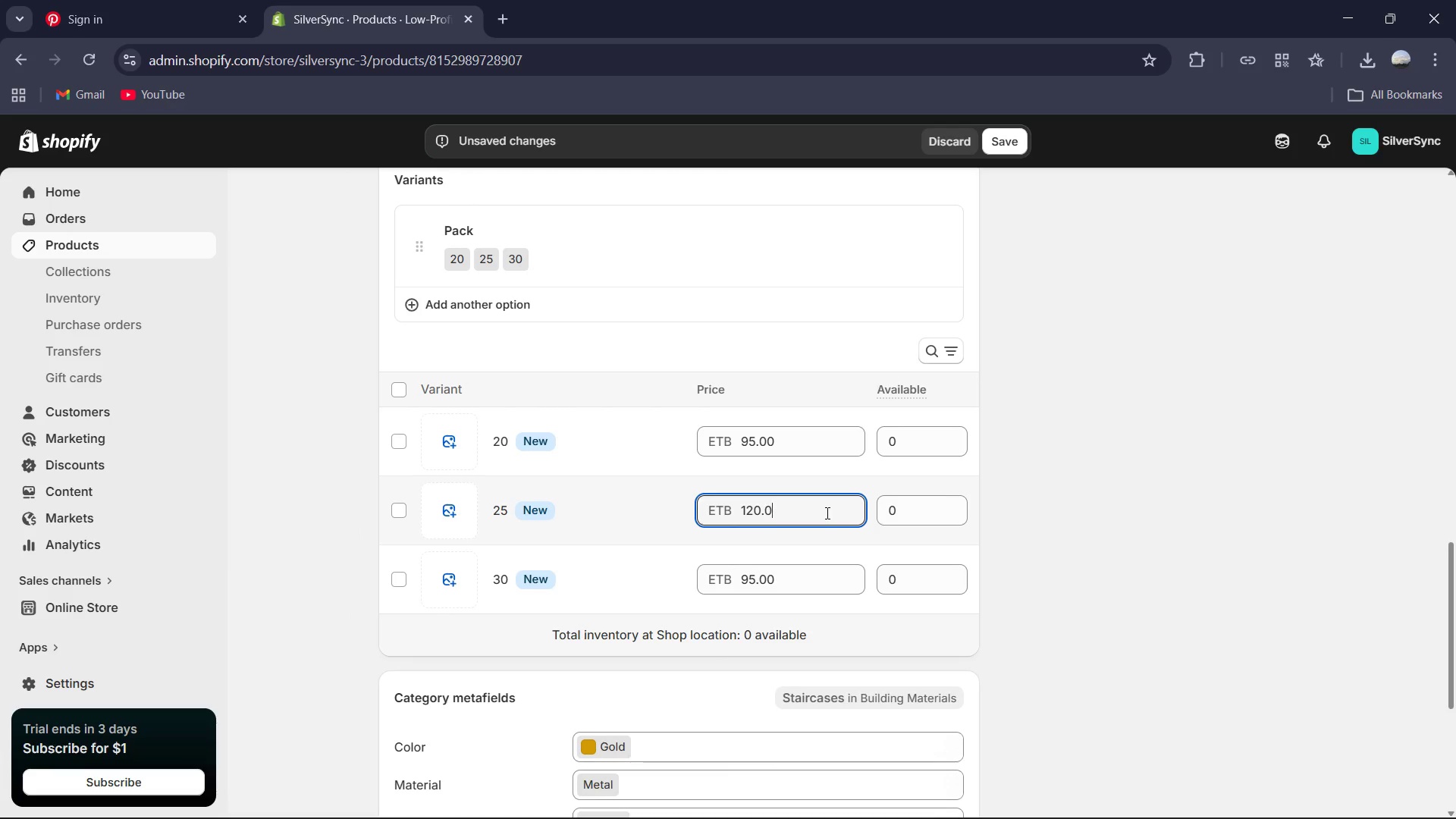 
key(Numpad0)
 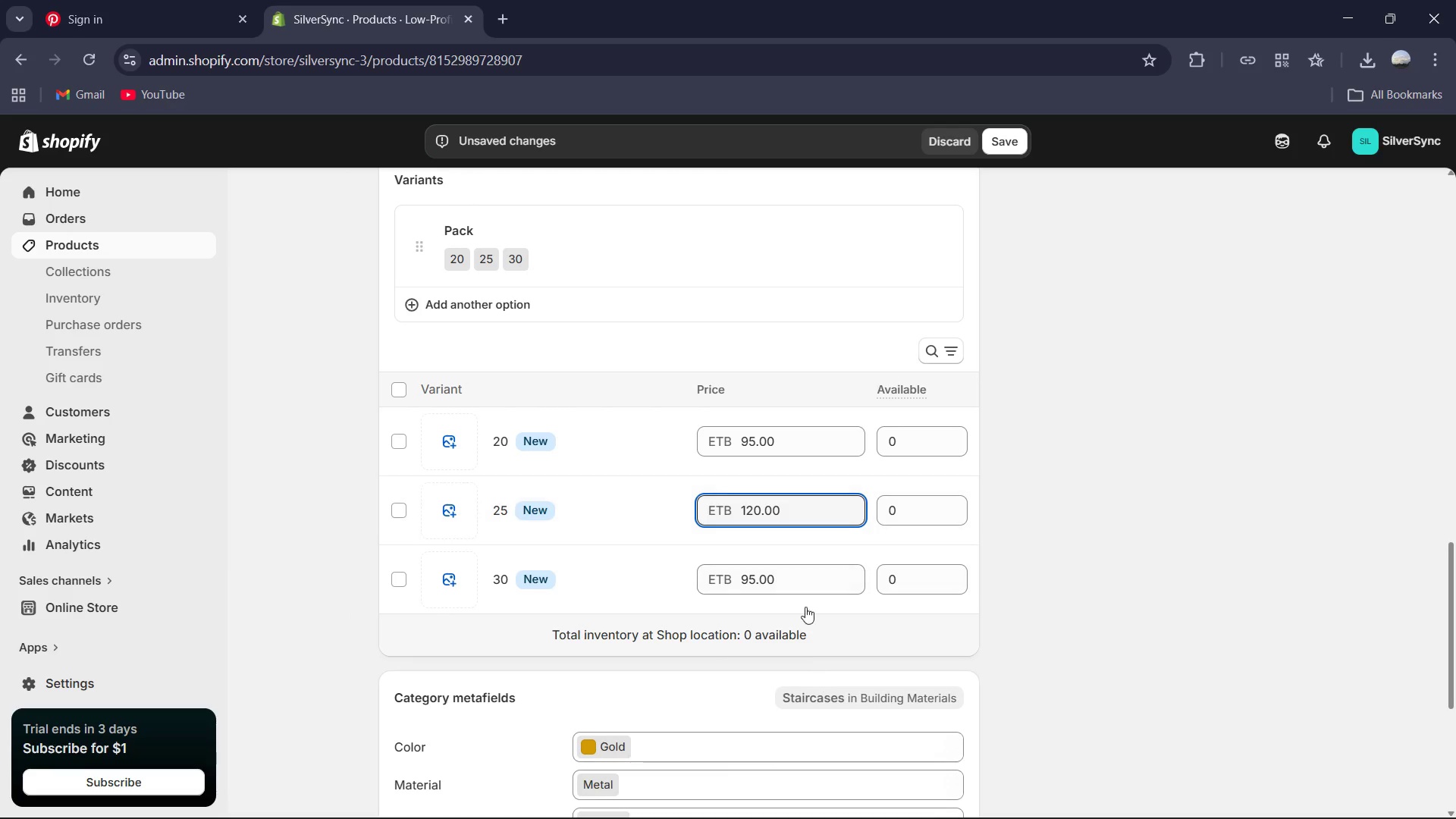 
left_click([802, 583])
 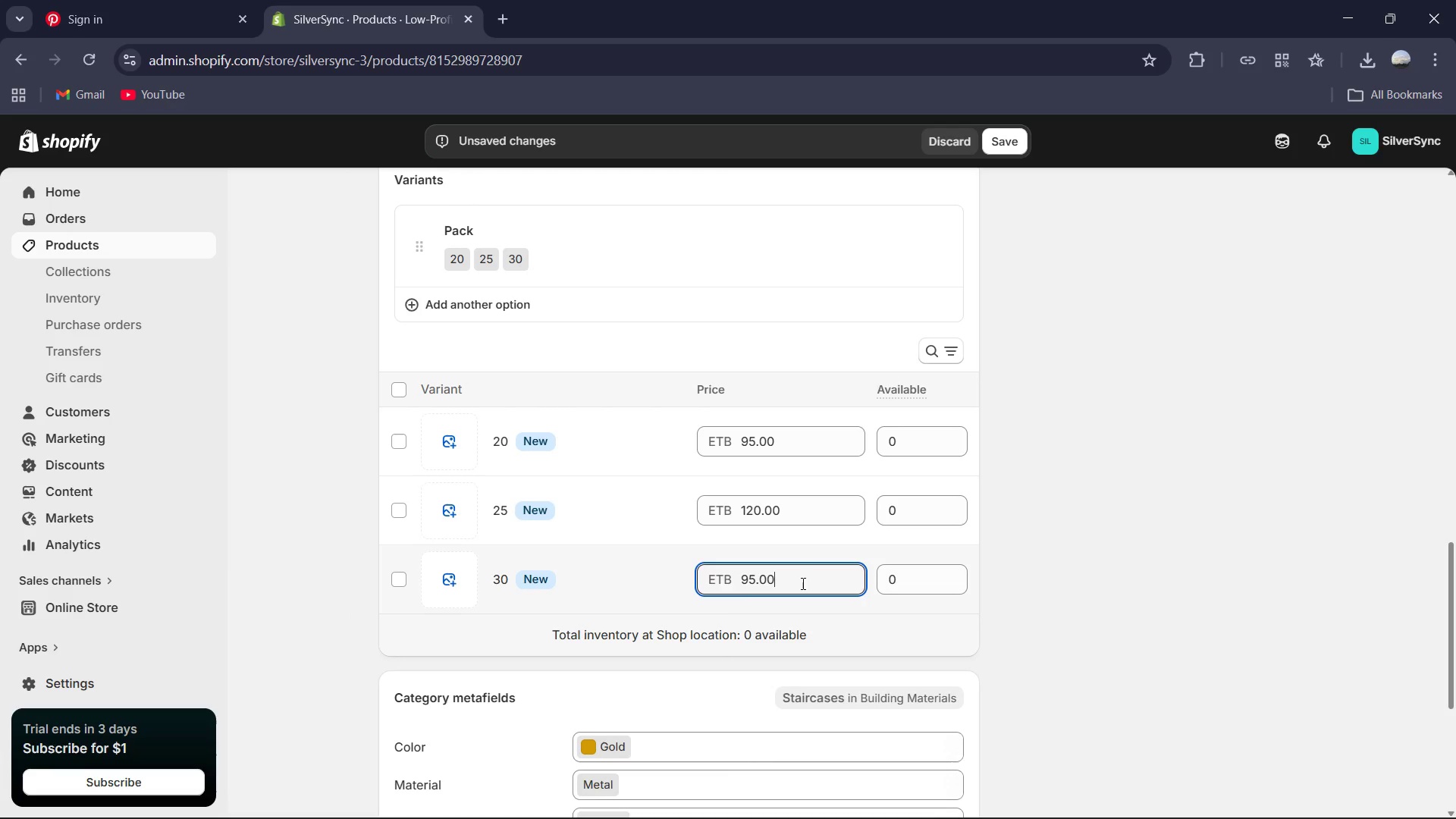 
key(Control+ControlLeft)
 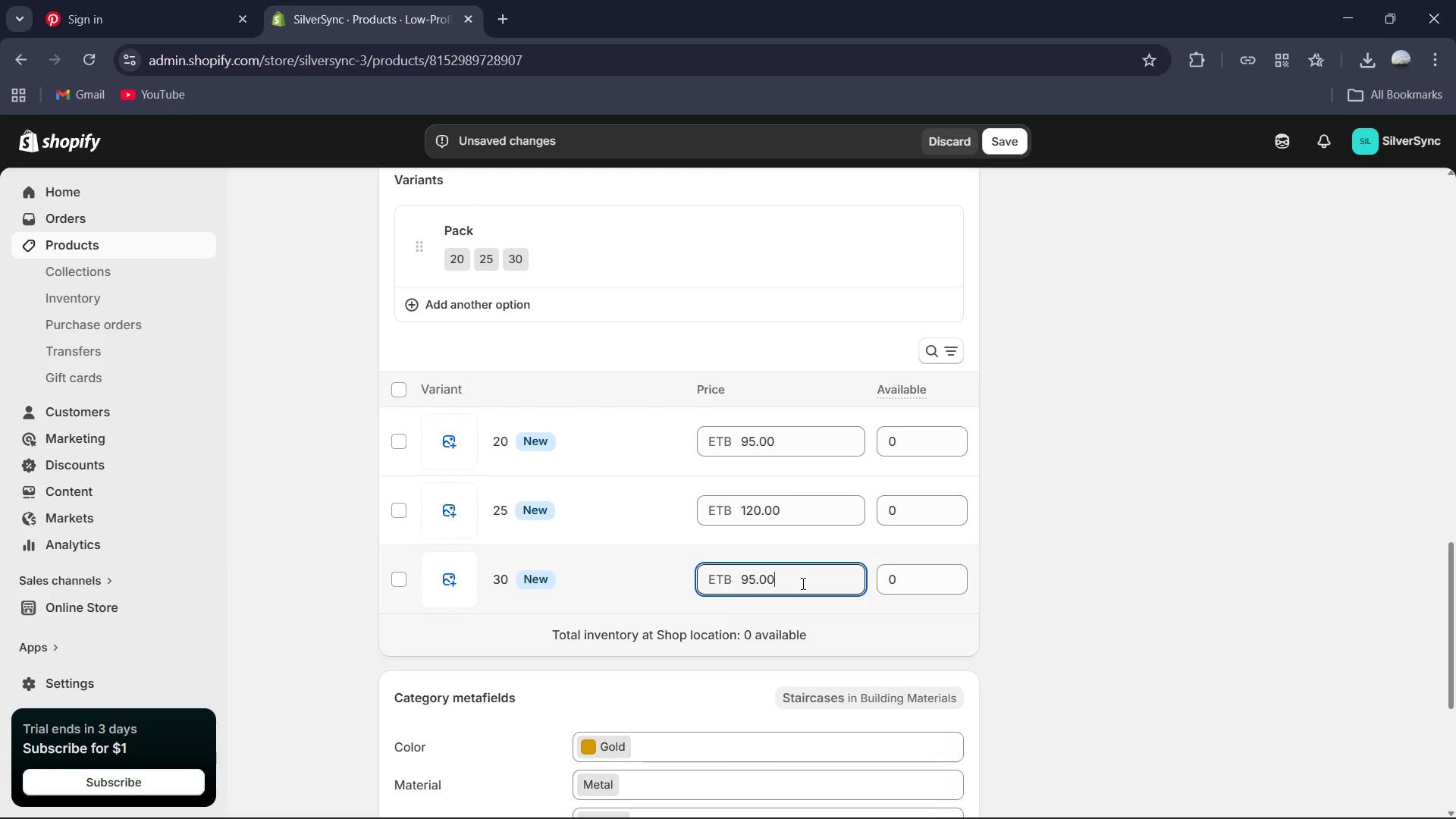 
key(Control+A)
 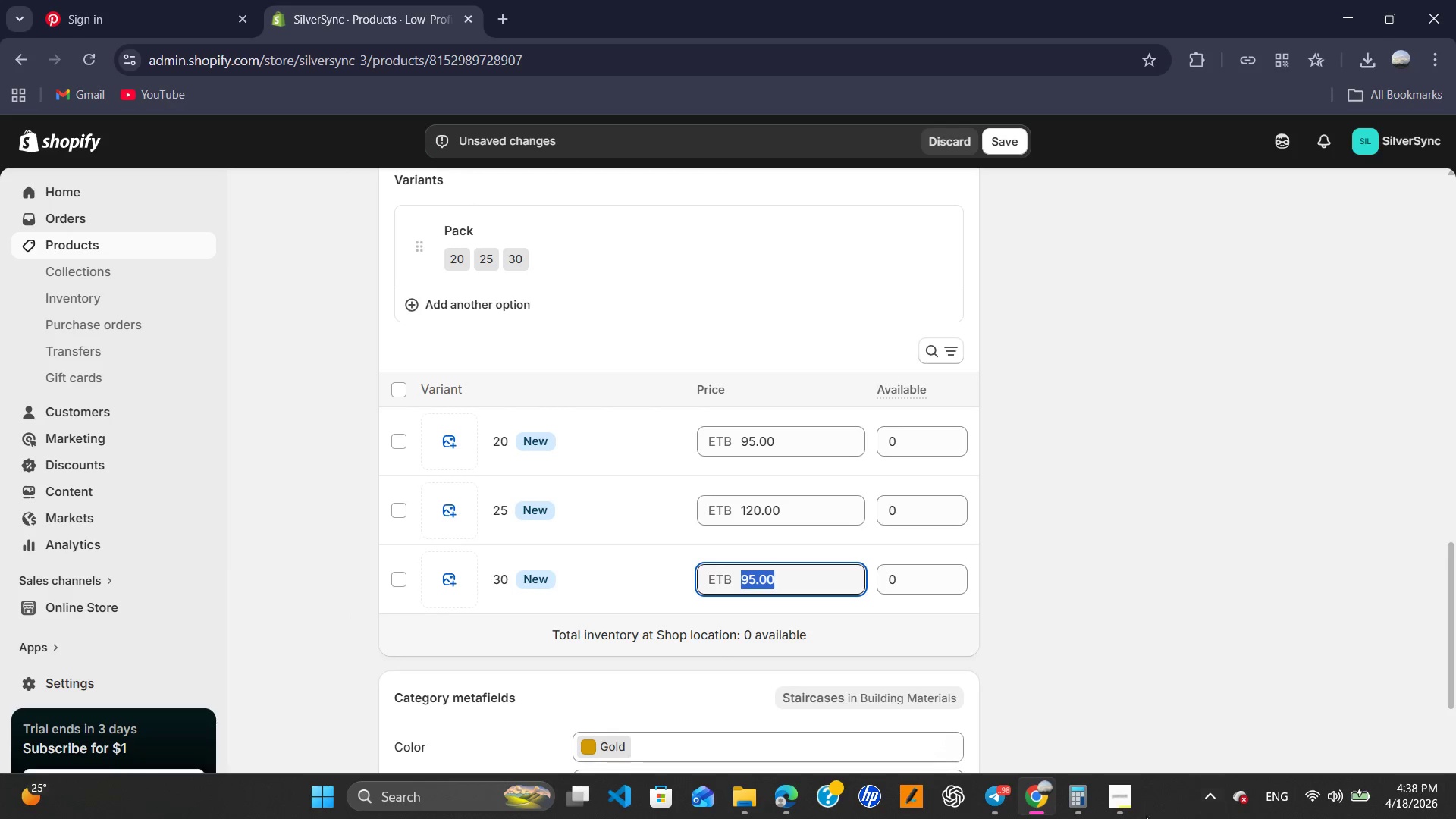 
left_click([1067, 803])
 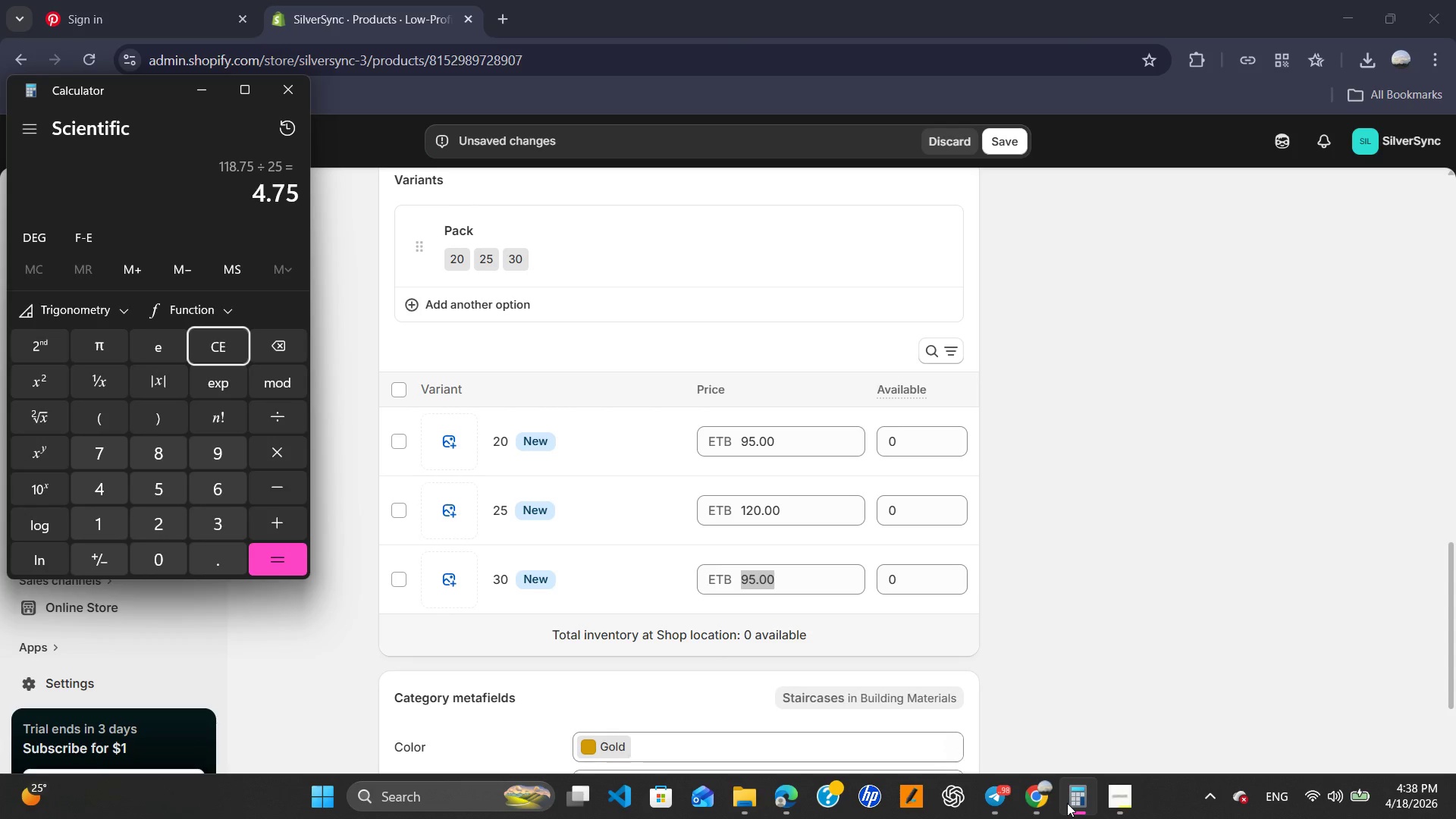 
key(NumpadMultiply)
 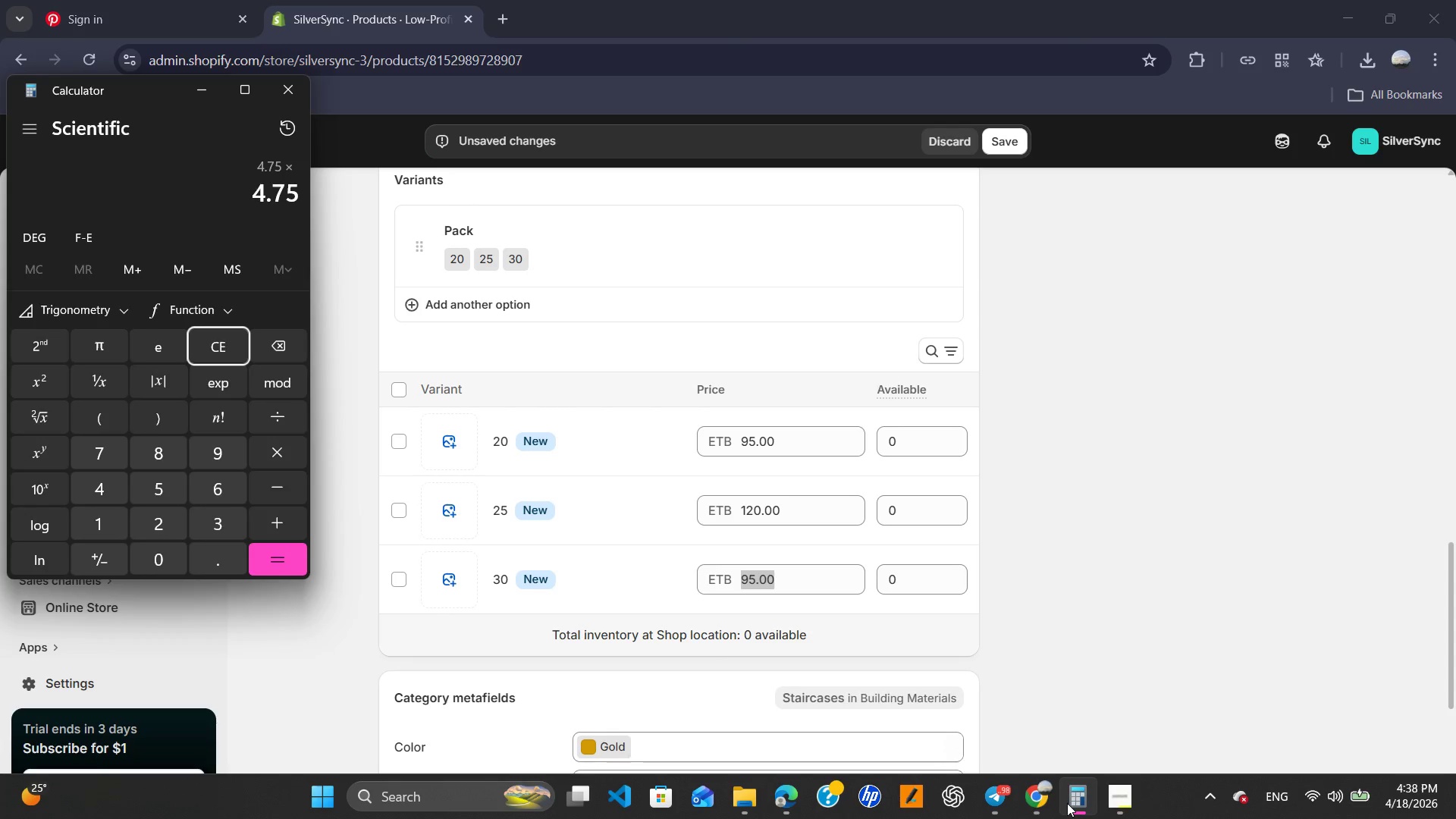 
key(Numpad3)
 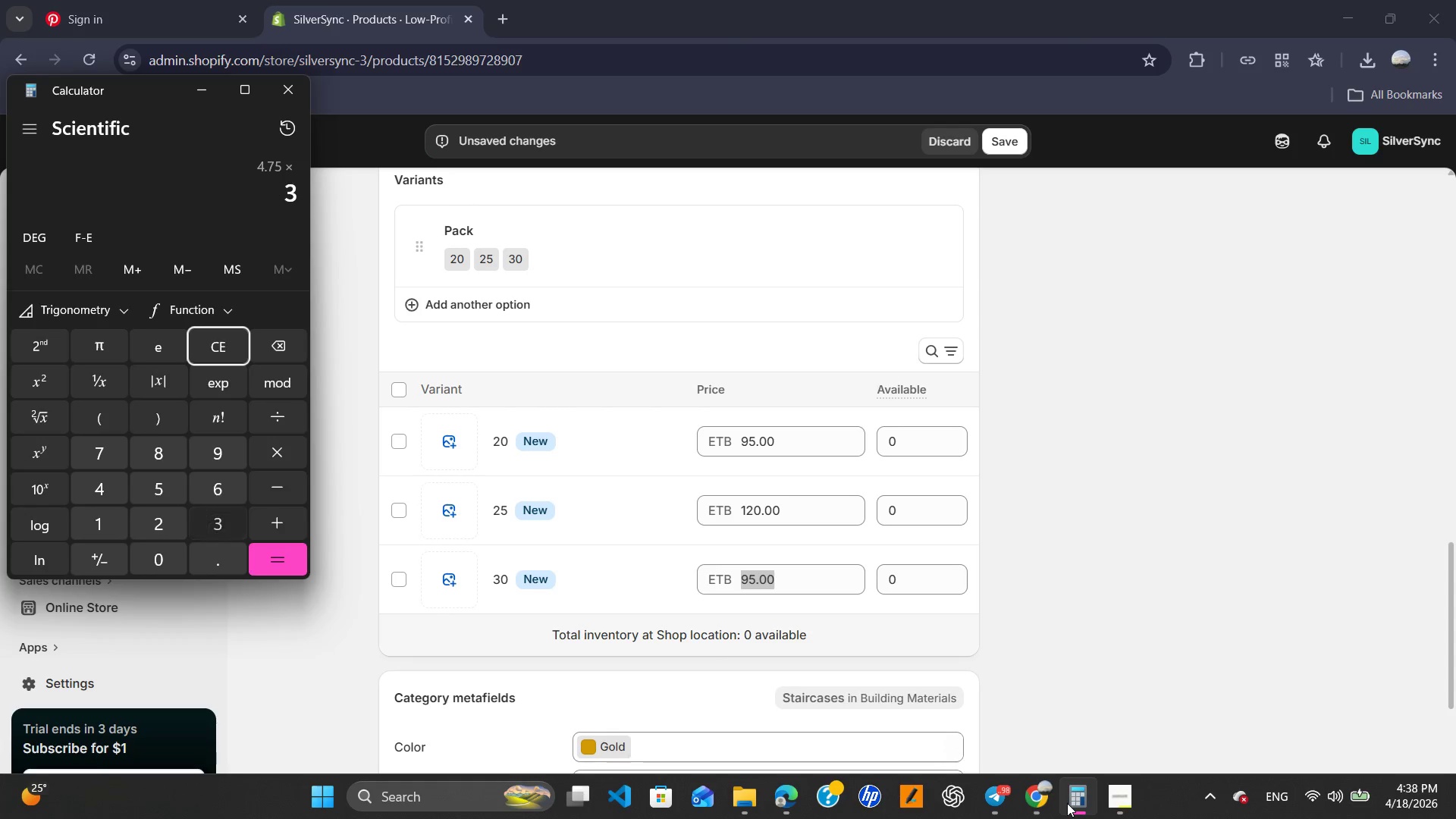 
key(Numpad0)
 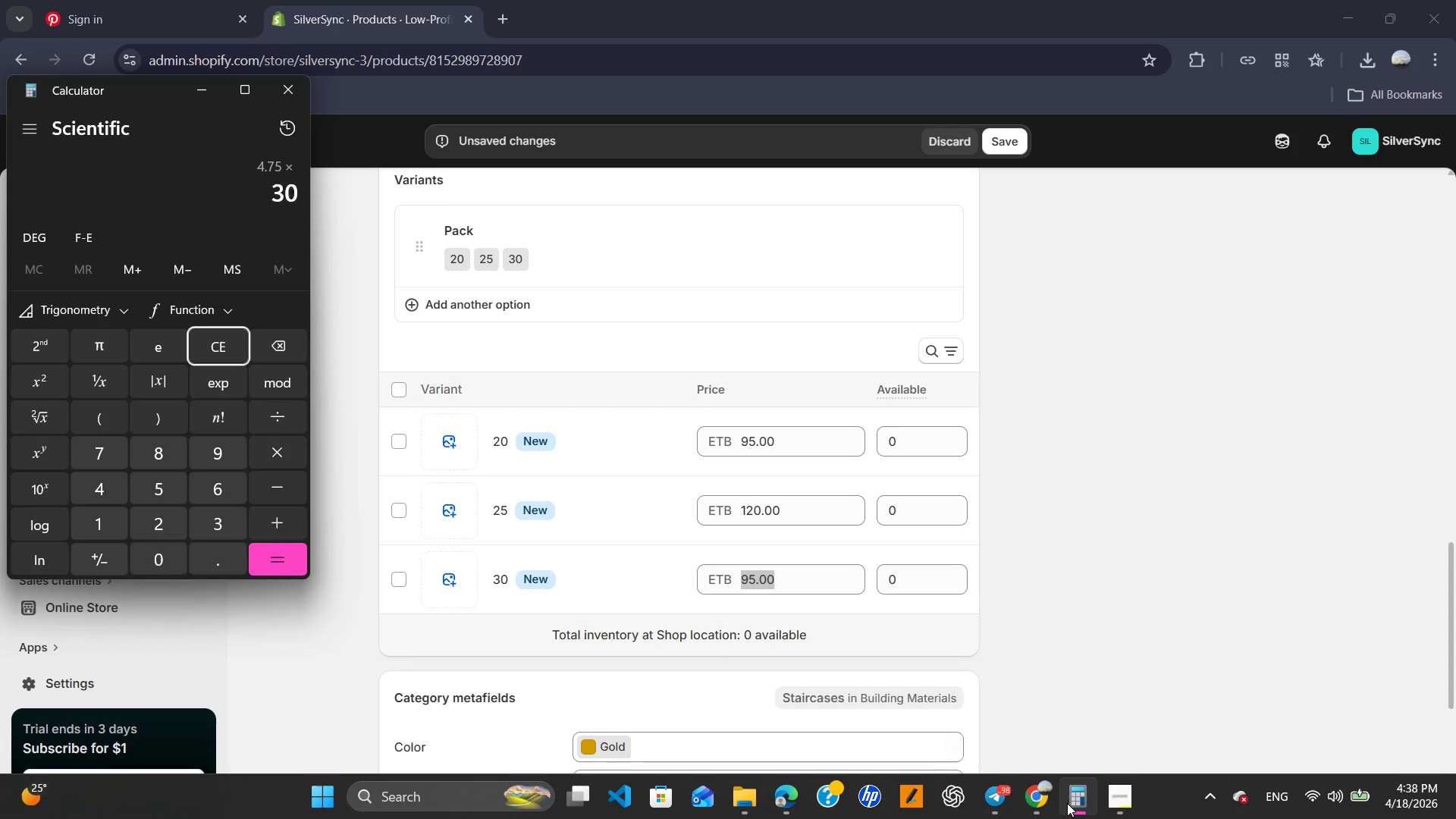 
key(NumpadEnter)
 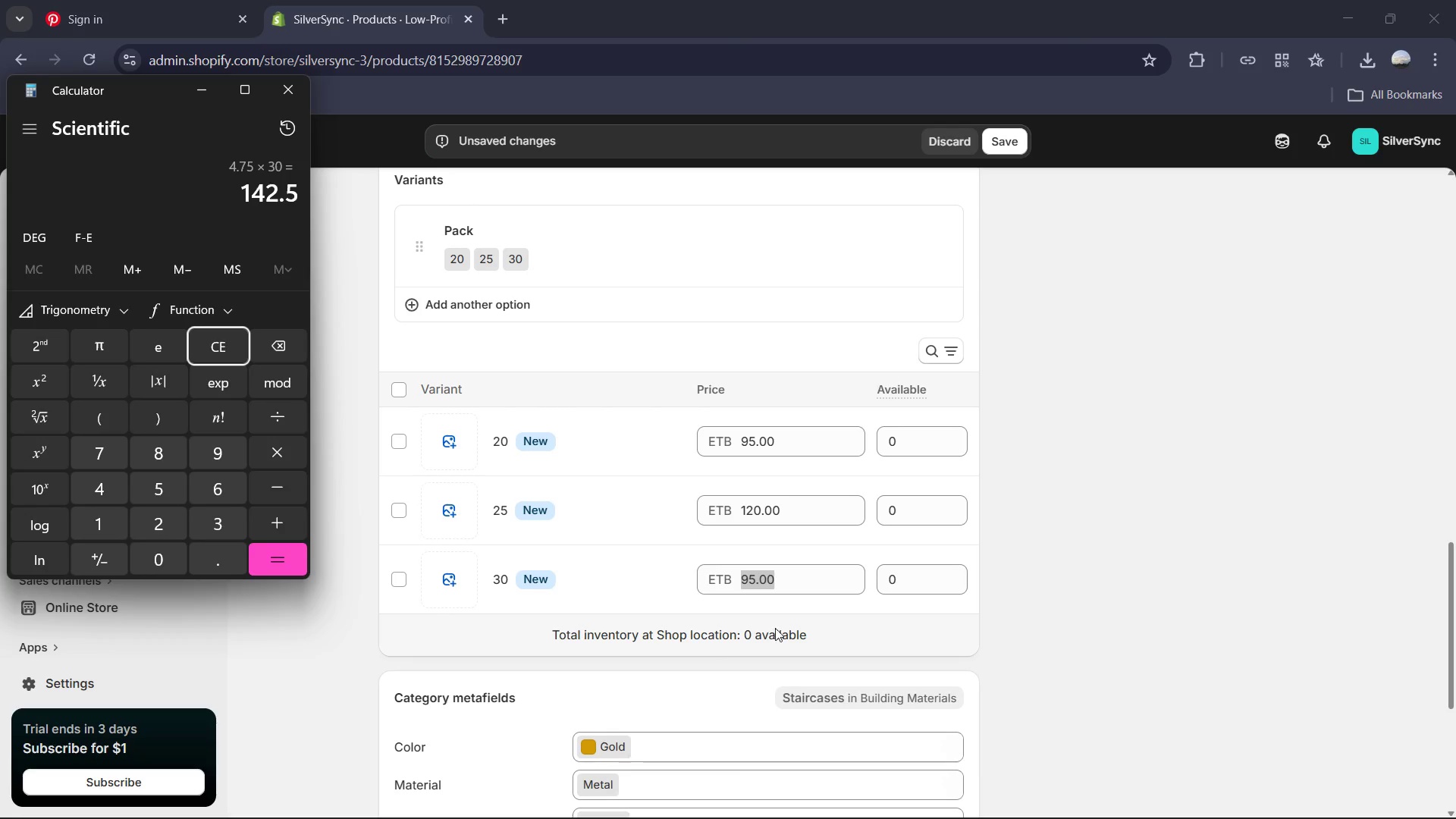 
left_click([792, 582])
 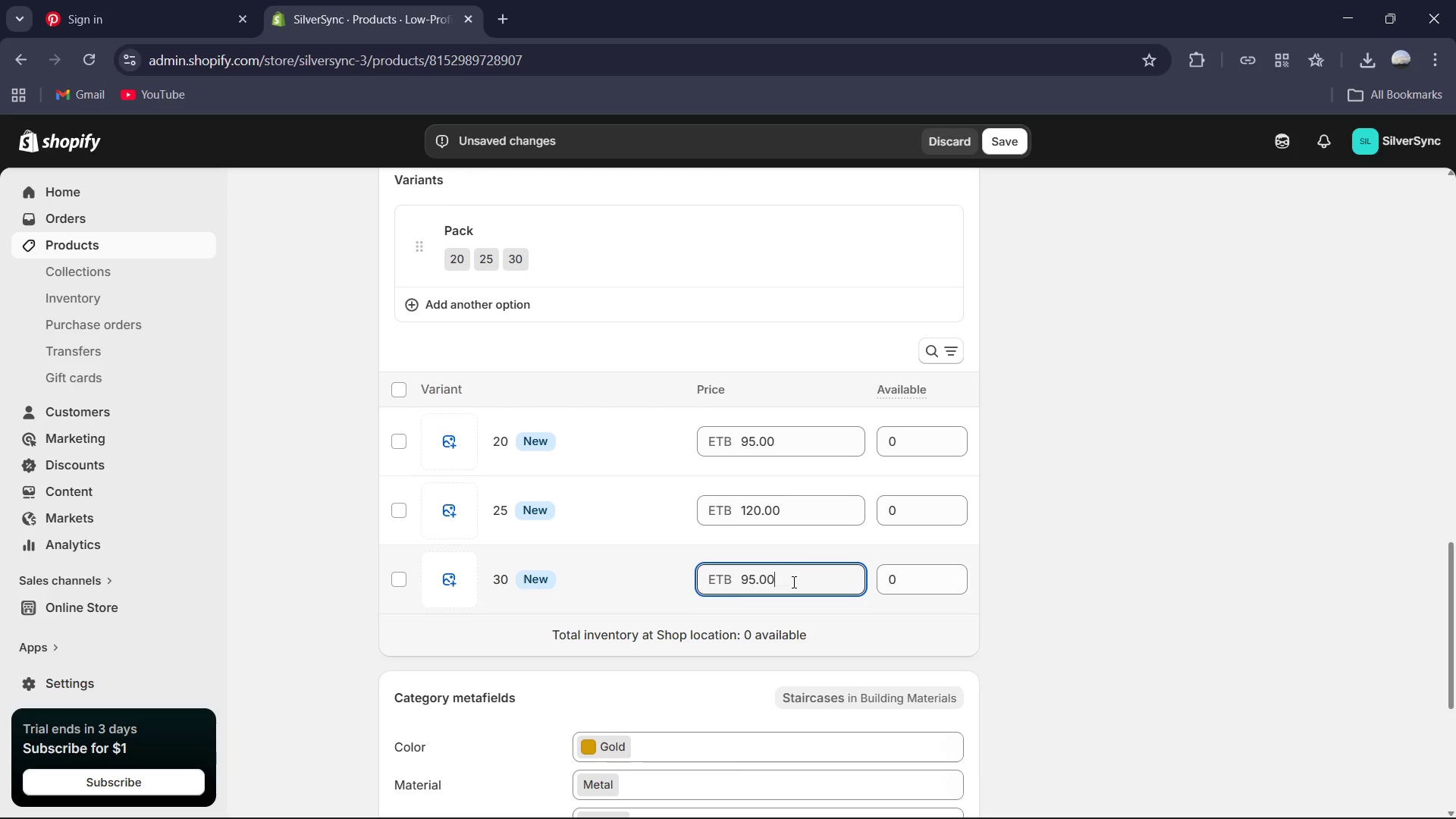 
key(Control+ControlLeft)
 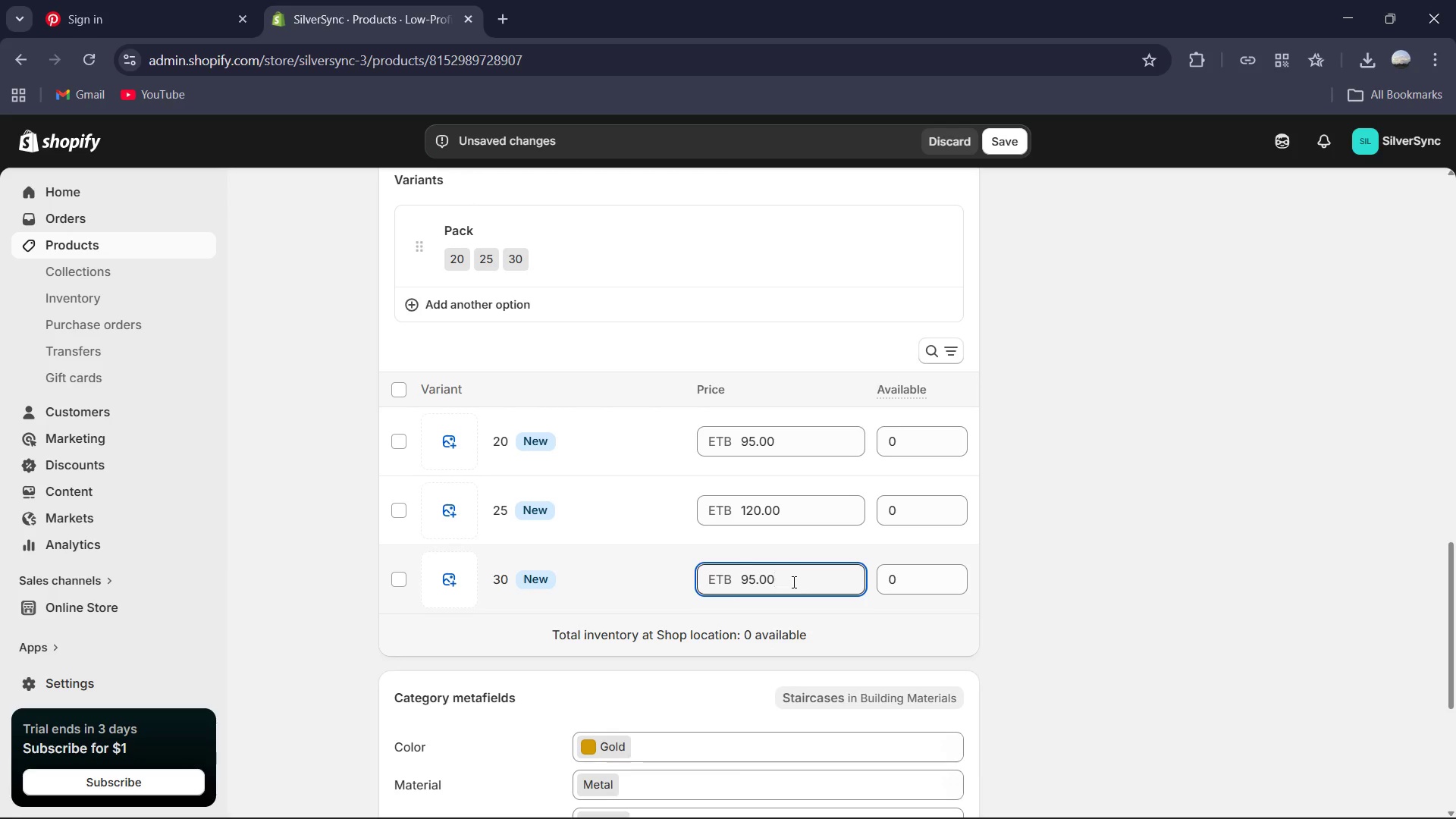 
key(Control+A)
 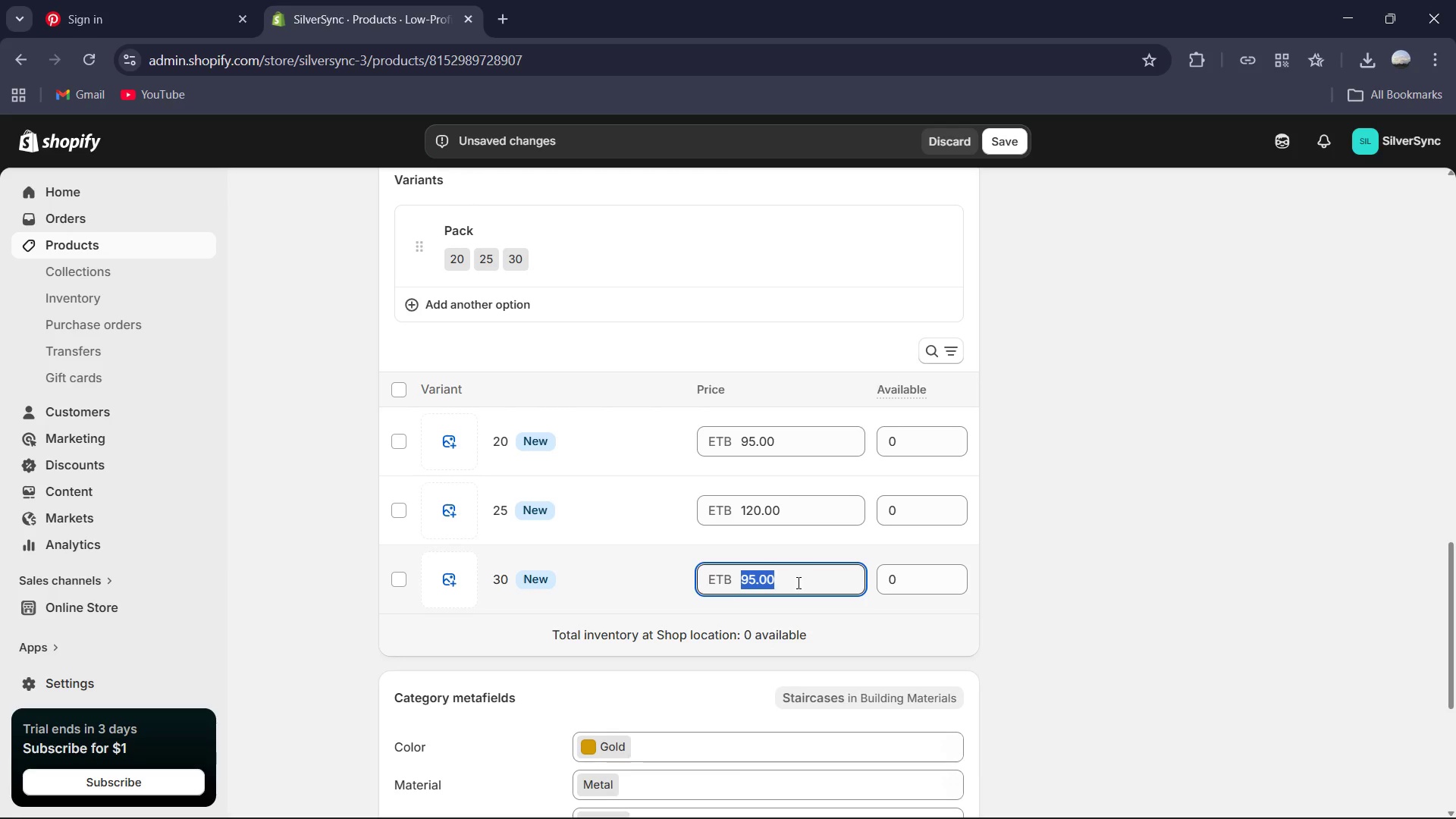 
key(Numpad1)
 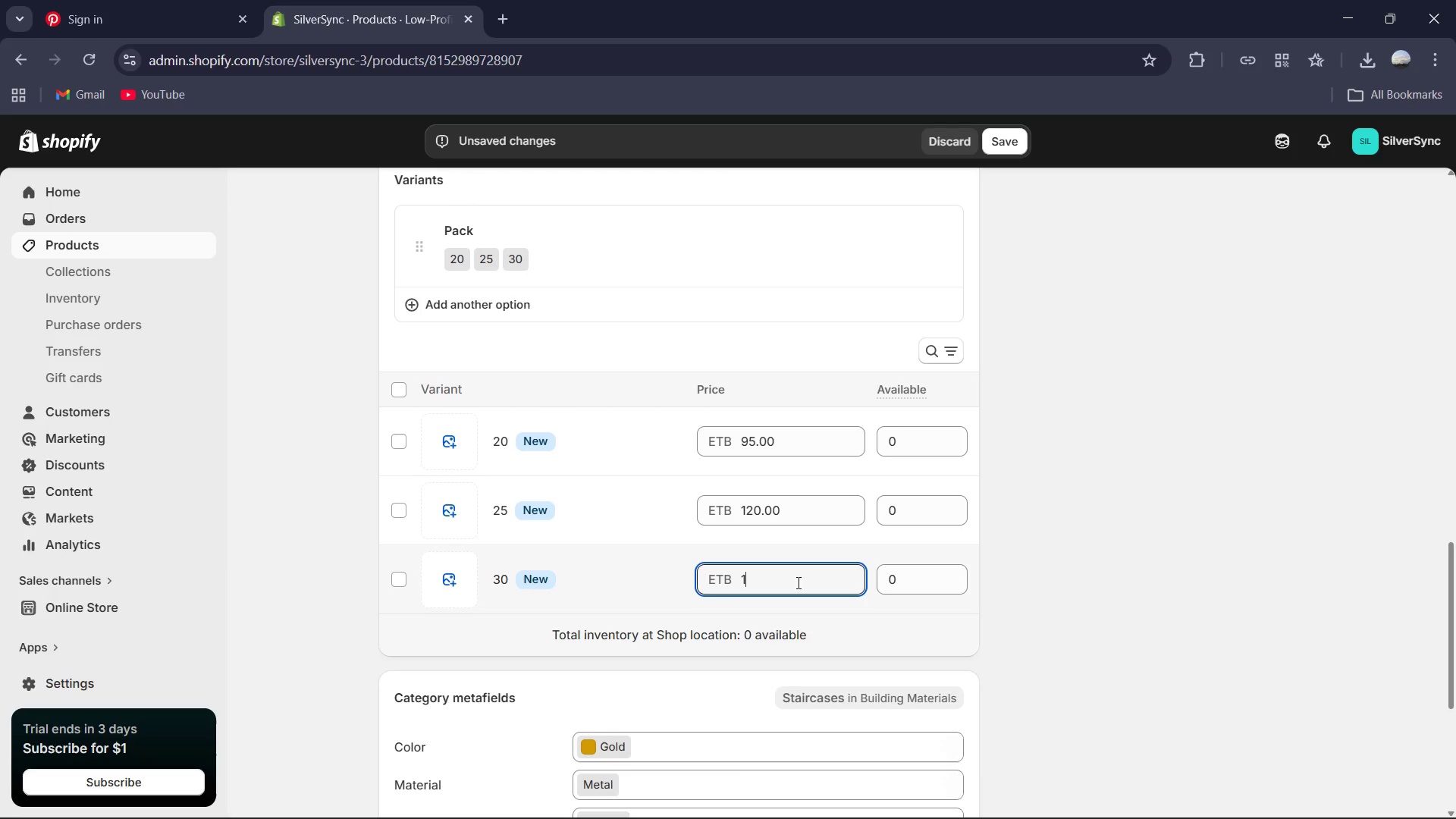 
key(Numpad4)
 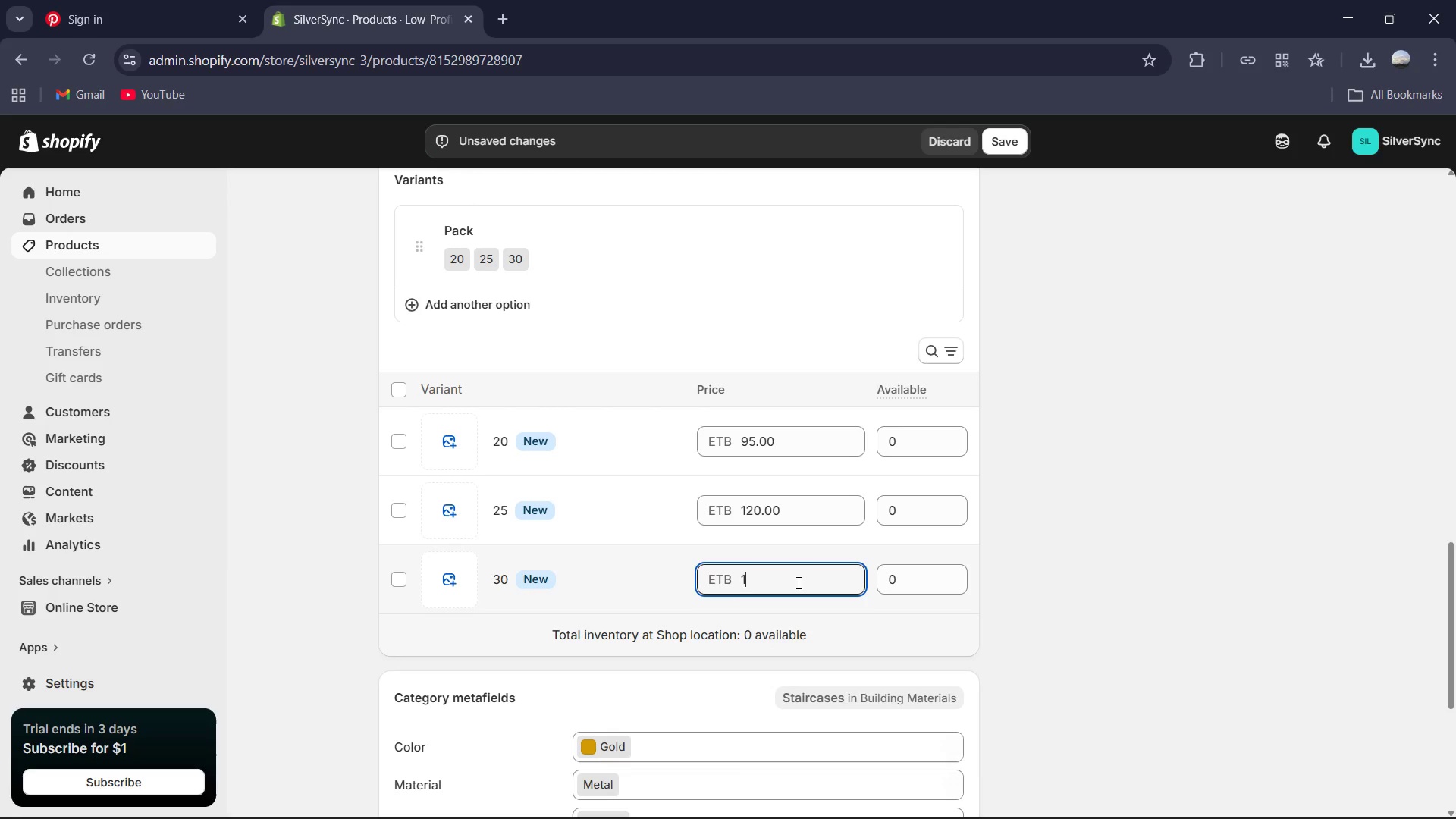 
key(Numpad5)
 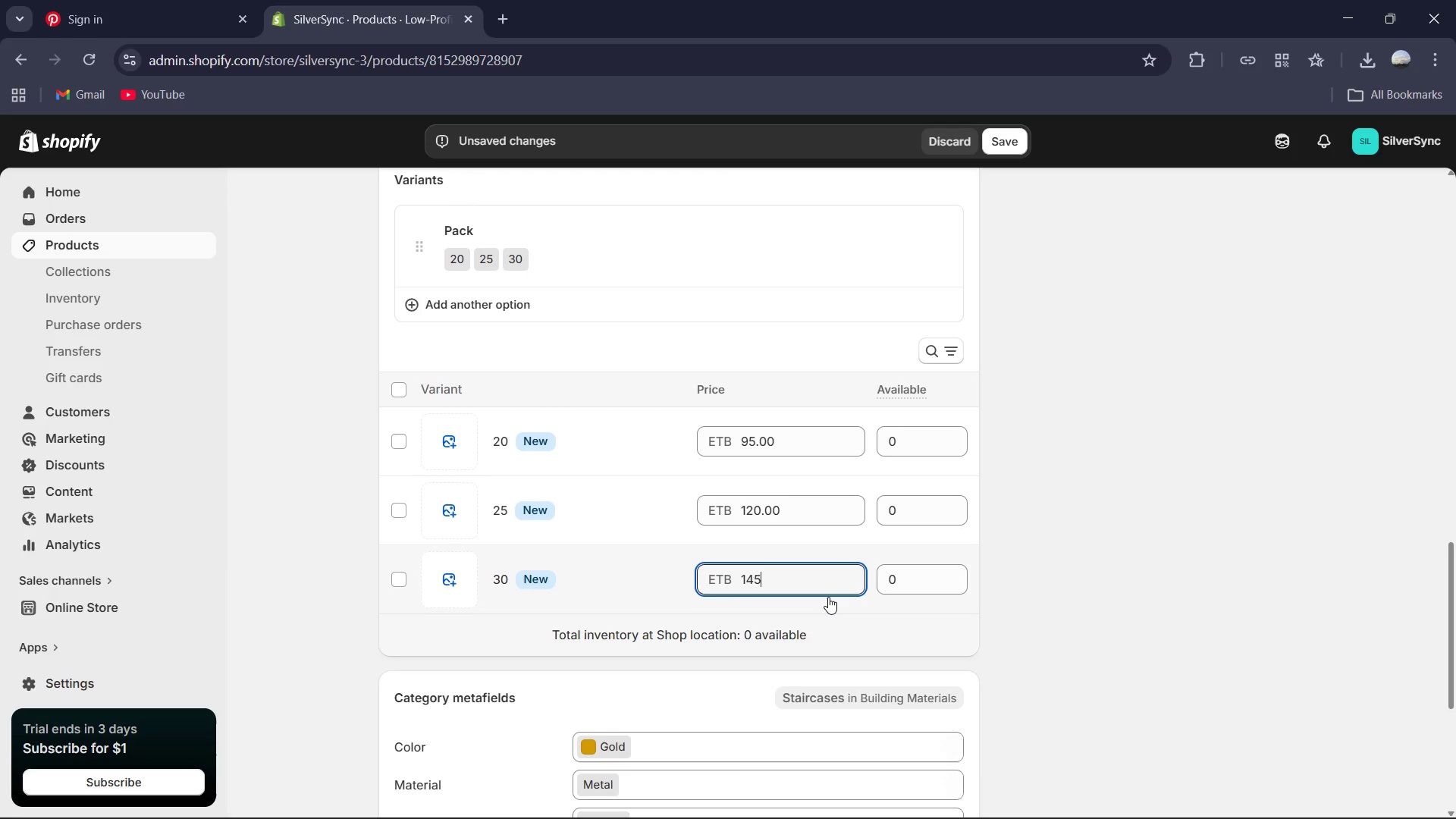 
key(NumpadDecimal)
 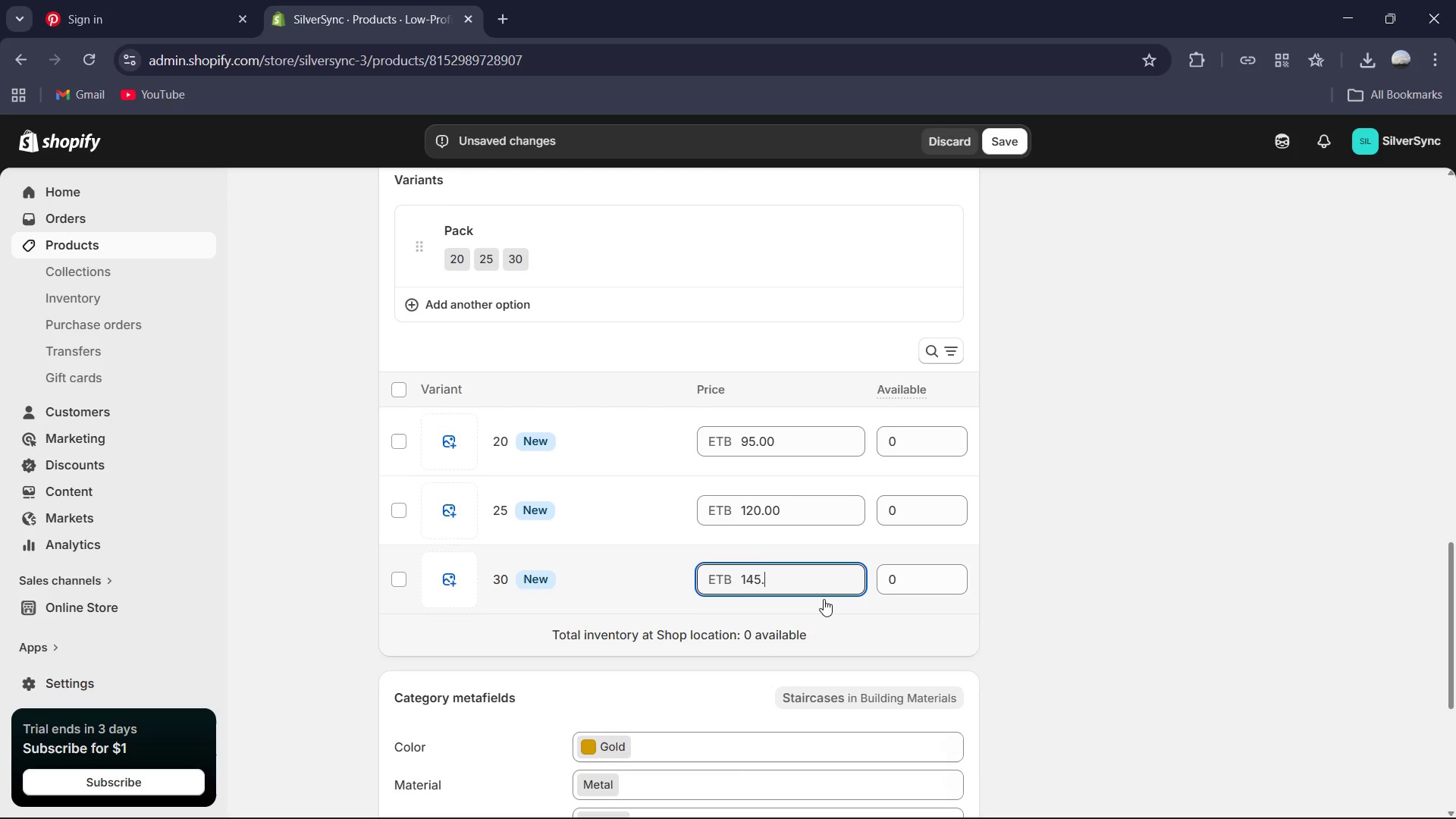 
key(Numpad0)
 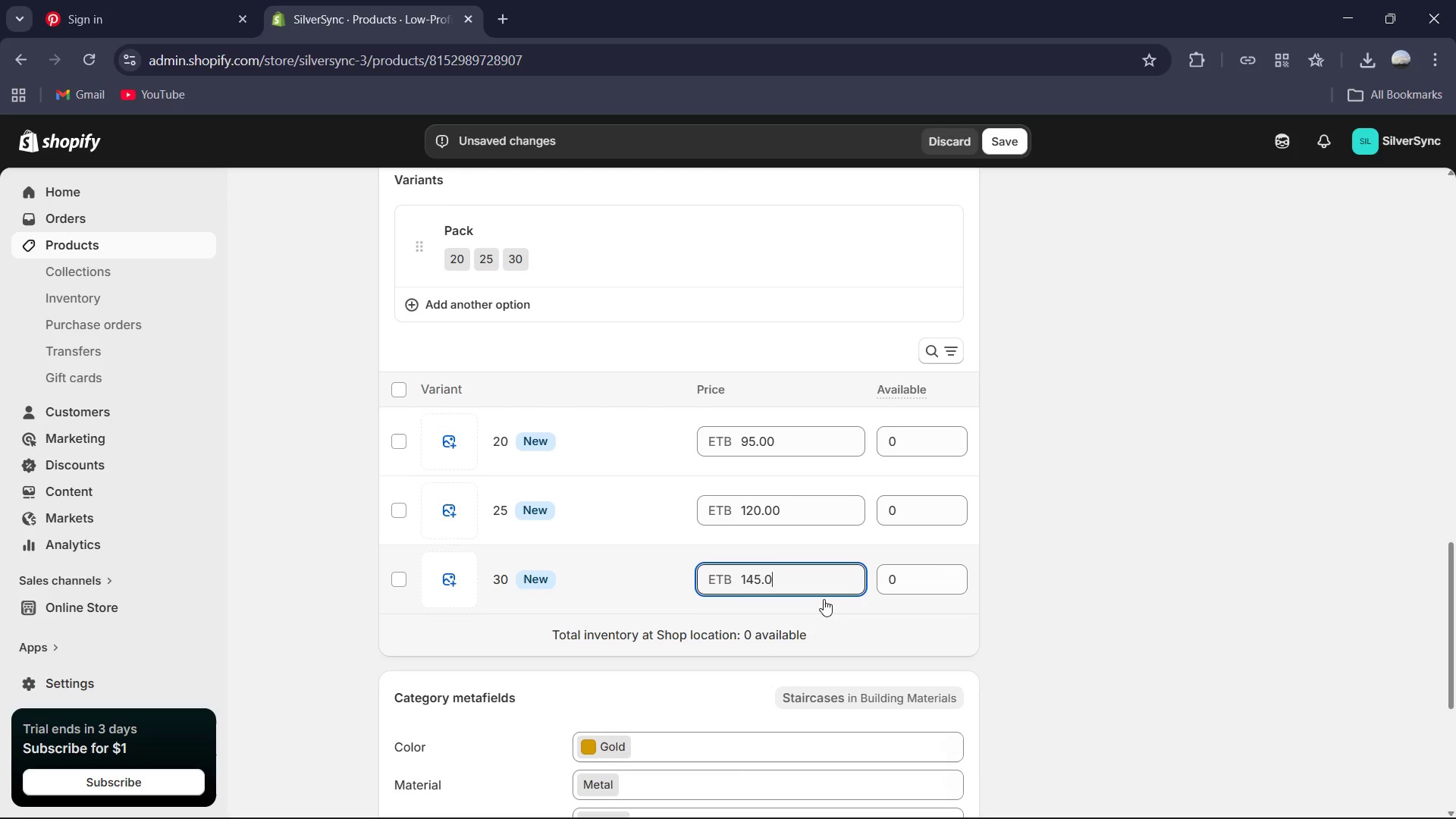 
key(Numpad0)
 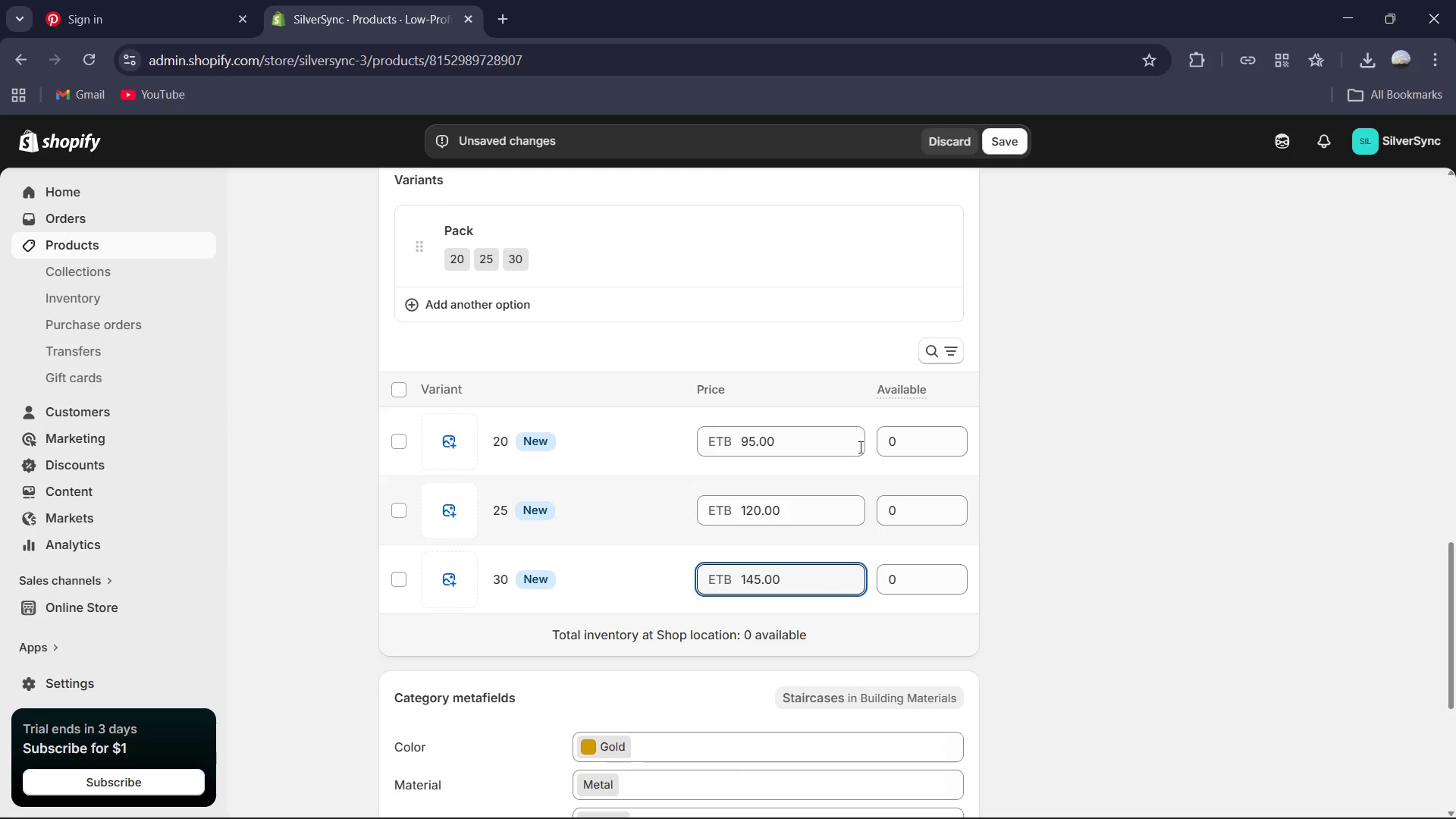 
left_click([893, 438])
 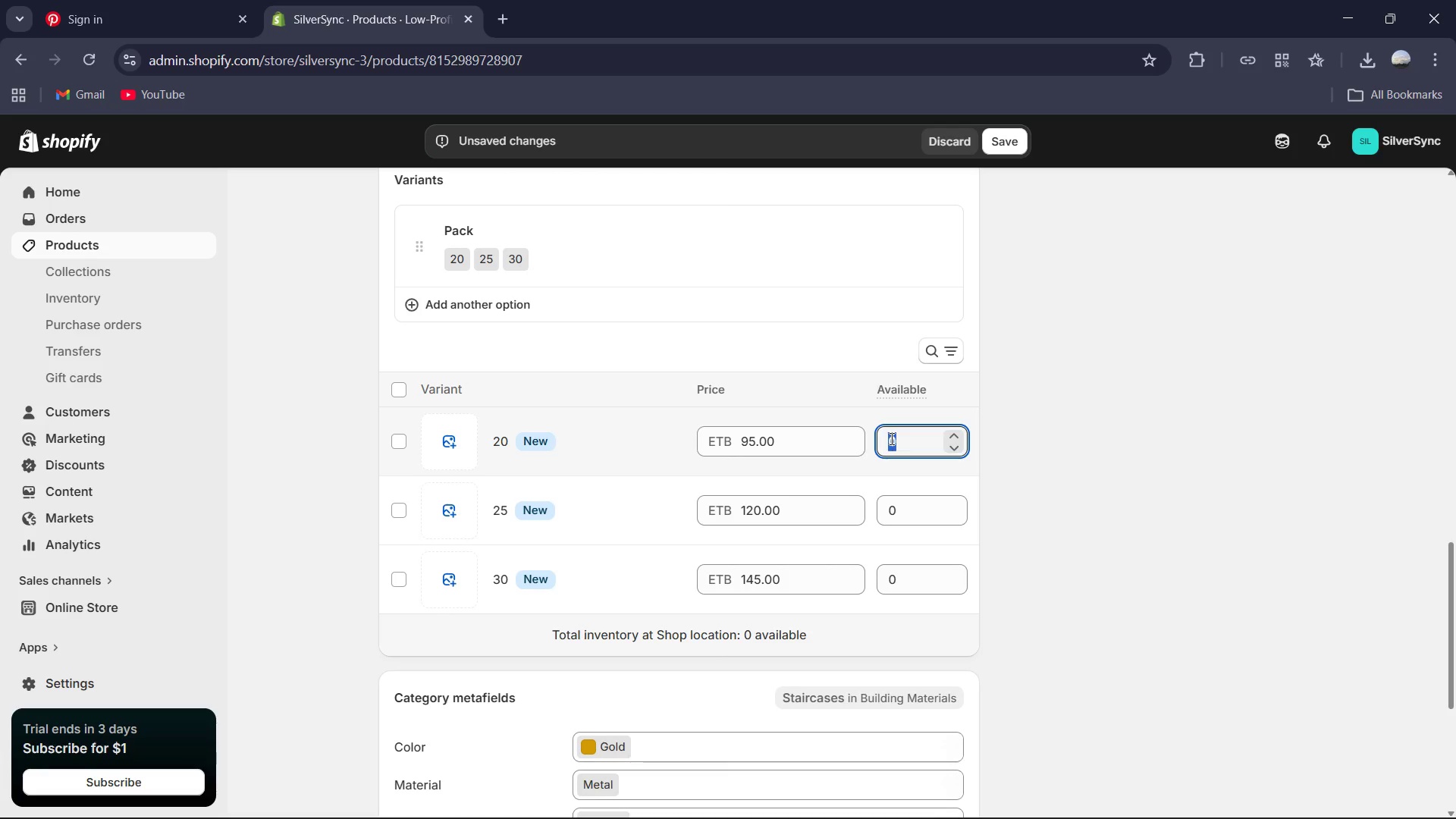 
key(Numpad8)
 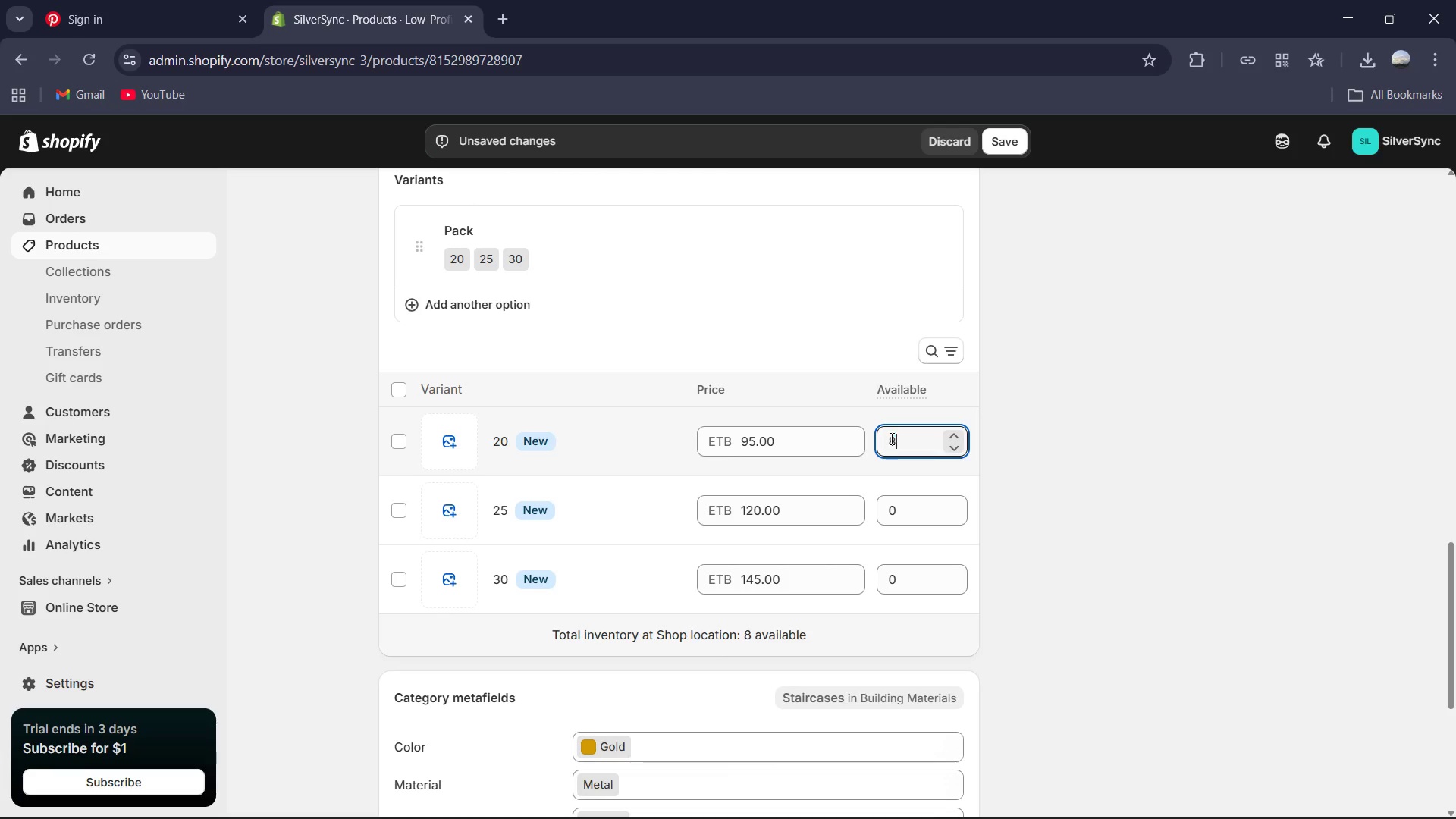 
key(Numpad9)
 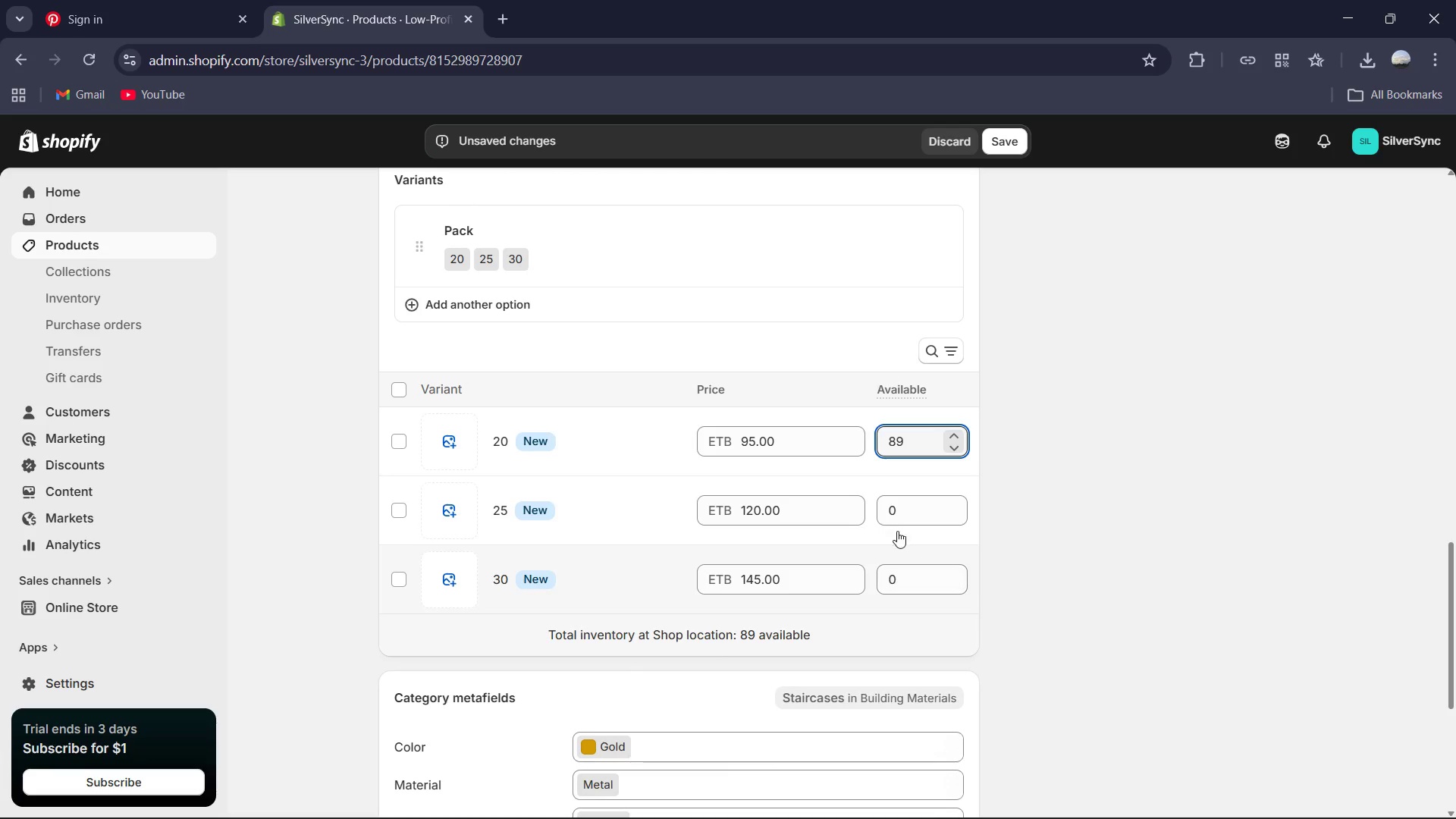 
left_click([905, 507])
 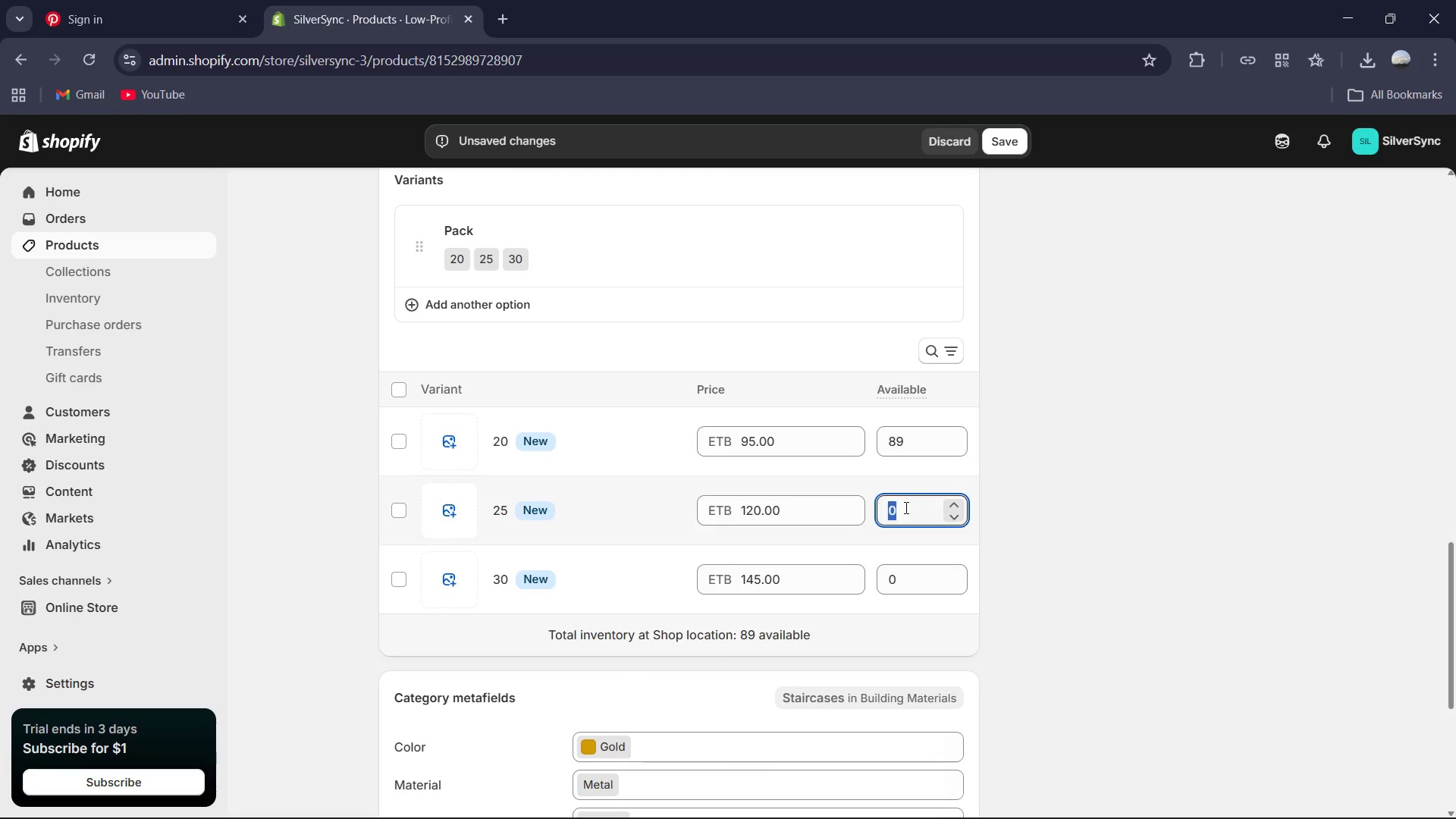 
key(Control+ControlLeft)
 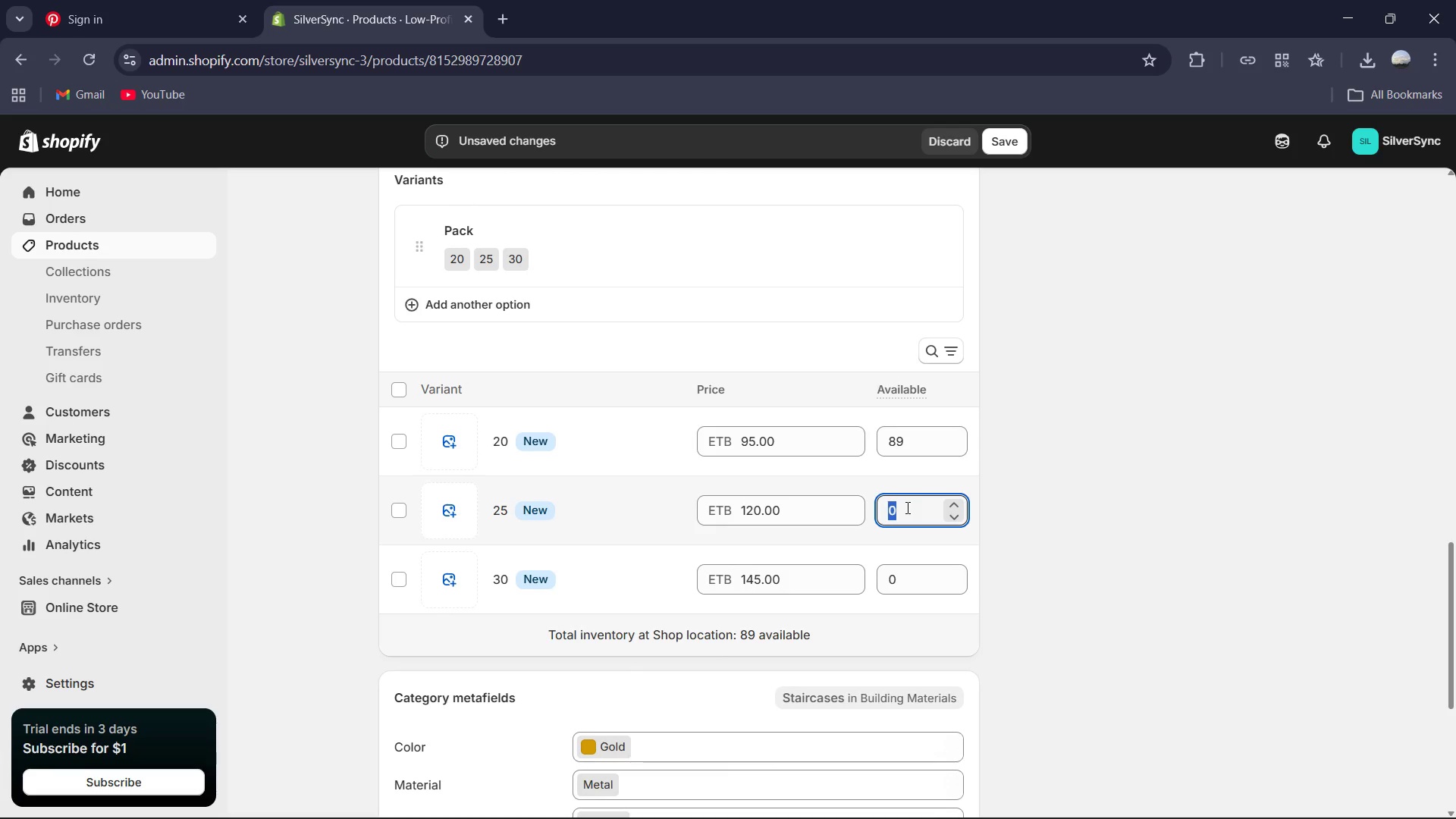 
key(Numpad6)
 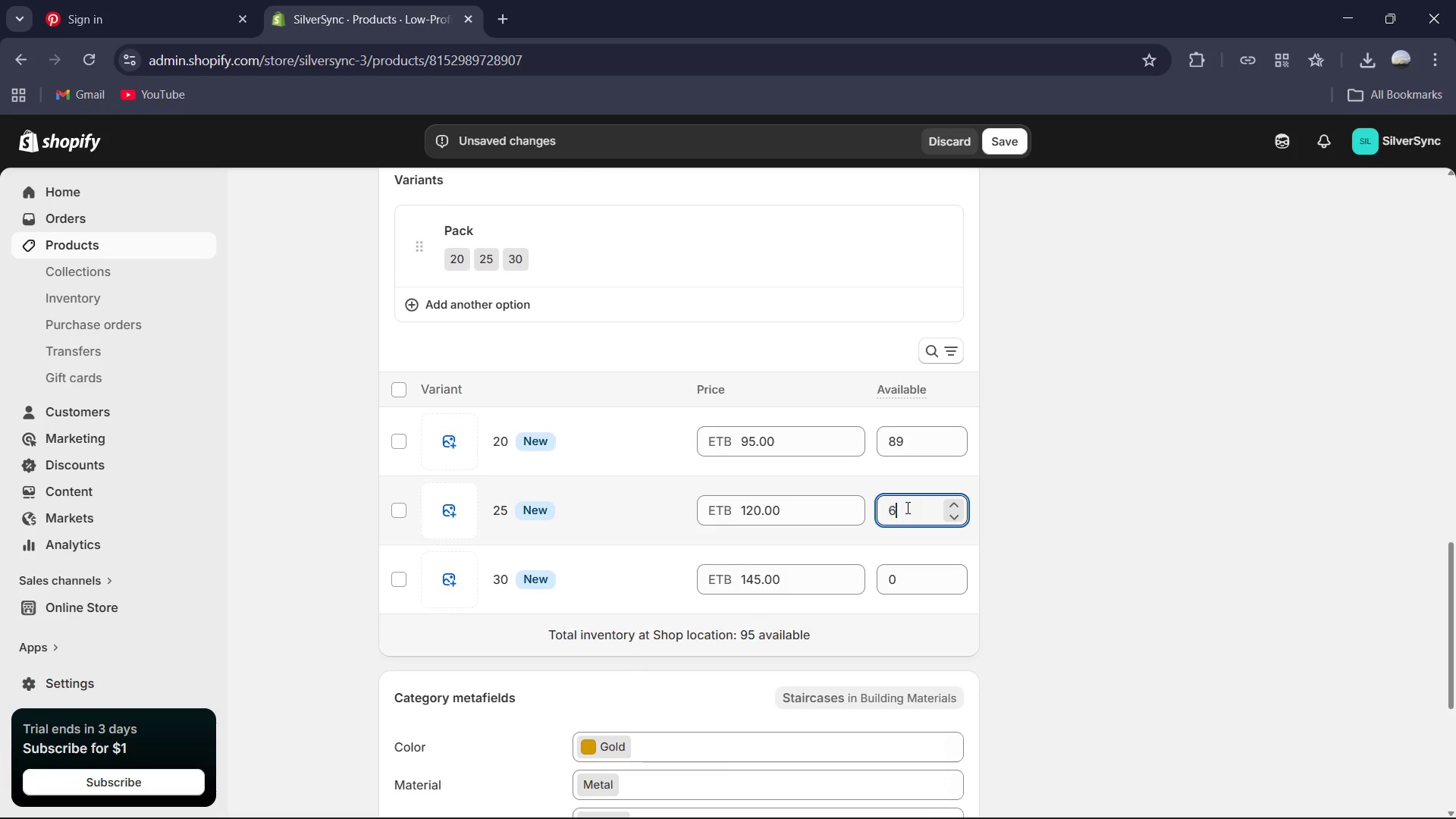 
key(Numpad3)
 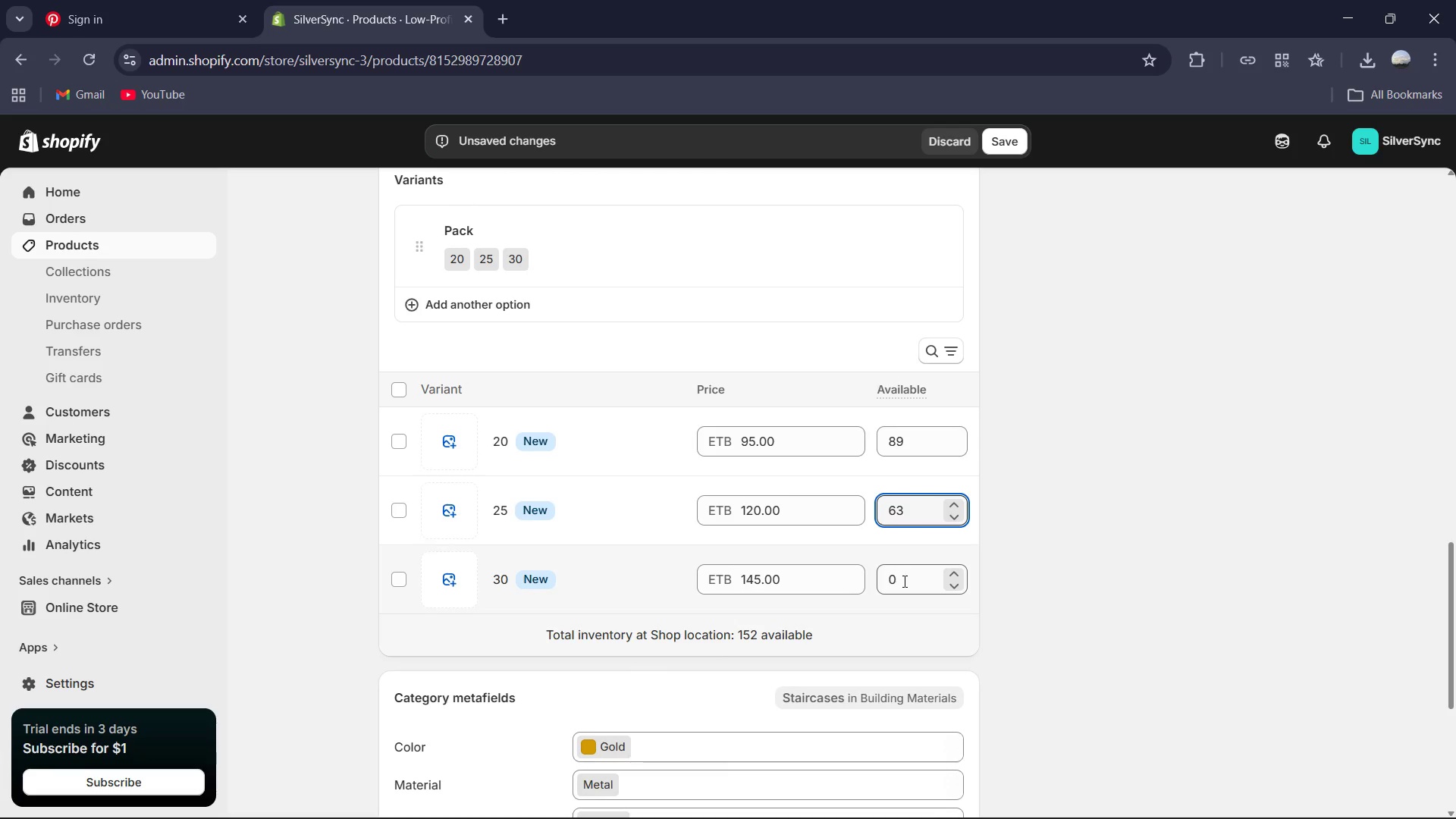 
left_click([908, 579])
 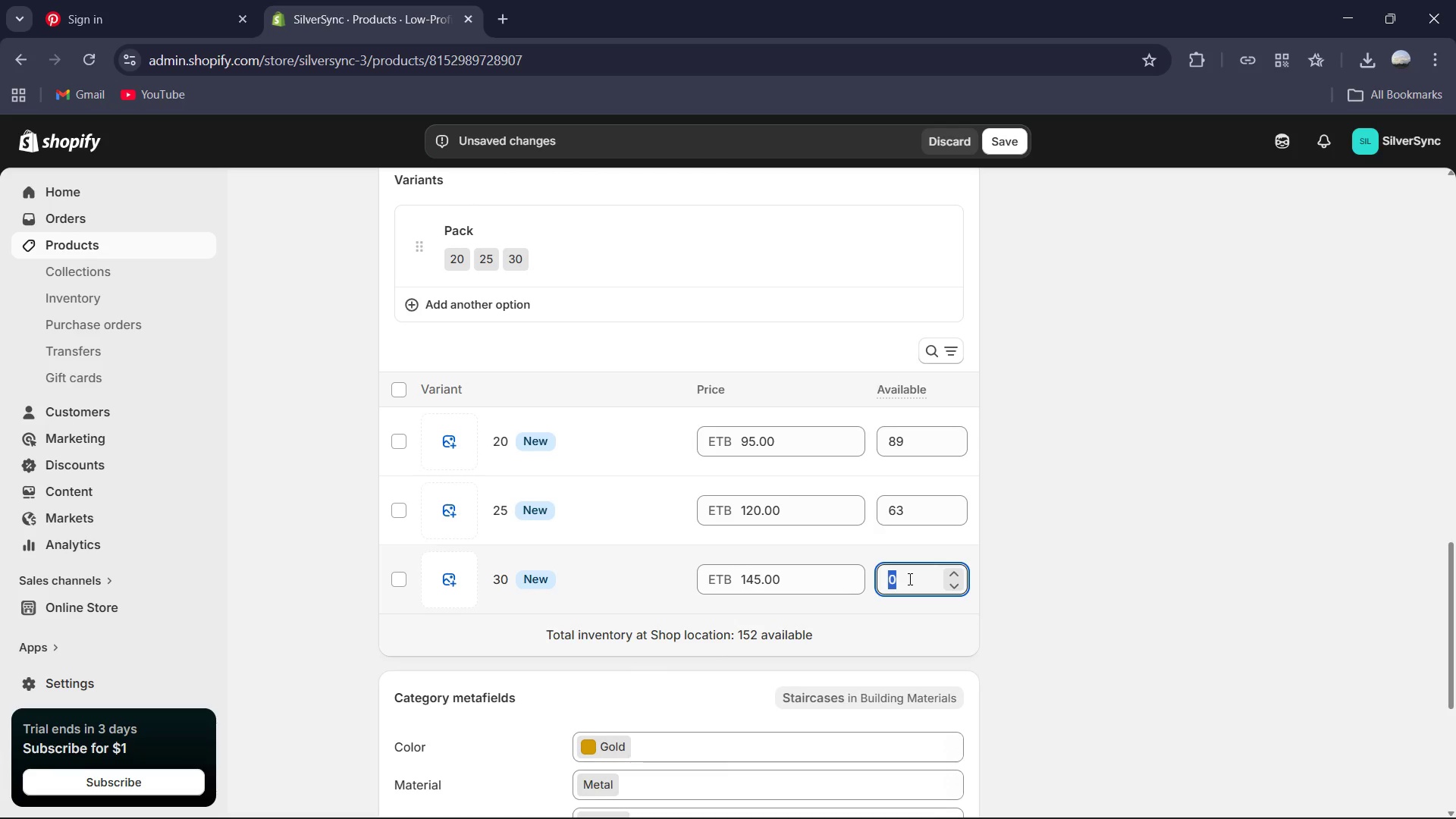 
key(Numpad7)
 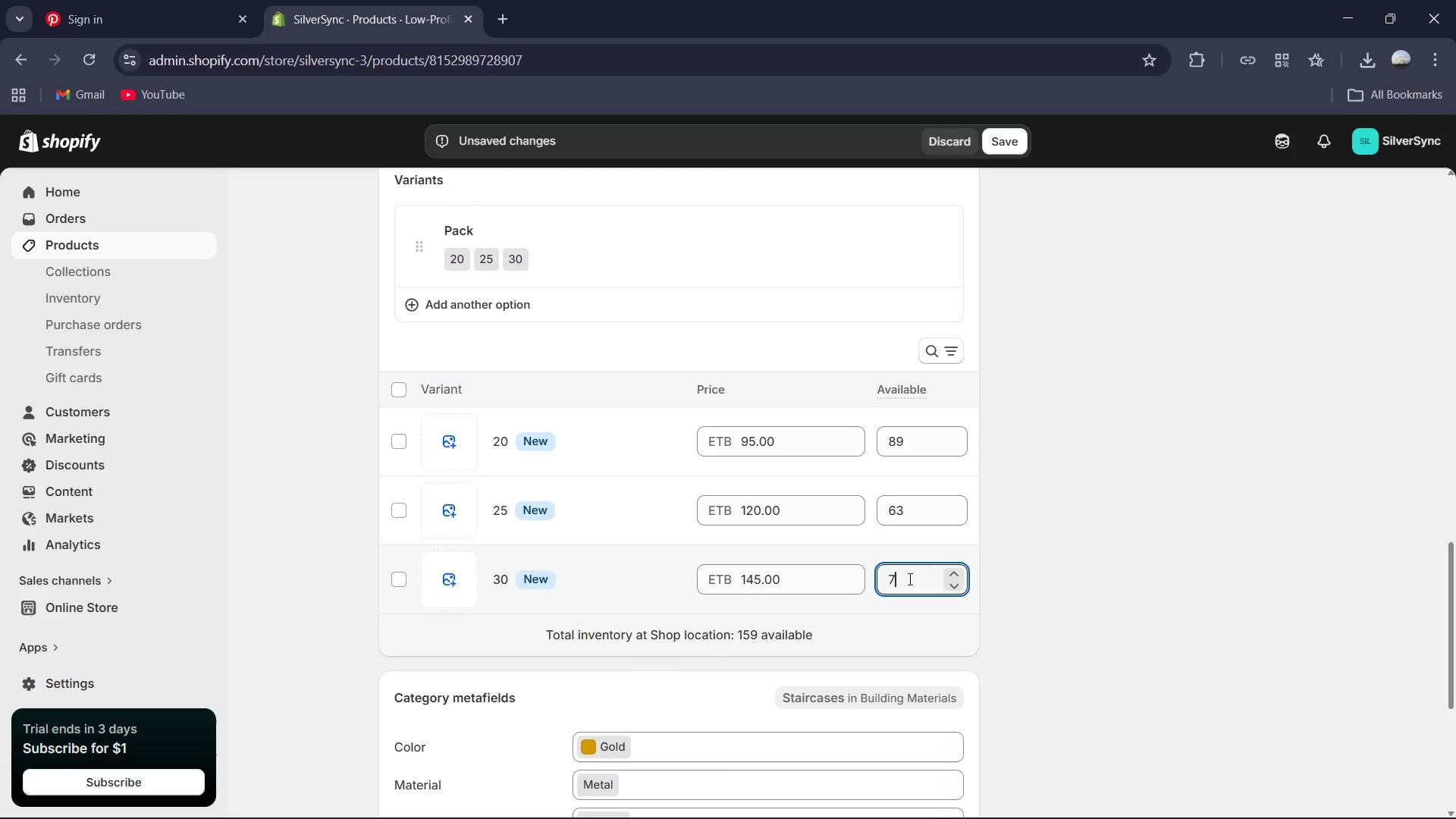 
key(Numpad8)
 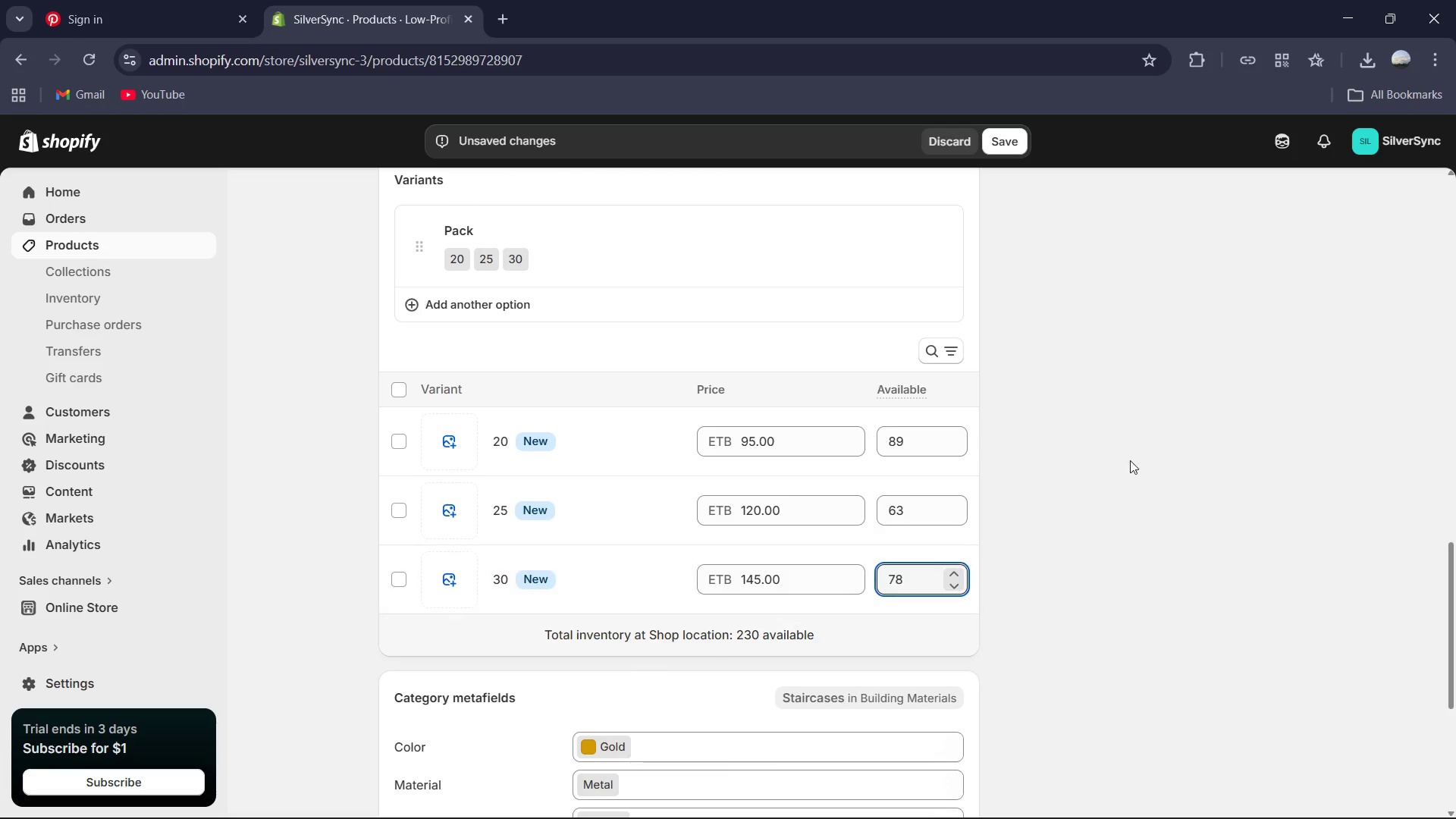 
left_click([1172, 441])
 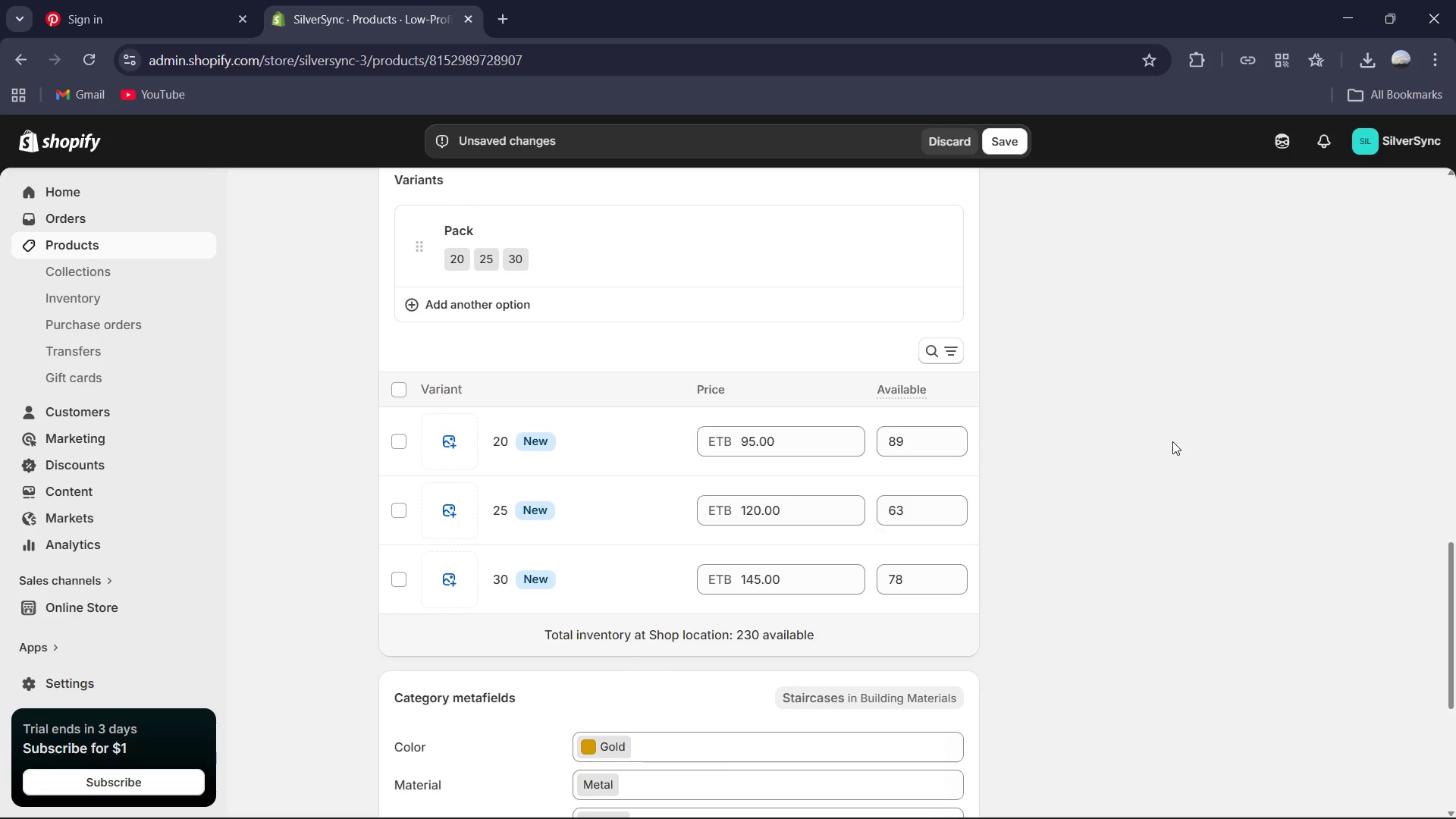 
scroll: coordinate [1007, 579], scroll_direction: down, amount: 5.0
 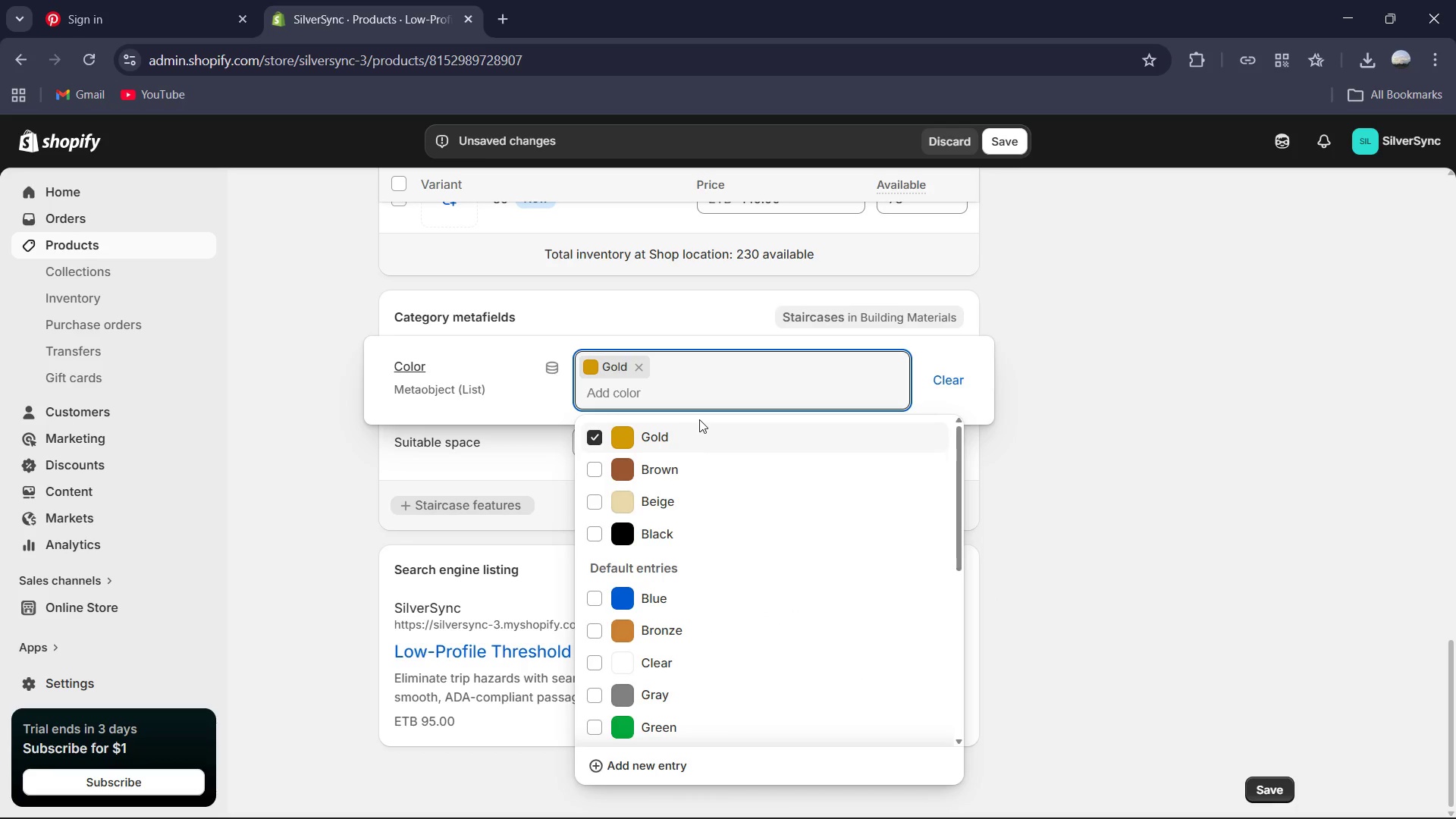 
left_click([589, 534])
 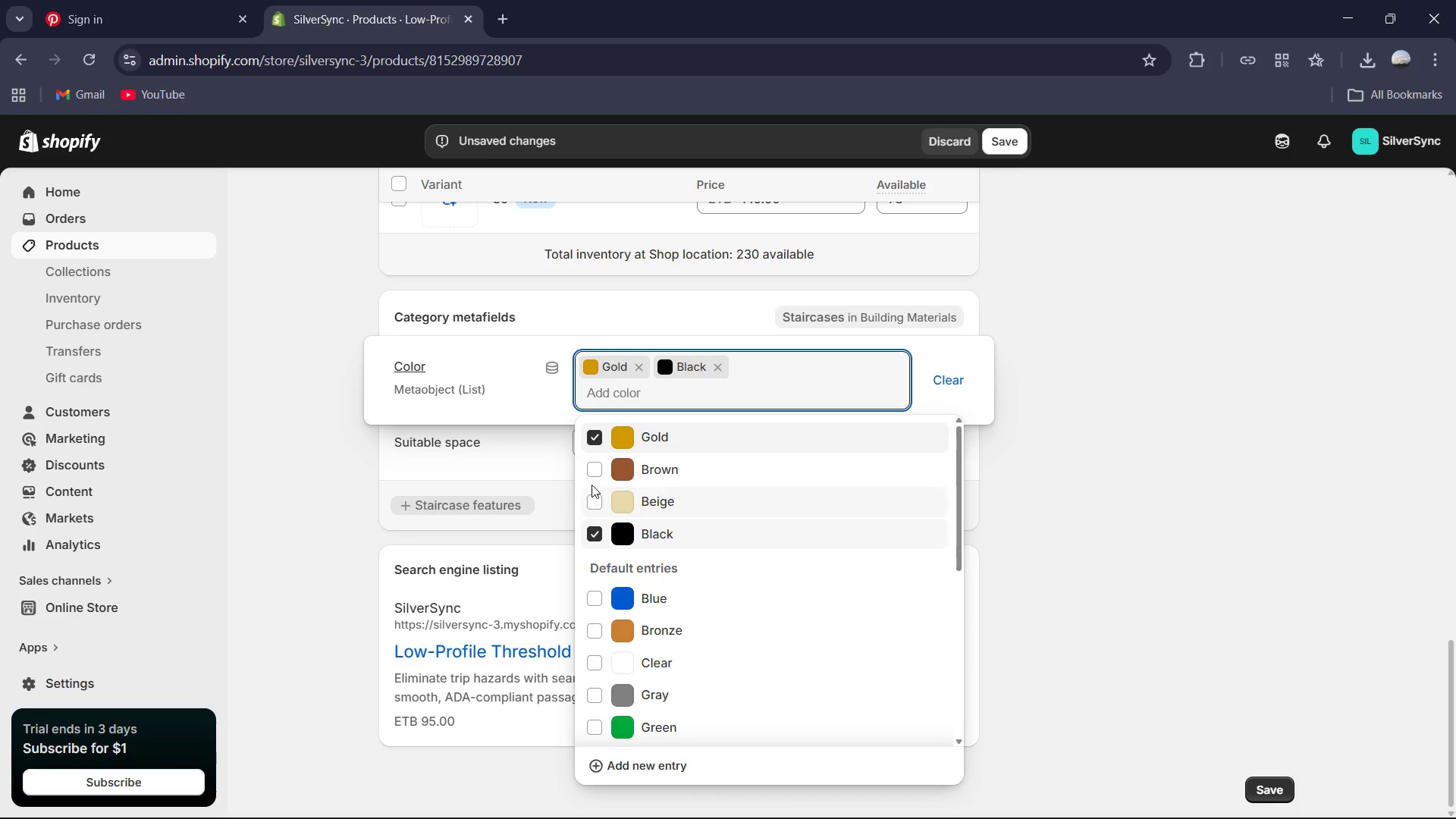 
left_click([595, 474])
 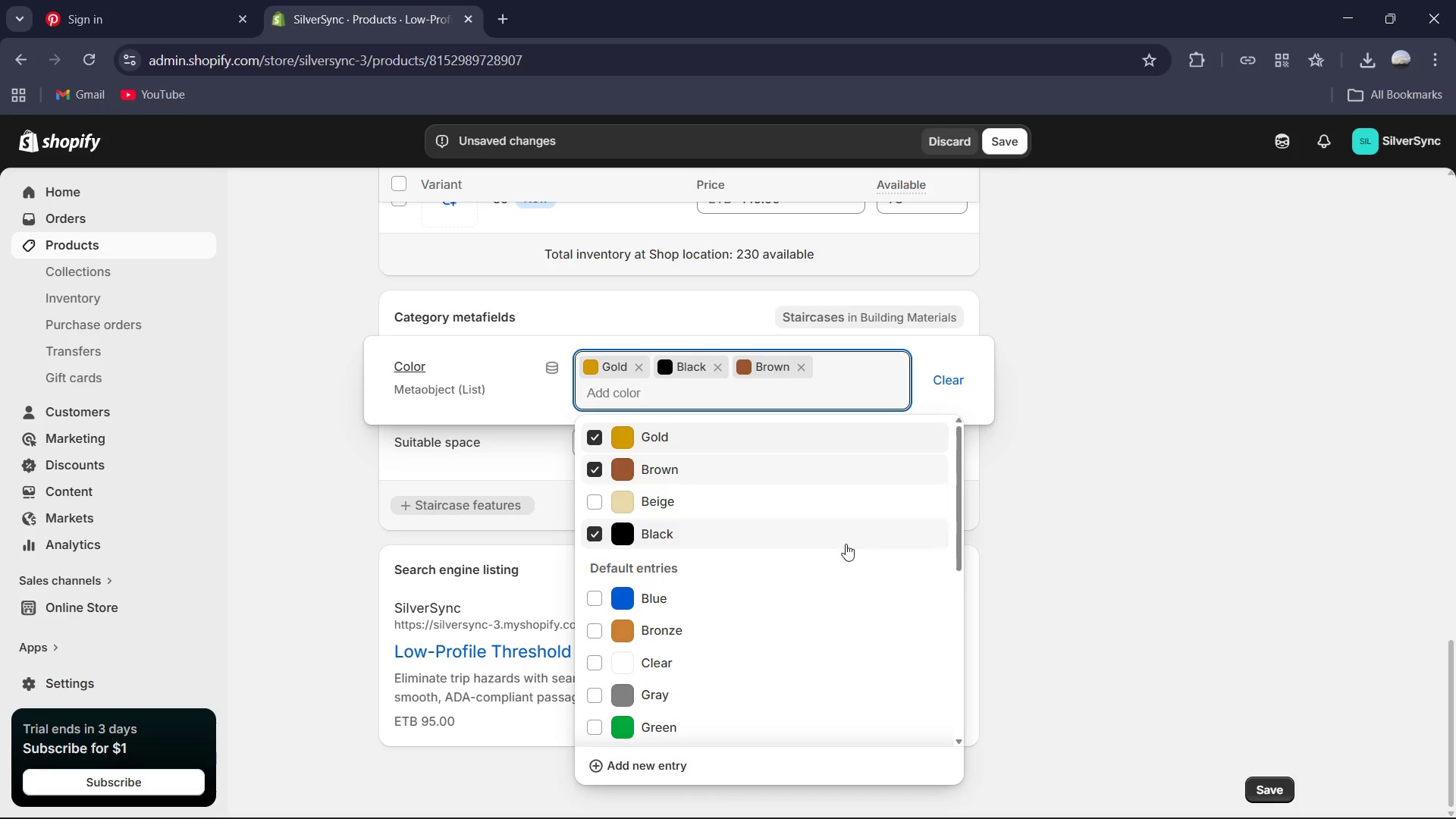 
left_click([1090, 533])
 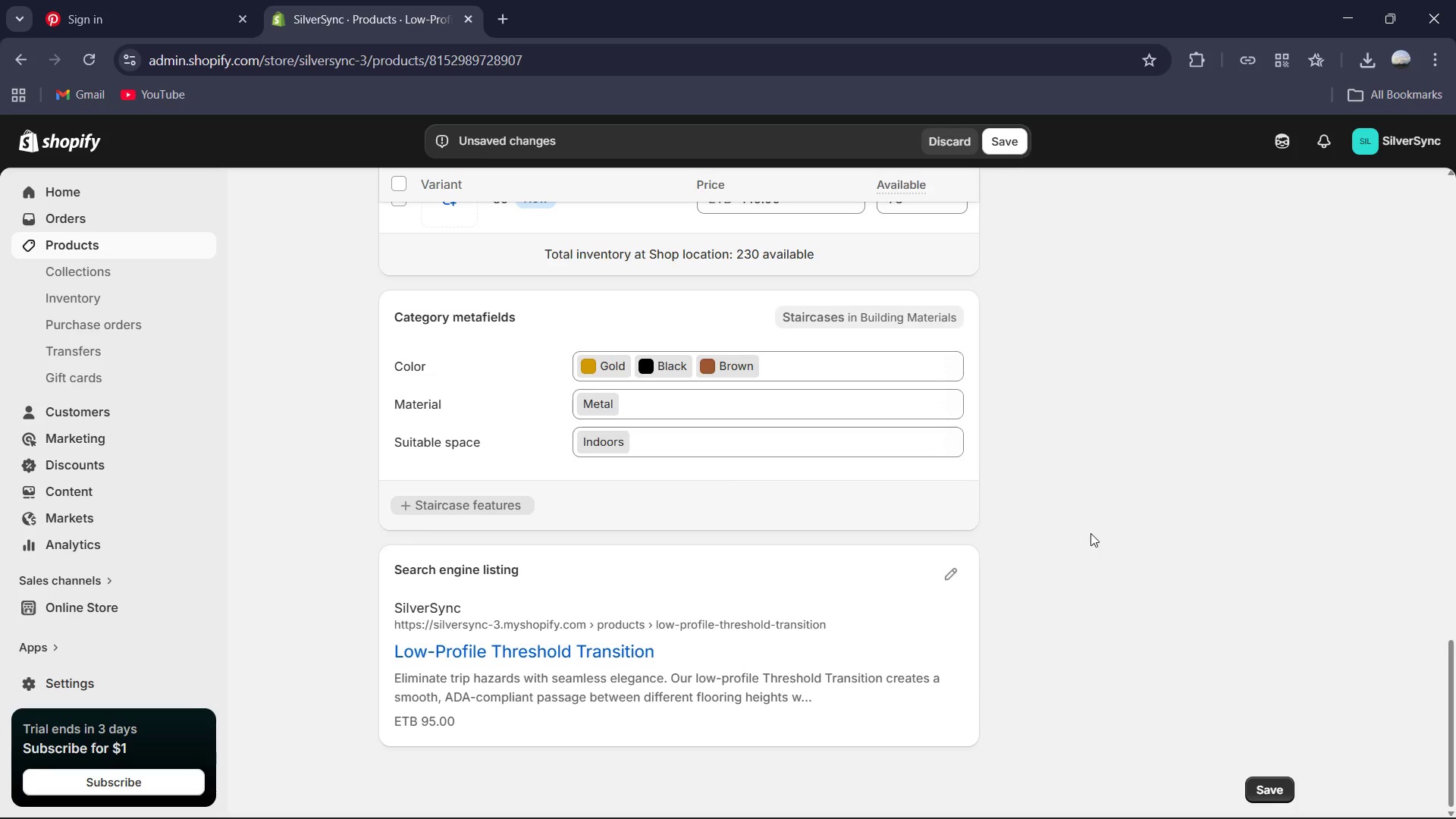 
scroll: coordinate [1090, 533], scroll_direction: up, amount: 1.0
 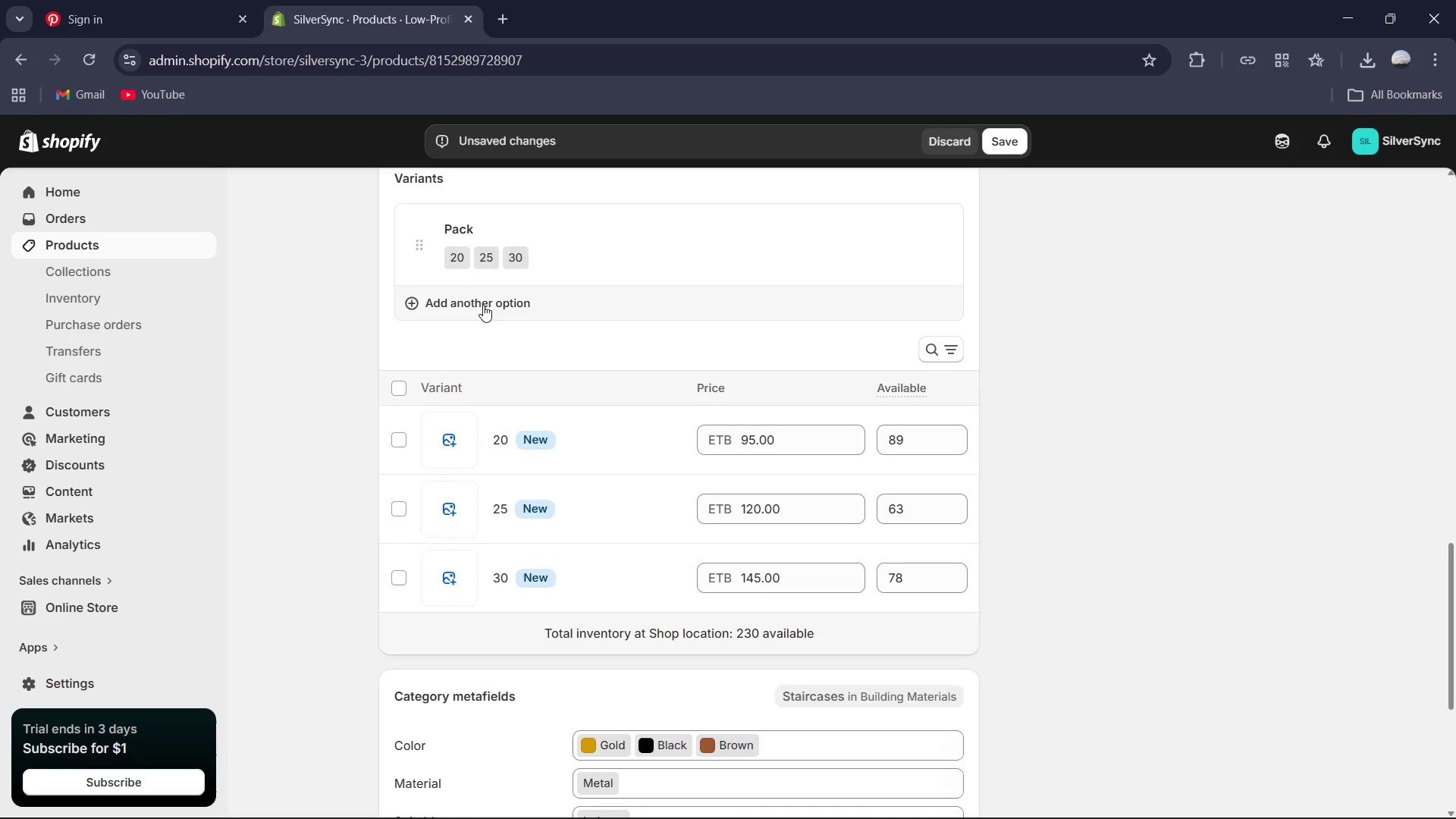 
left_click([473, 306])
 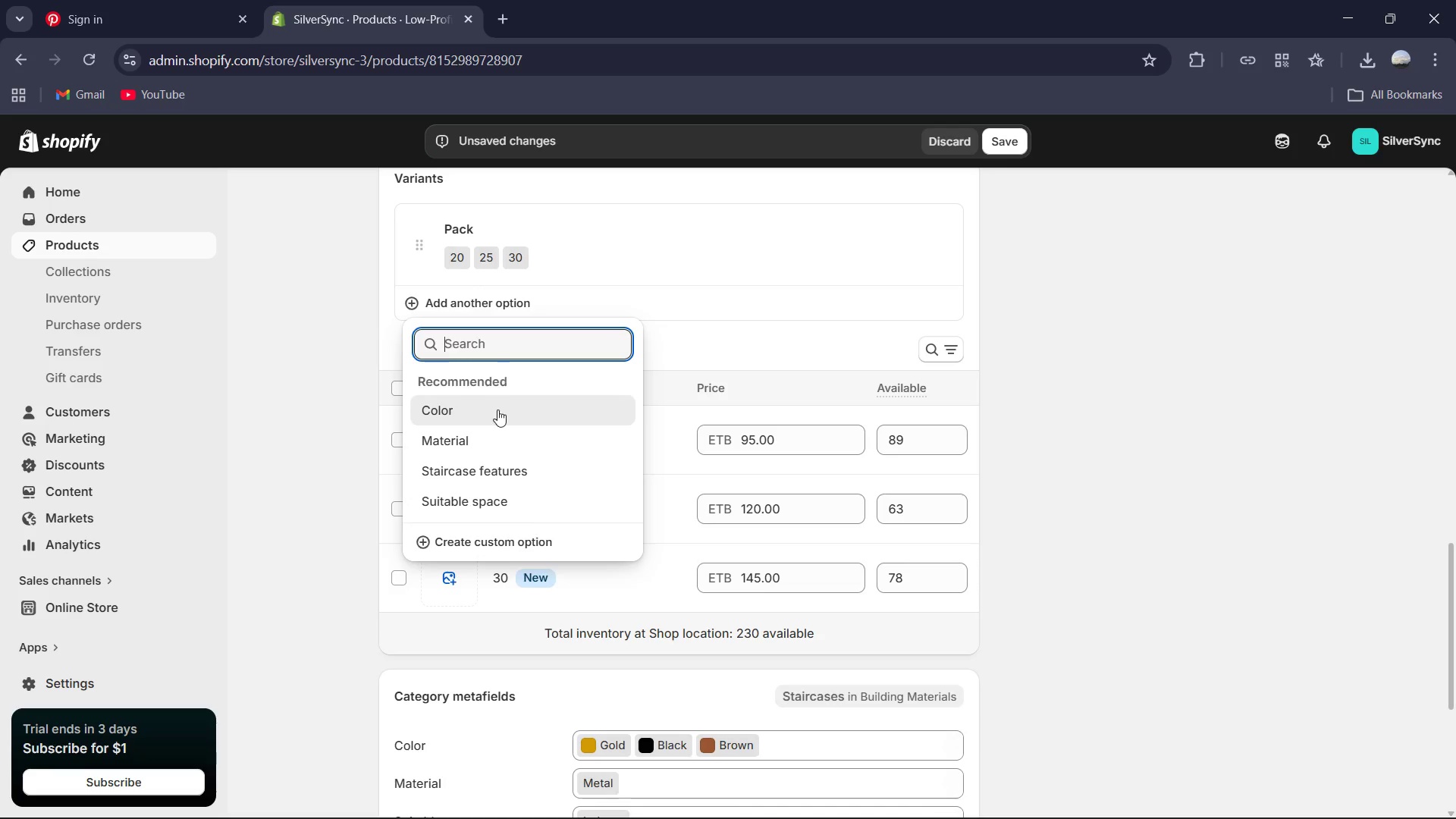 
left_click([497, 415])
 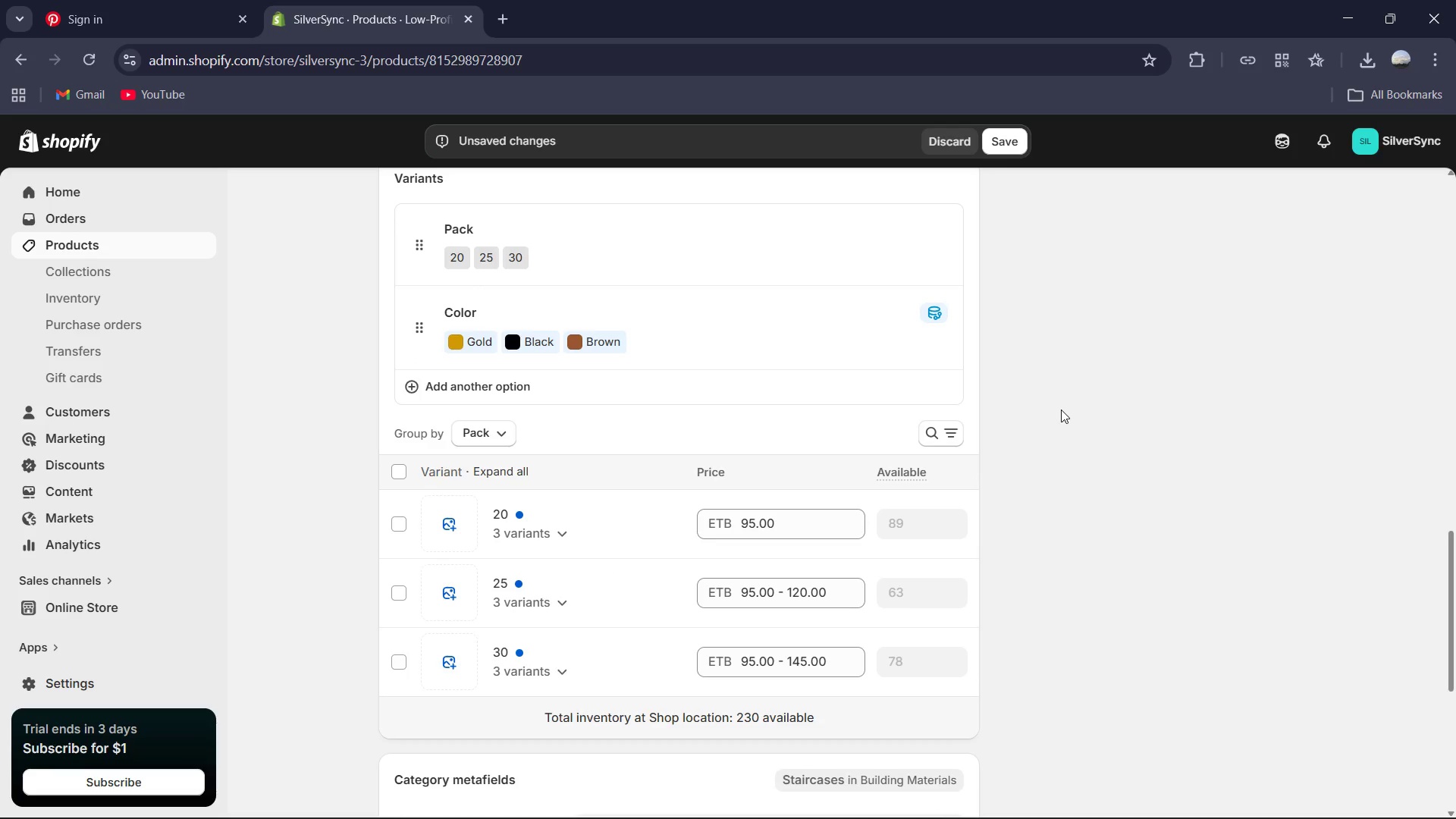 
scroll: coordinate [1060, 410], scroll_direction: down, amount: 1.0
 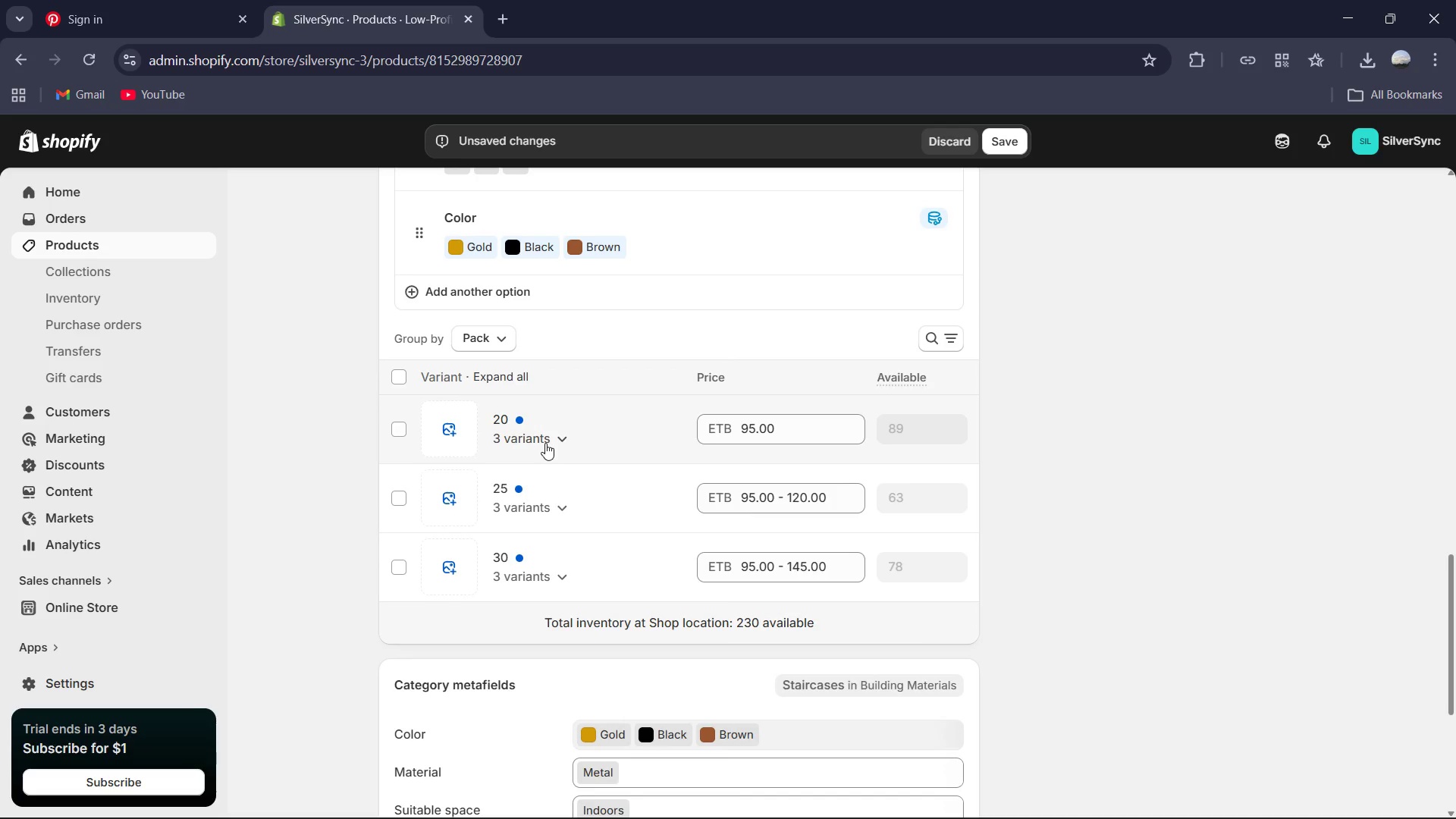 
left_click([554, 441])
 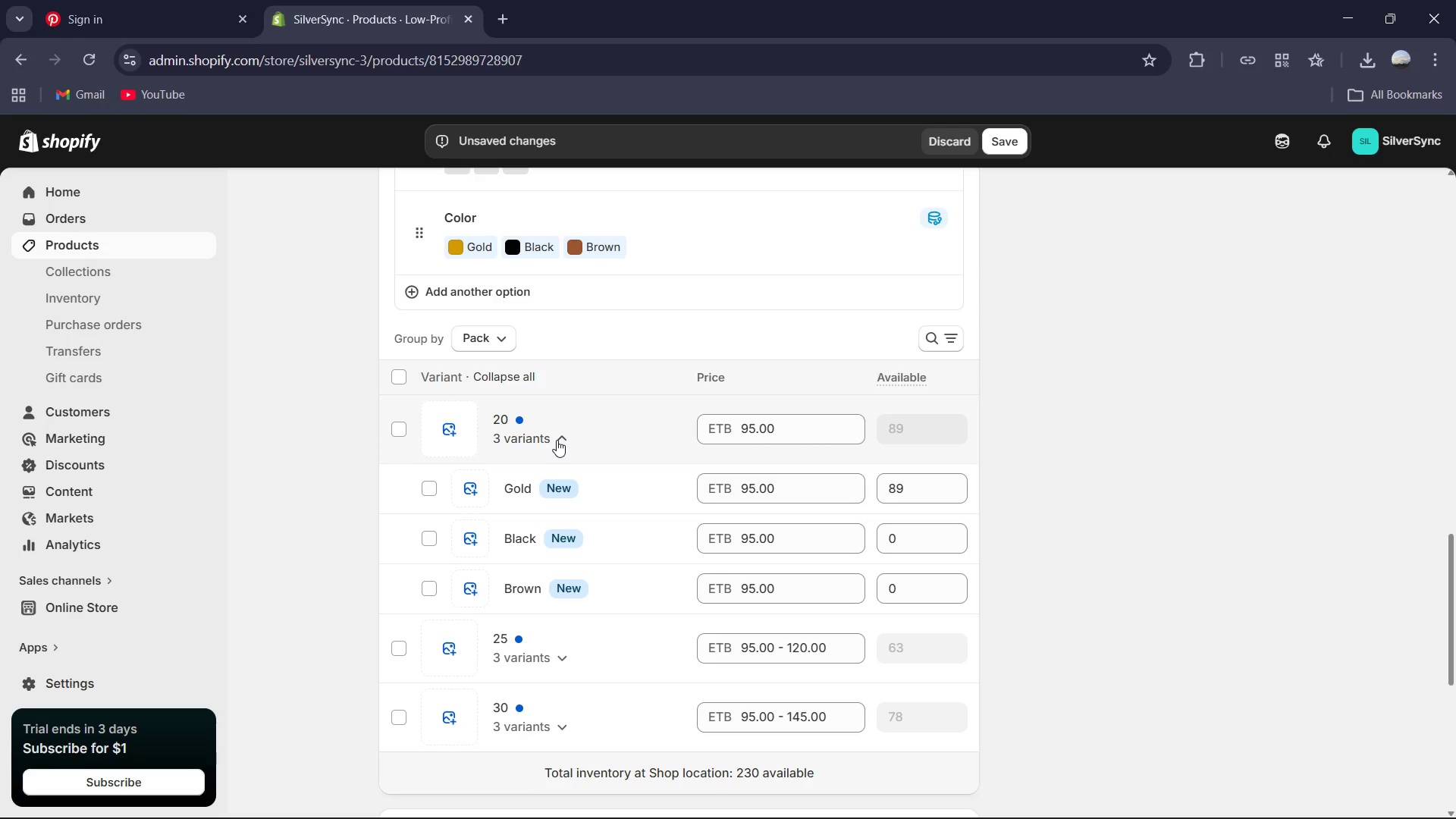 
scroll: coordinate [558, 440], scroll_direction: down, amount: 3.0
 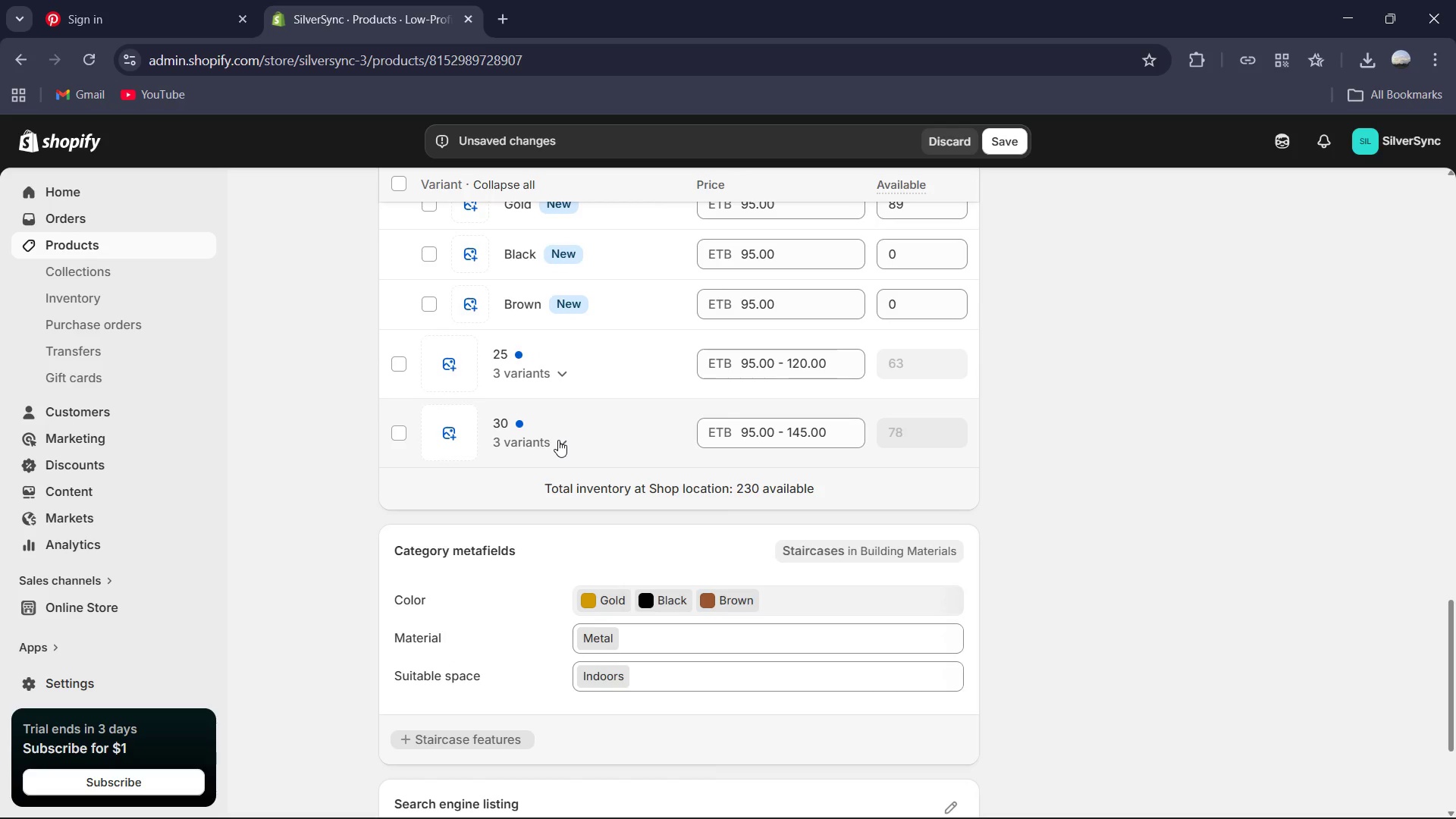 
scroll: coordinate [558, 440], scroll_direction: up, amount: 1.0
 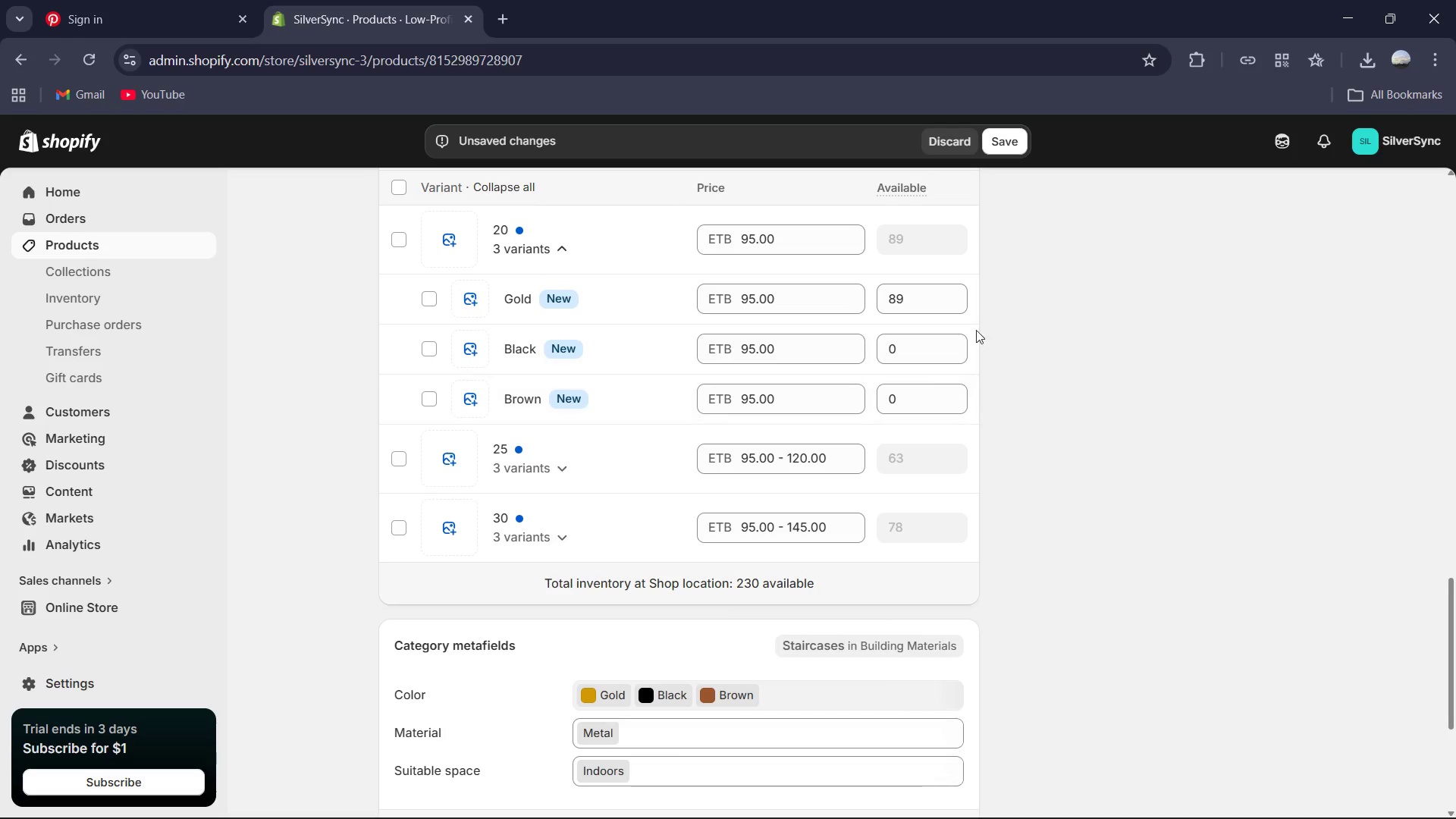 
left_click([890, 350])
 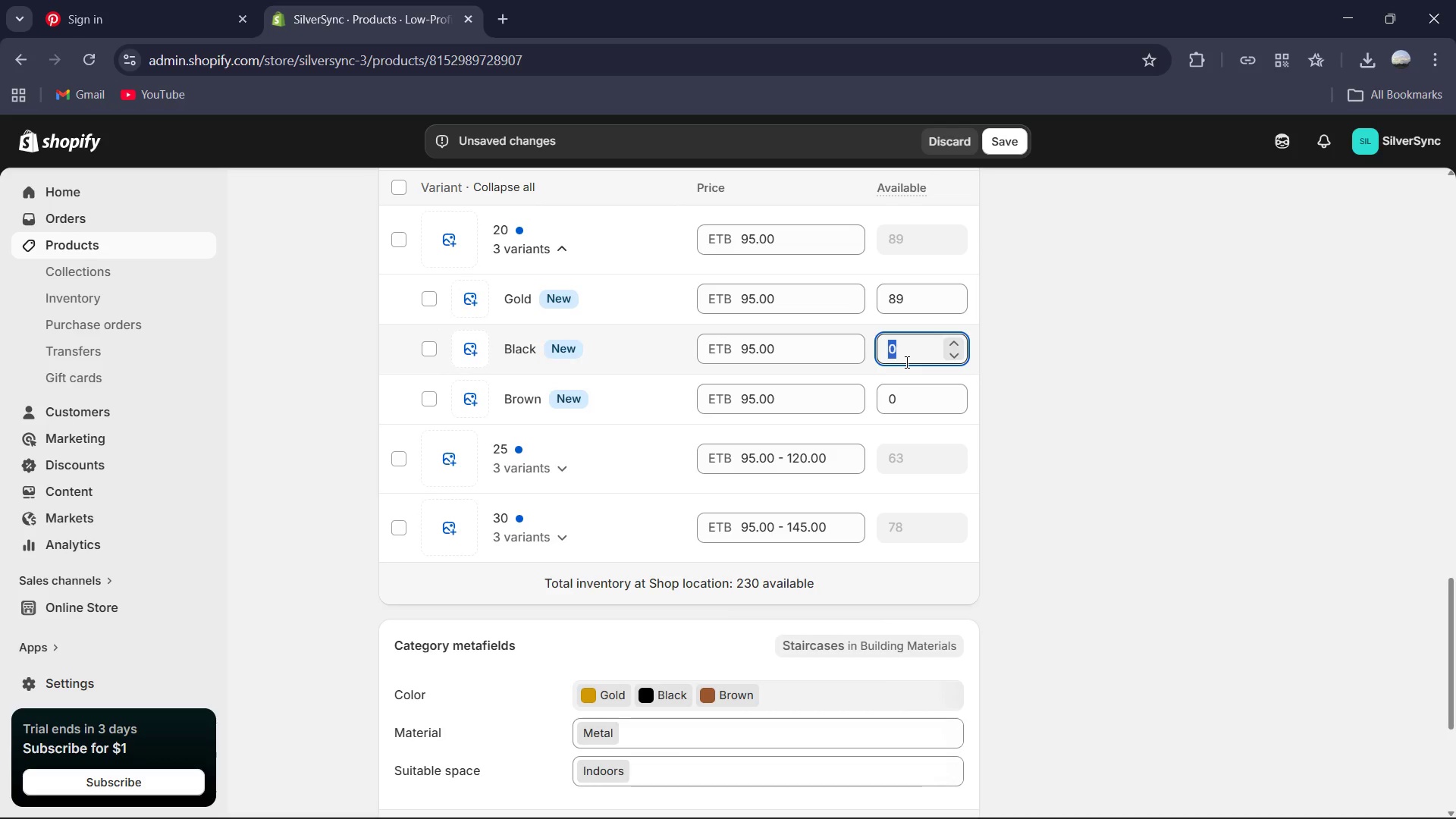 
key(Numpad2)
 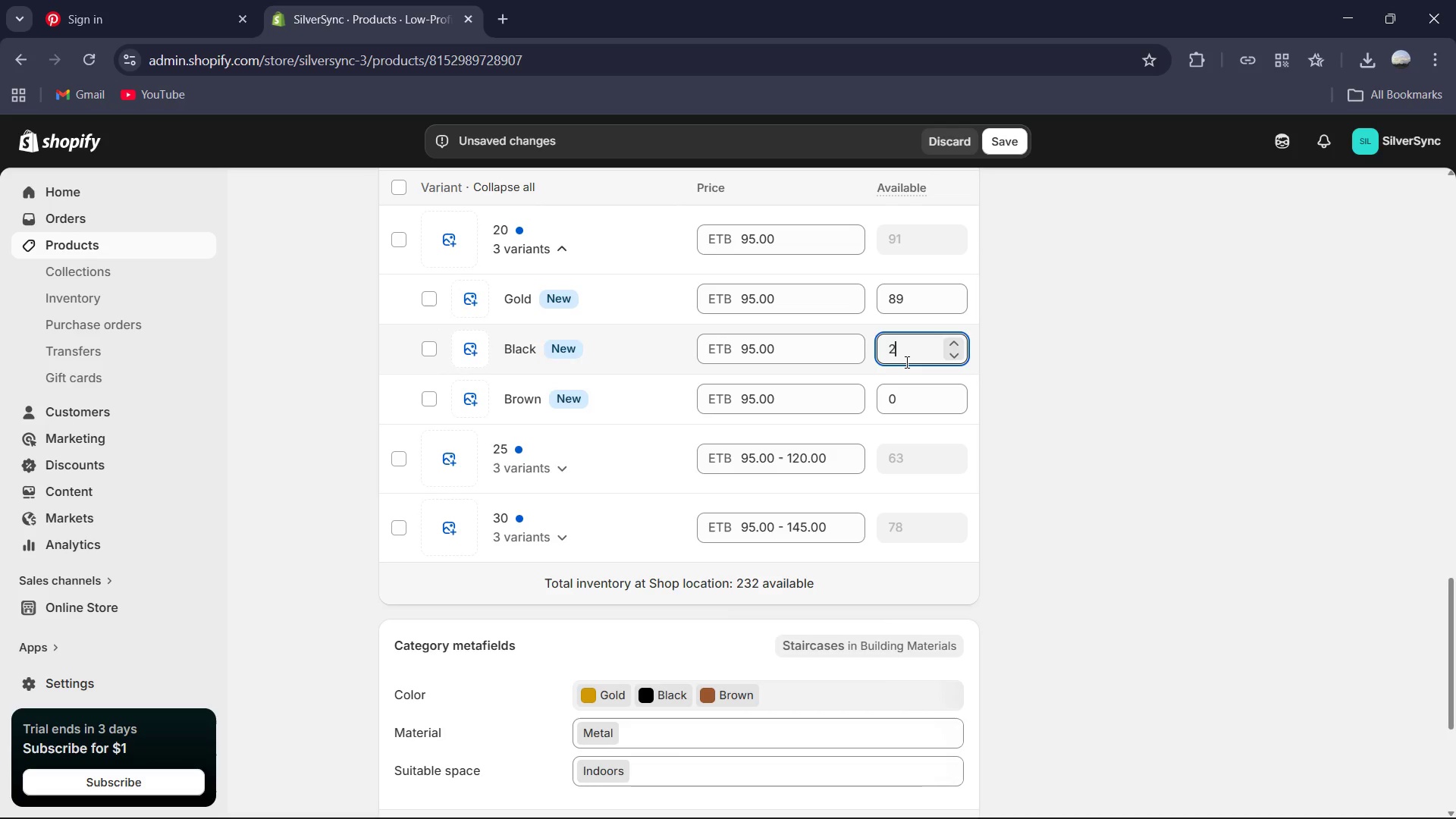 
key(Numpad6)
 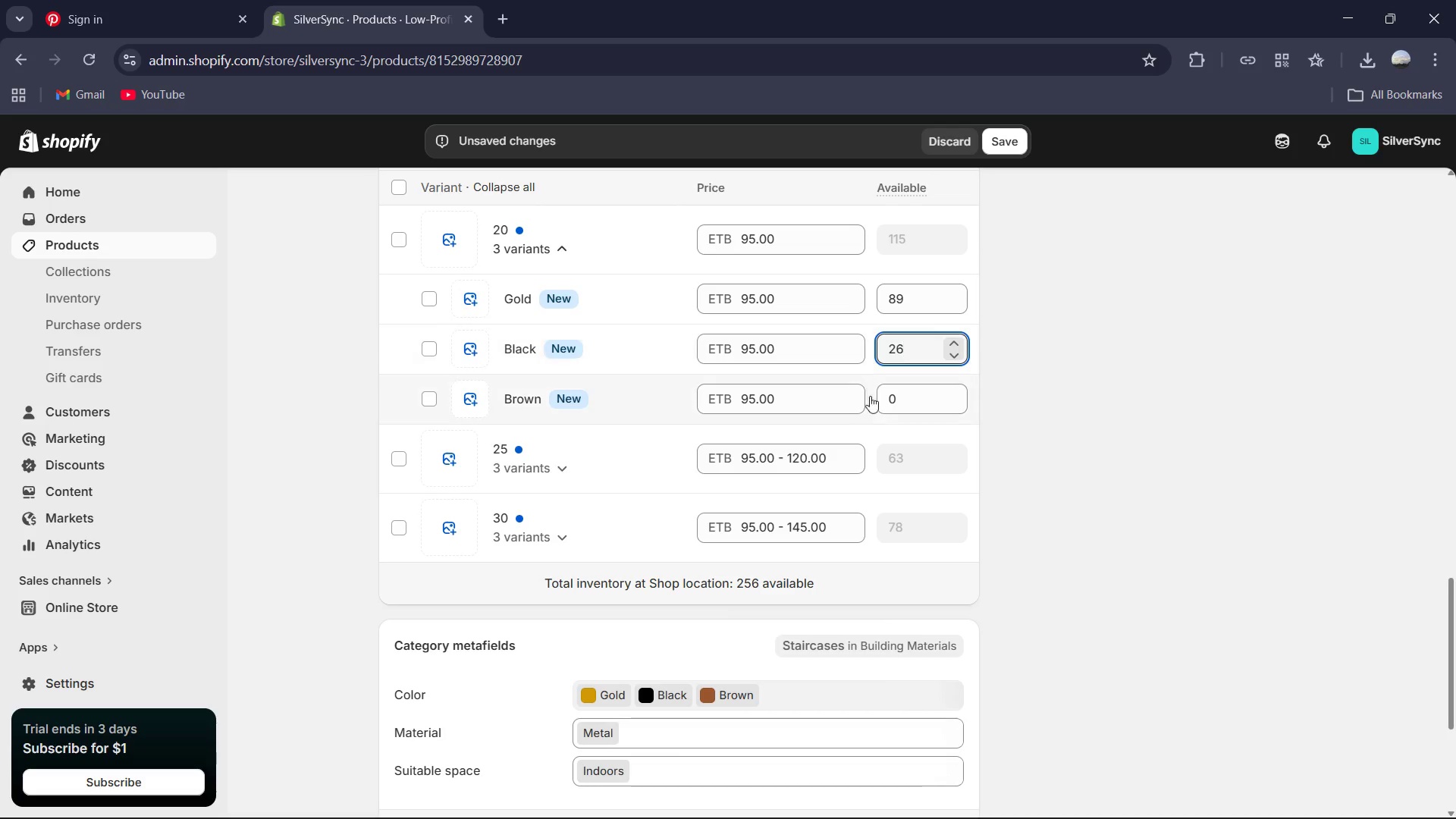 
left_click([891, 397])
 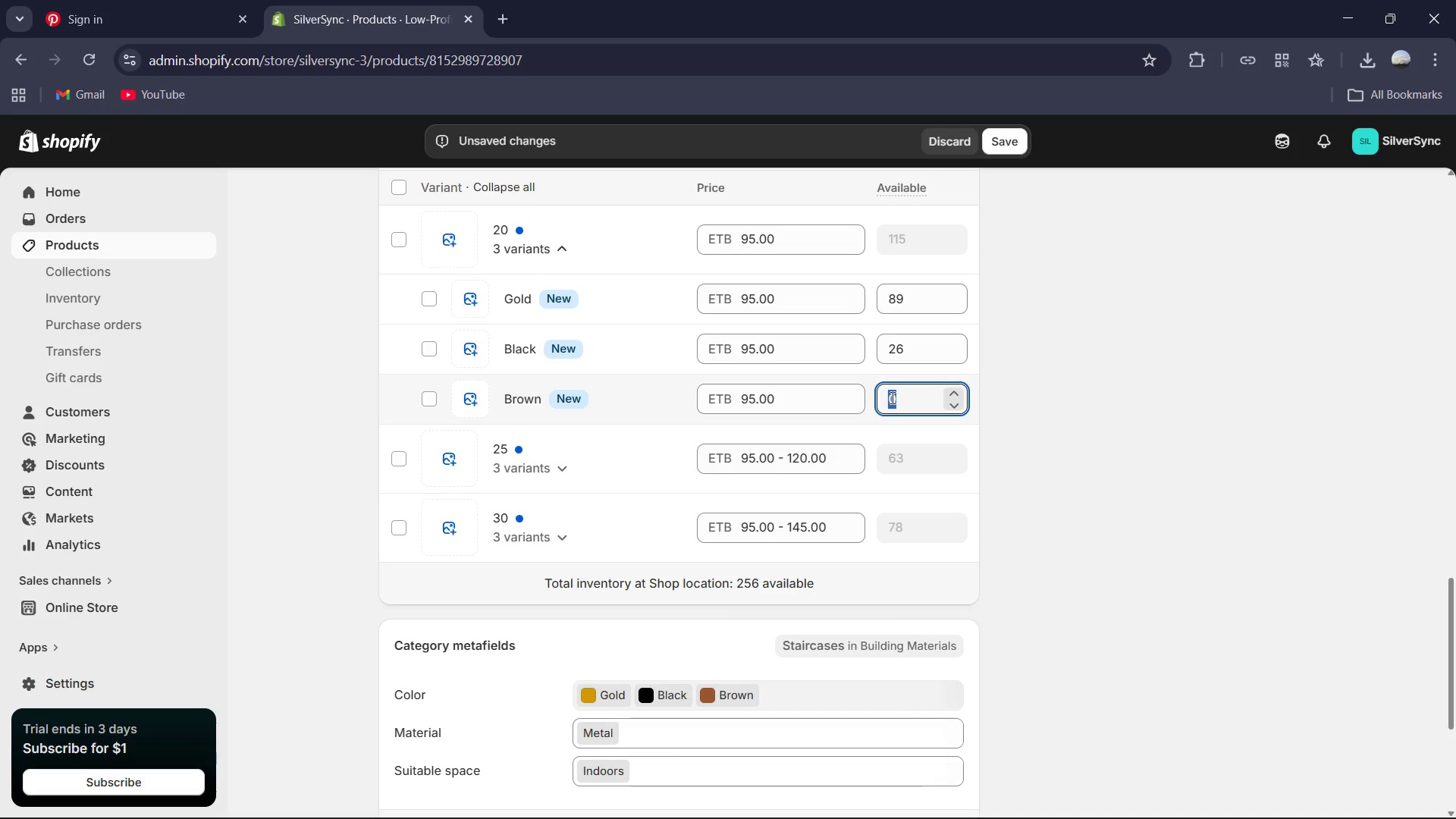 
key(Numpad6)
 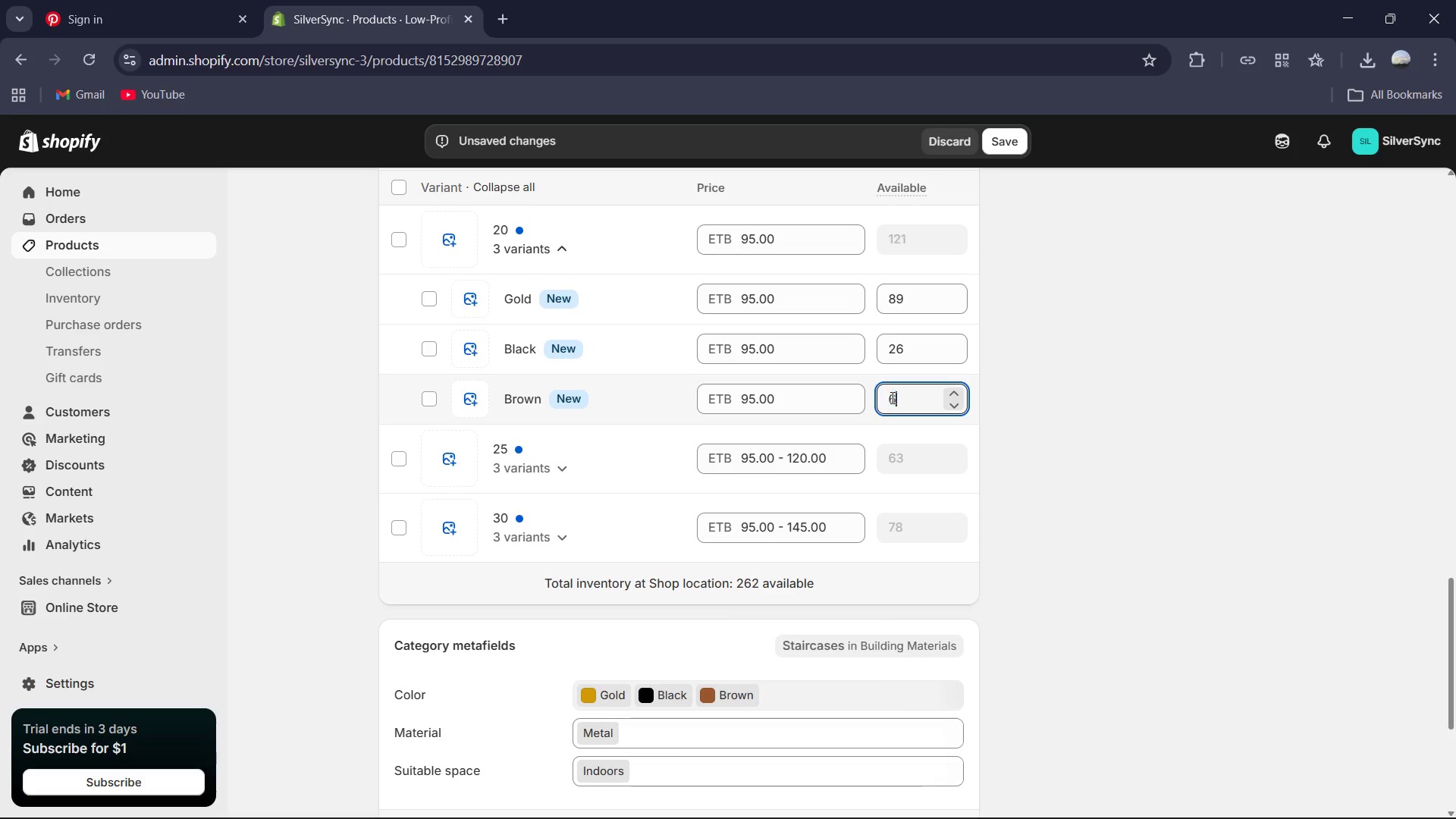 
key(Numpad6)
 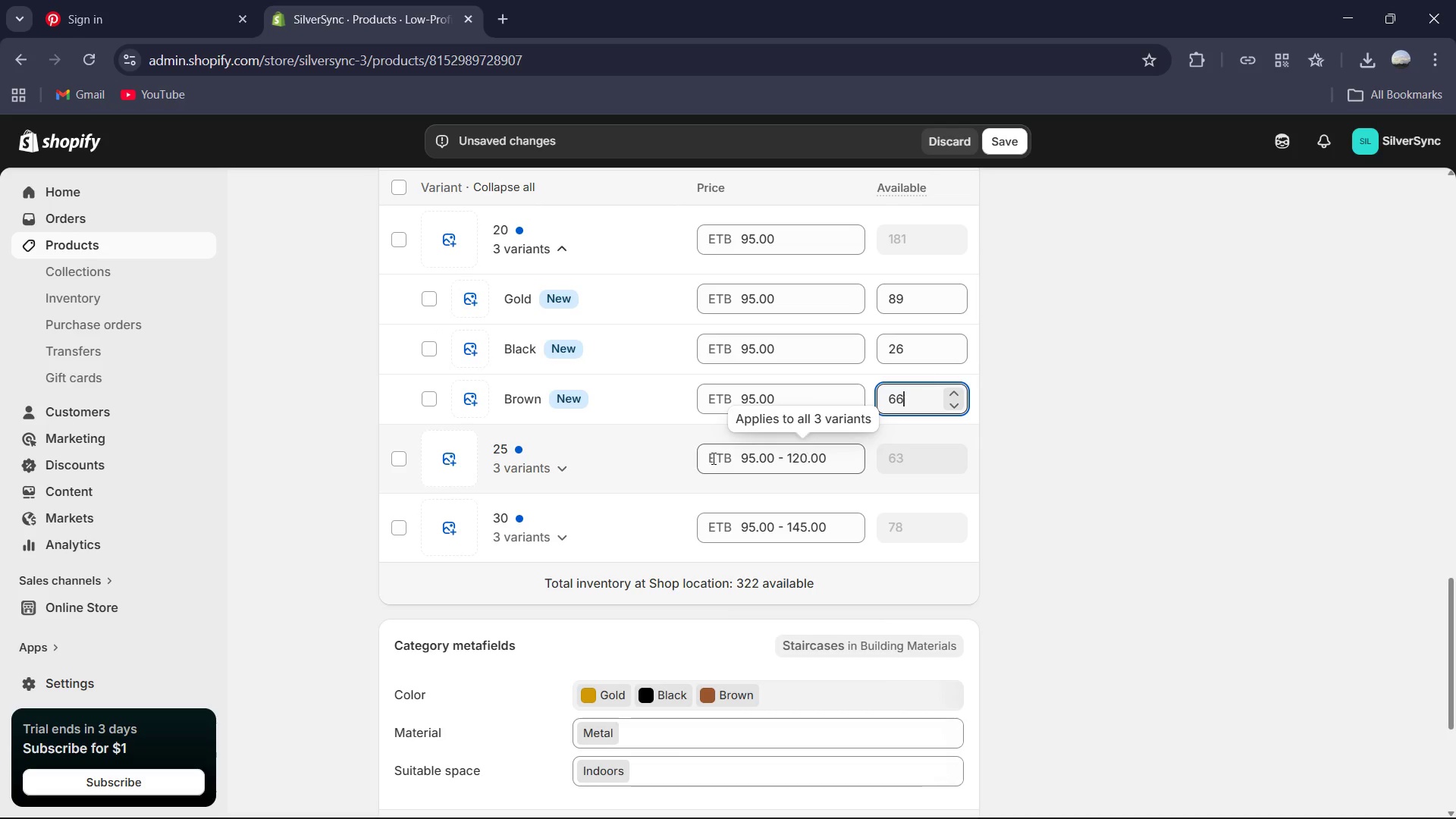 
left_click([598, 463])
 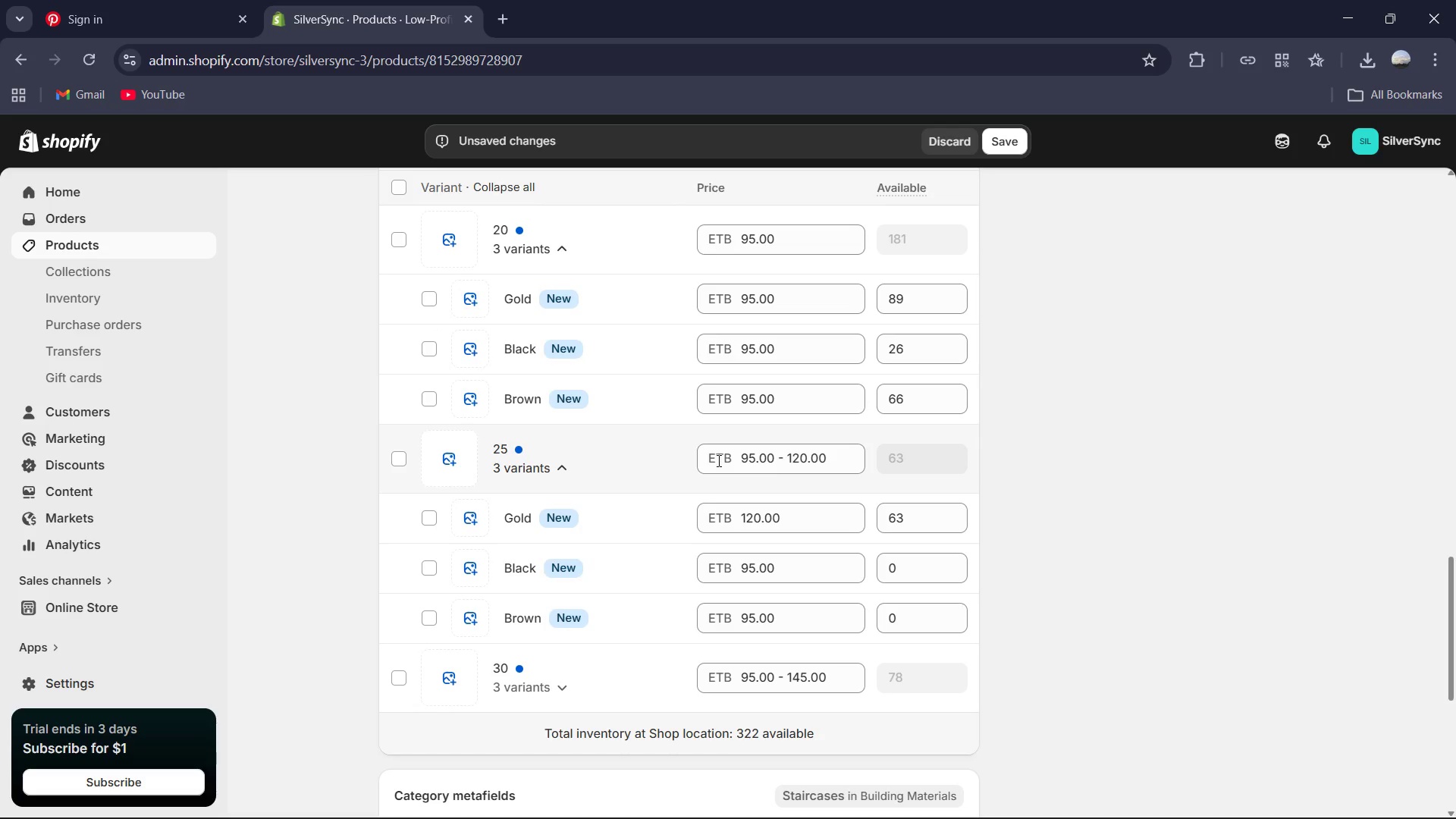 
scroll: coordinate [718, 460], scroll_direction: down, amount: 1.0
 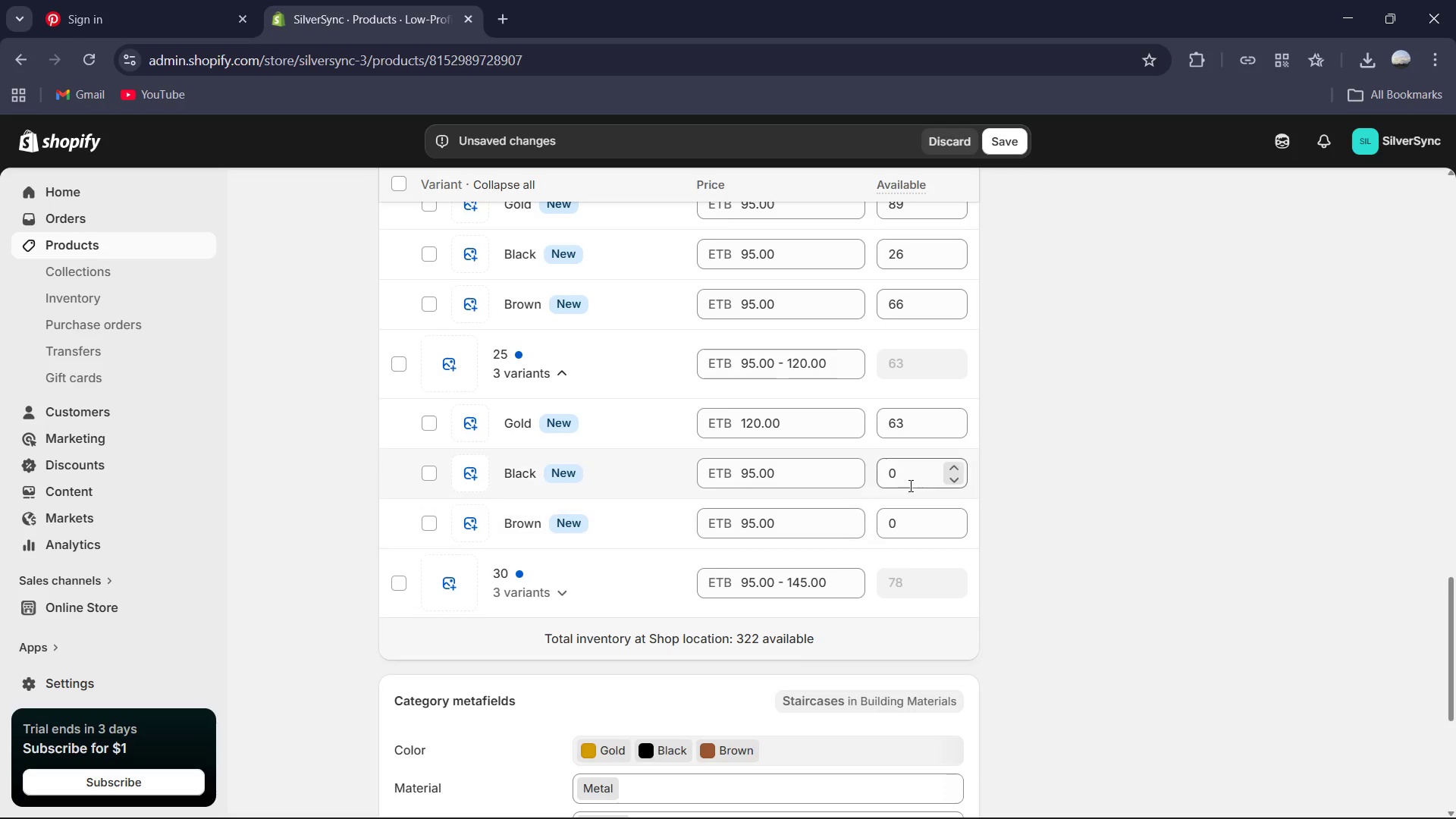 
left_click([910, 485])
 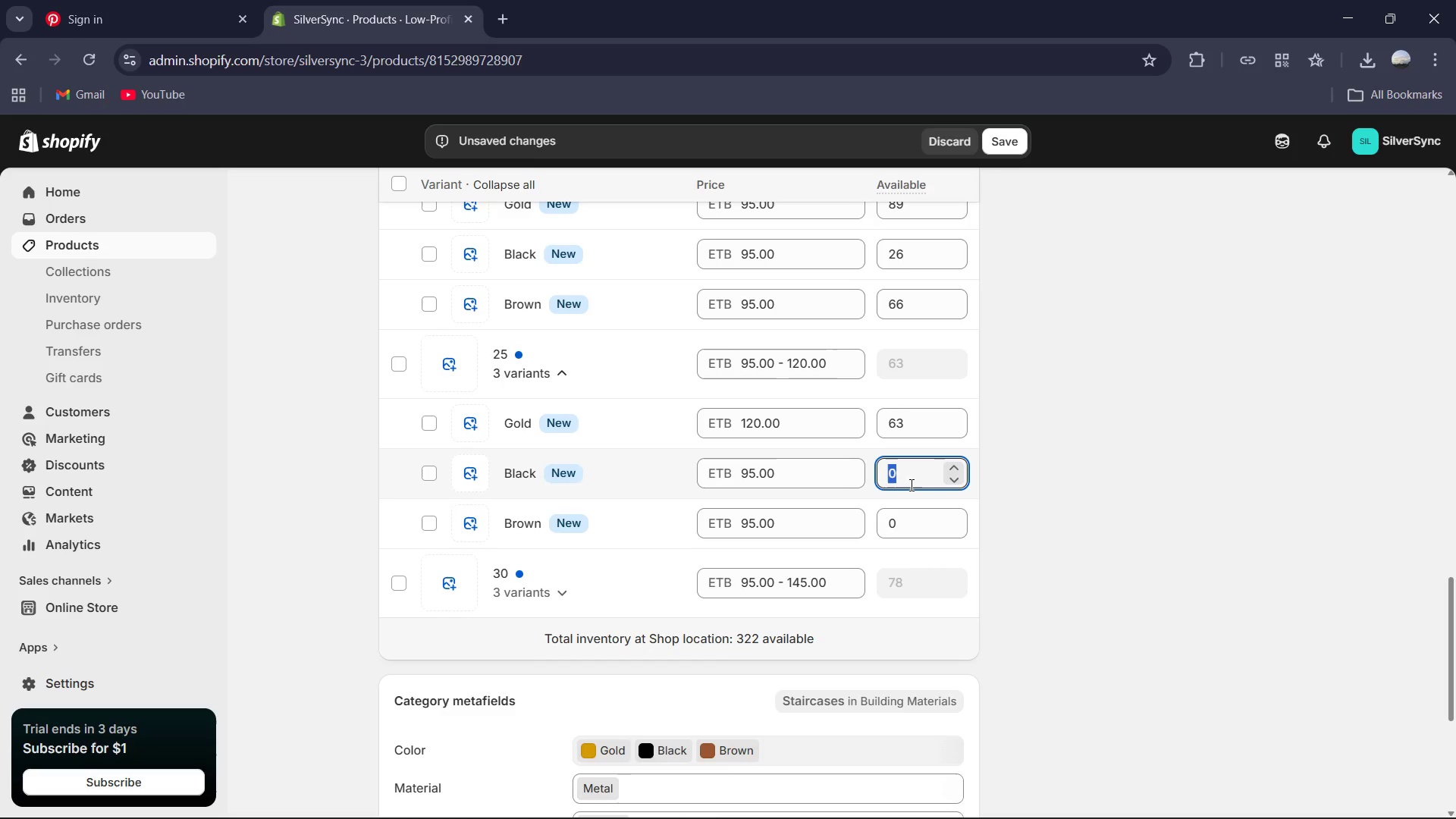 
key(Numpad9)
 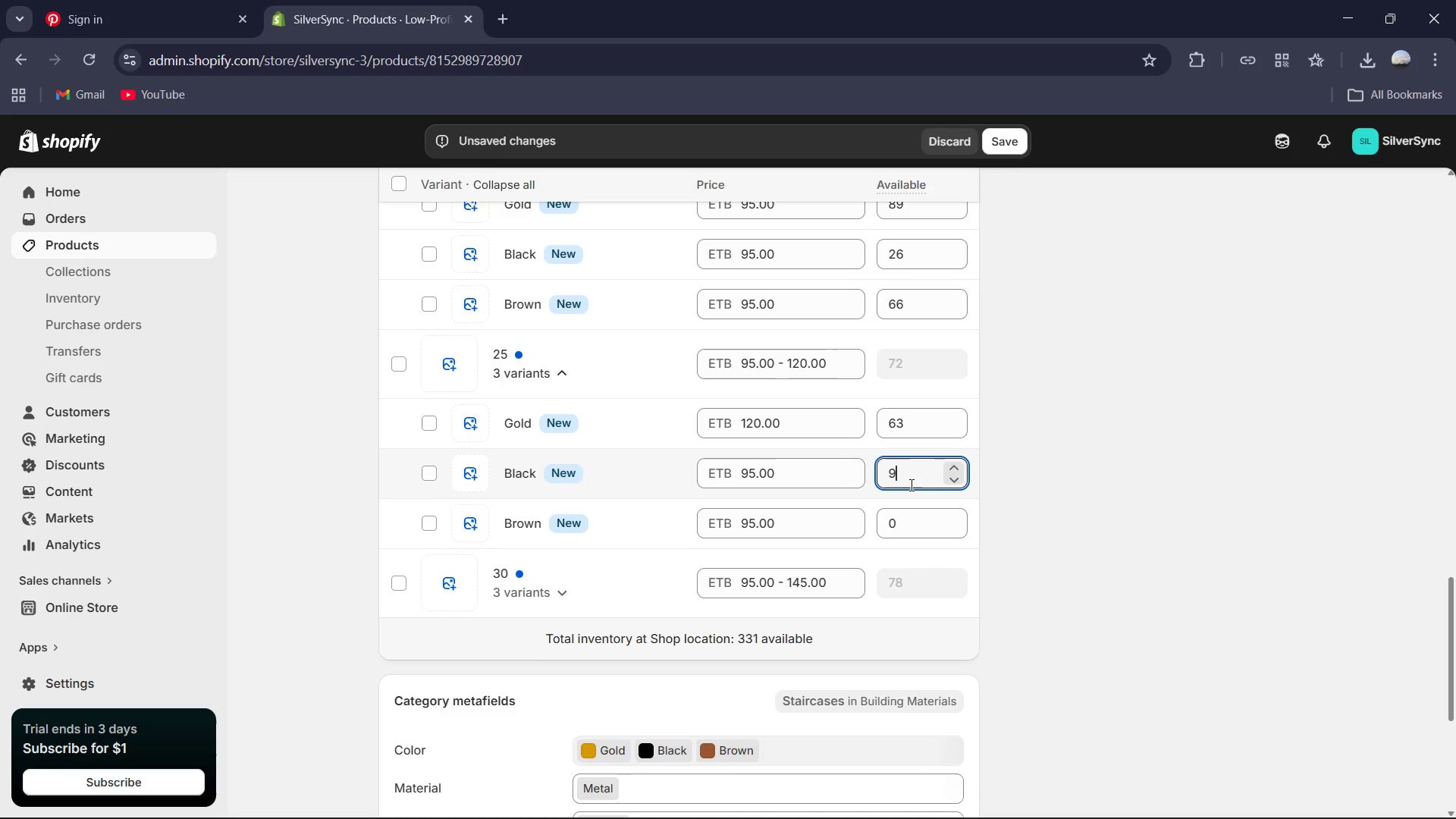 
key(Numpad6)
 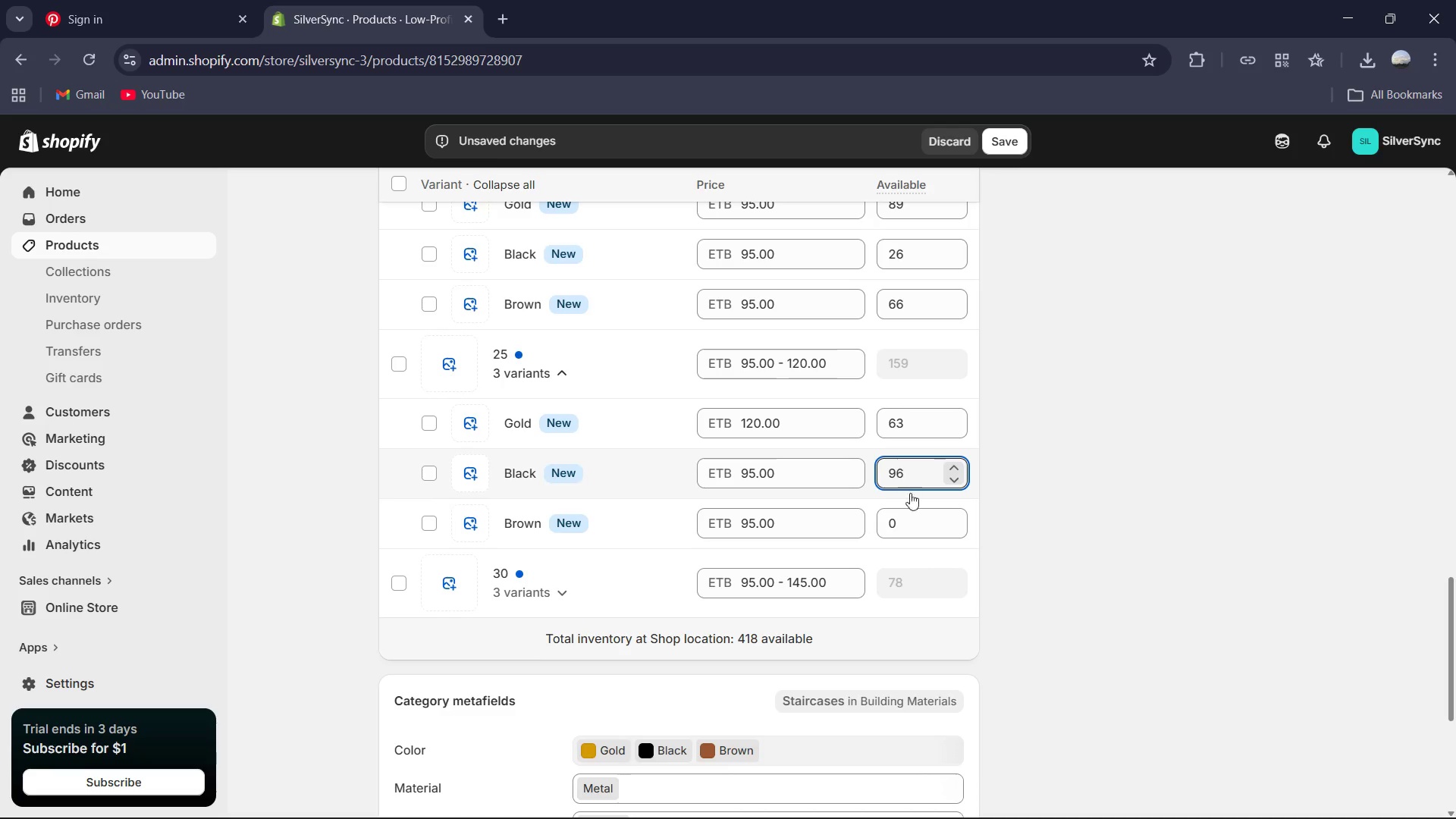 
left_click([914, 516])
 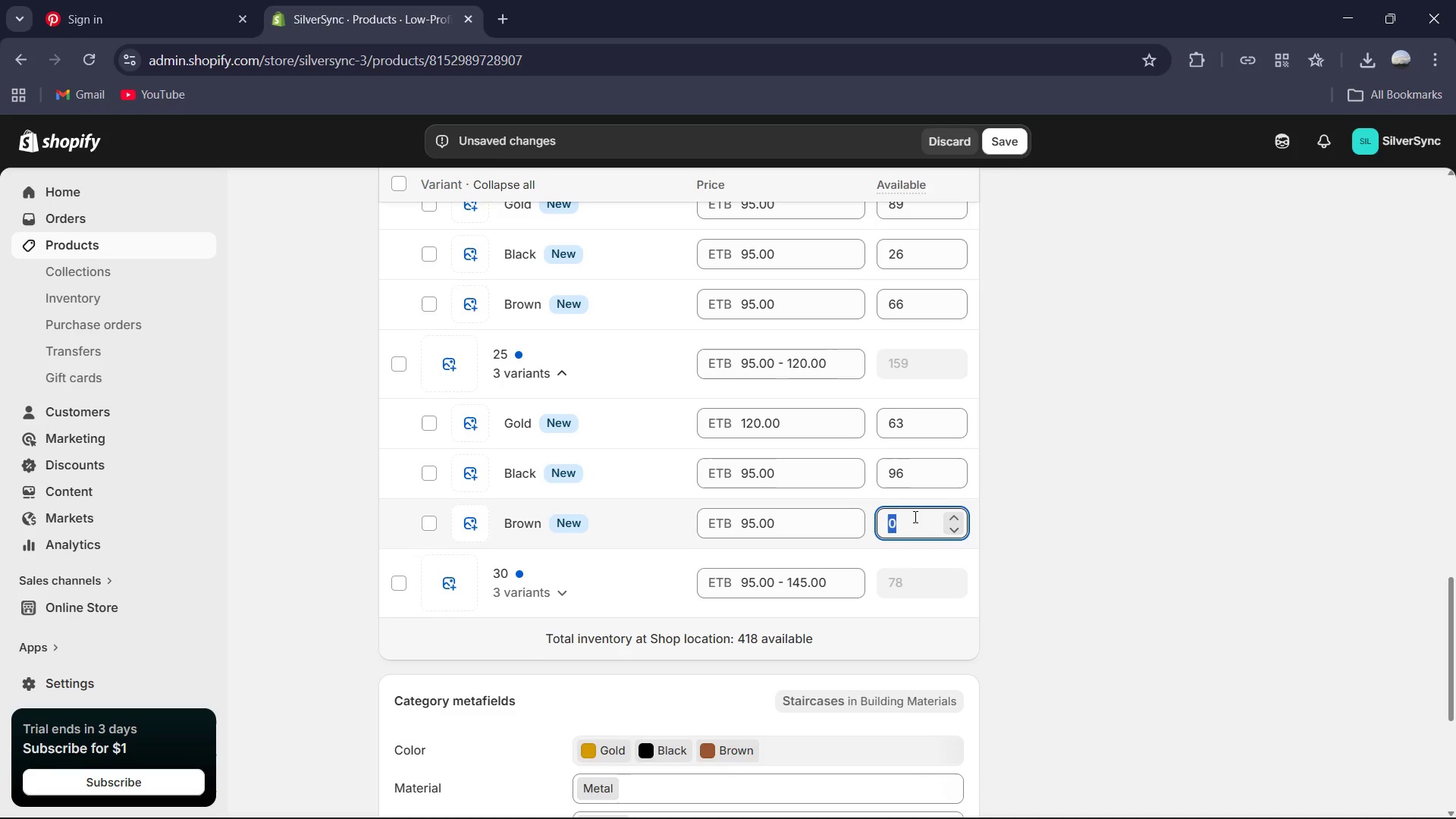 
key(Numpad3)
 